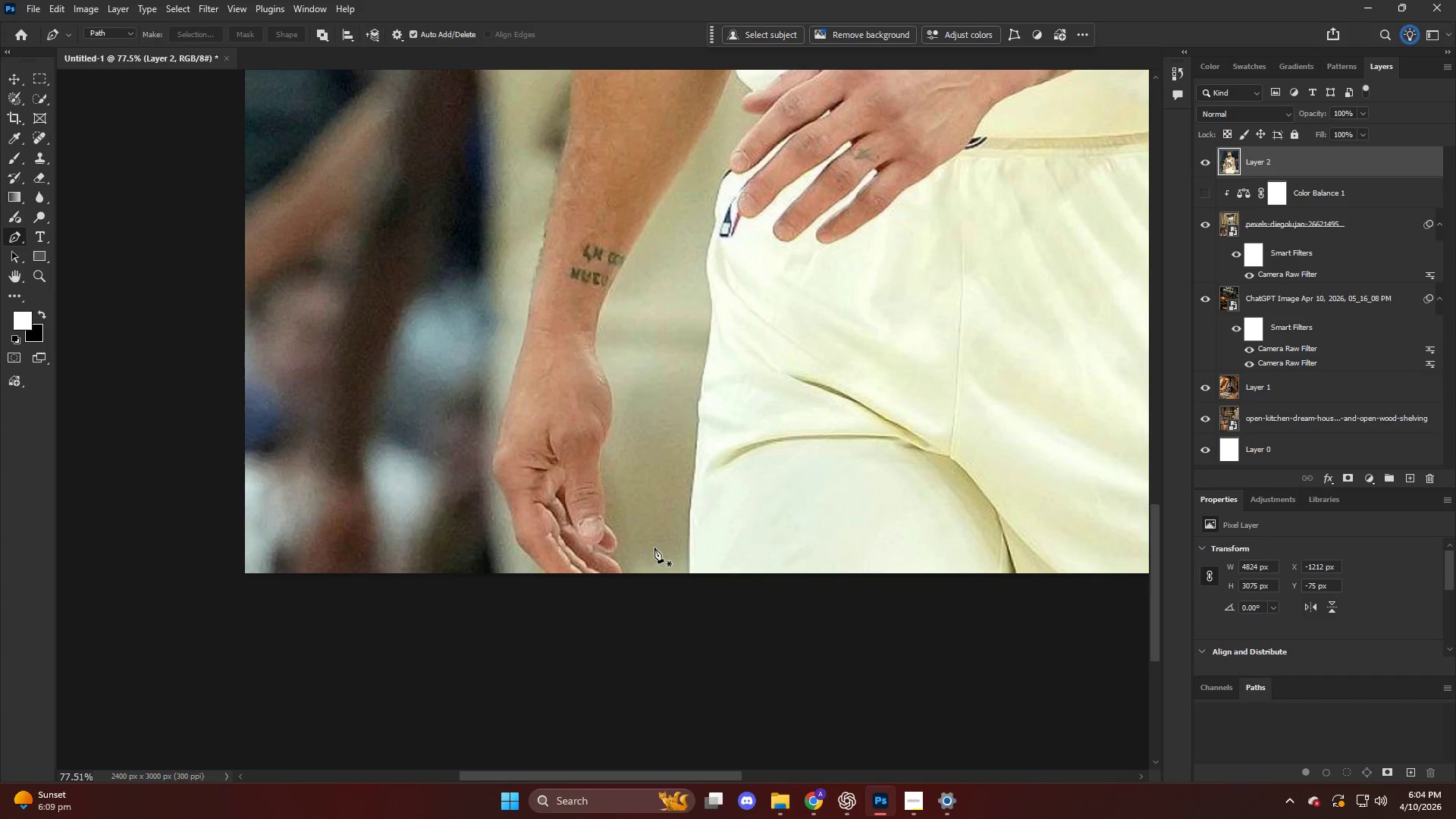 
hold_key(key=AltLeft, duration=0.53)
scroll: coordinate [686, 557], scroll_direction: up, amount: 10.0
 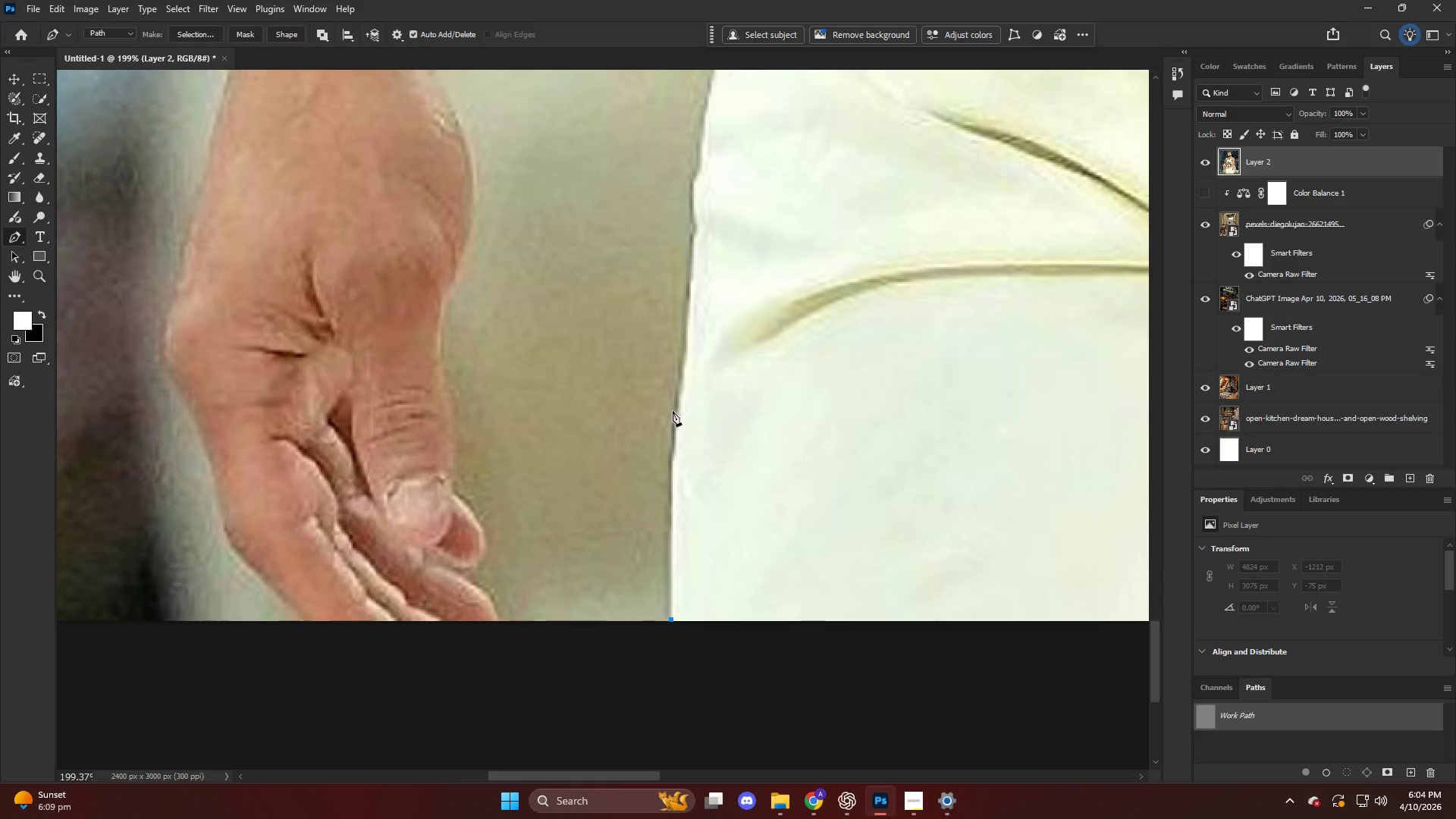 
left_click_drag(start_coordinate=[676, 410], to_coordinate=[686, 341])
 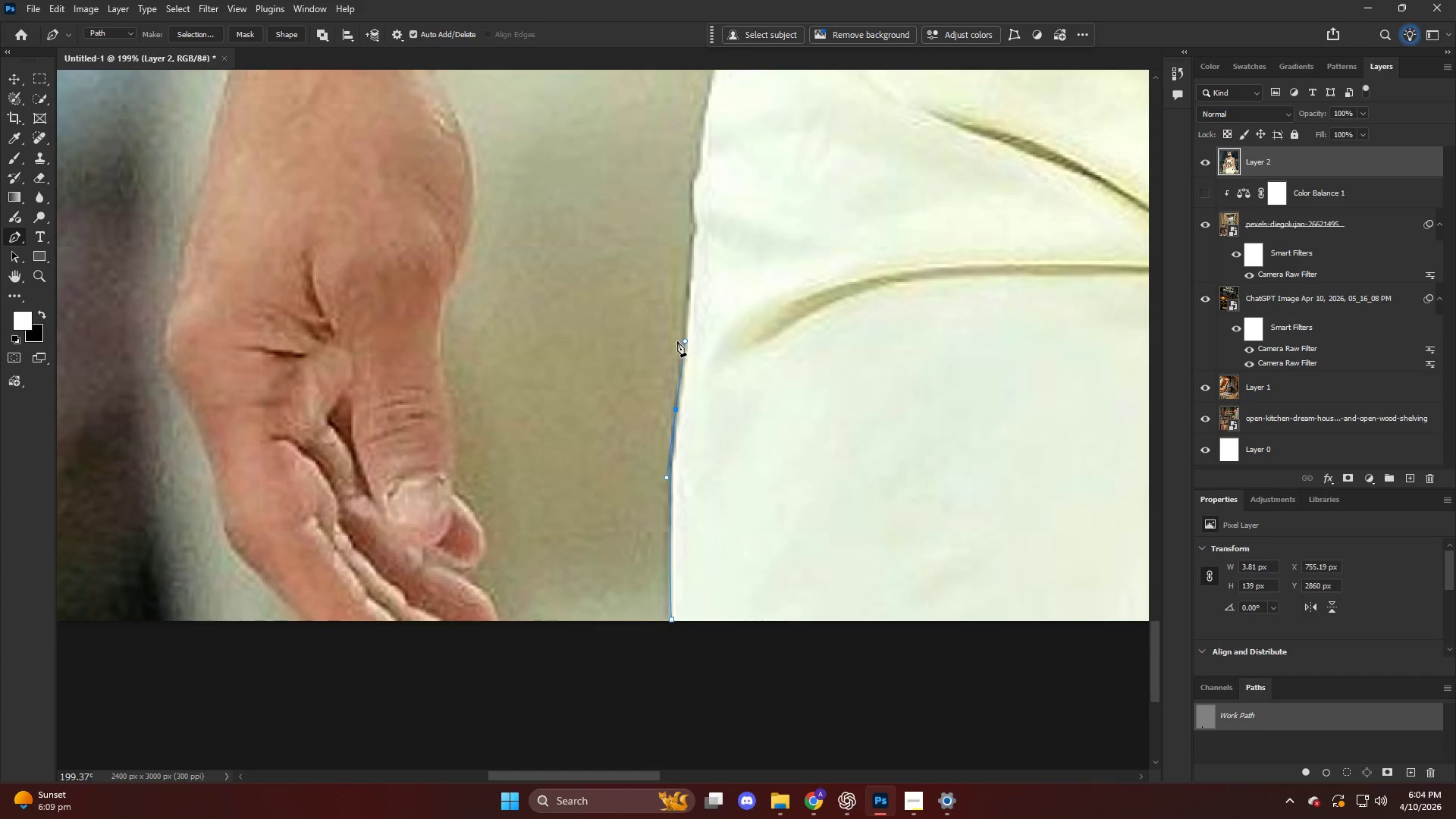 
key(Alt+AltLeft)
 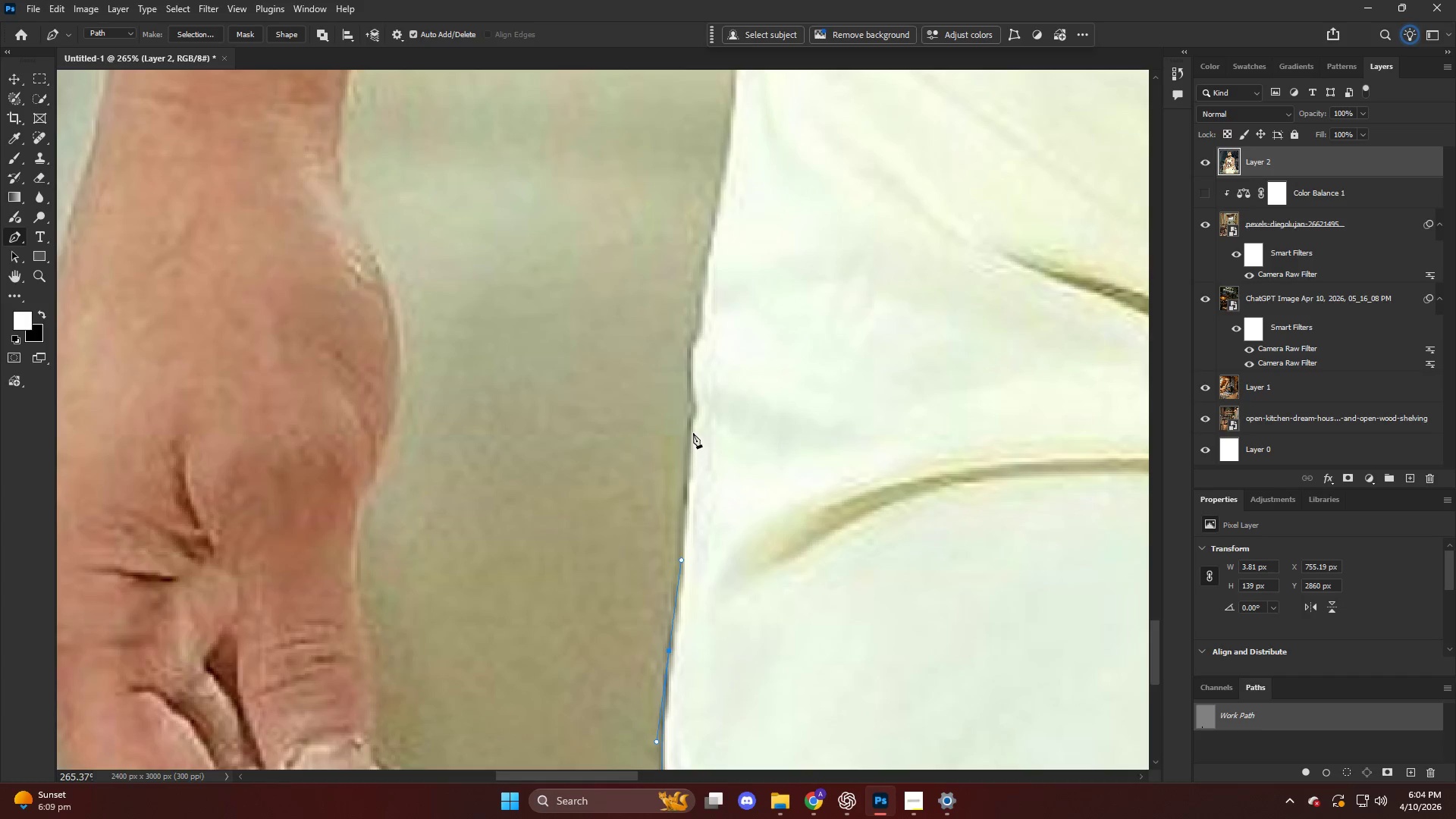 
scroll: coordinate [698, 366], scroll_direction: up, amount: 17.0
 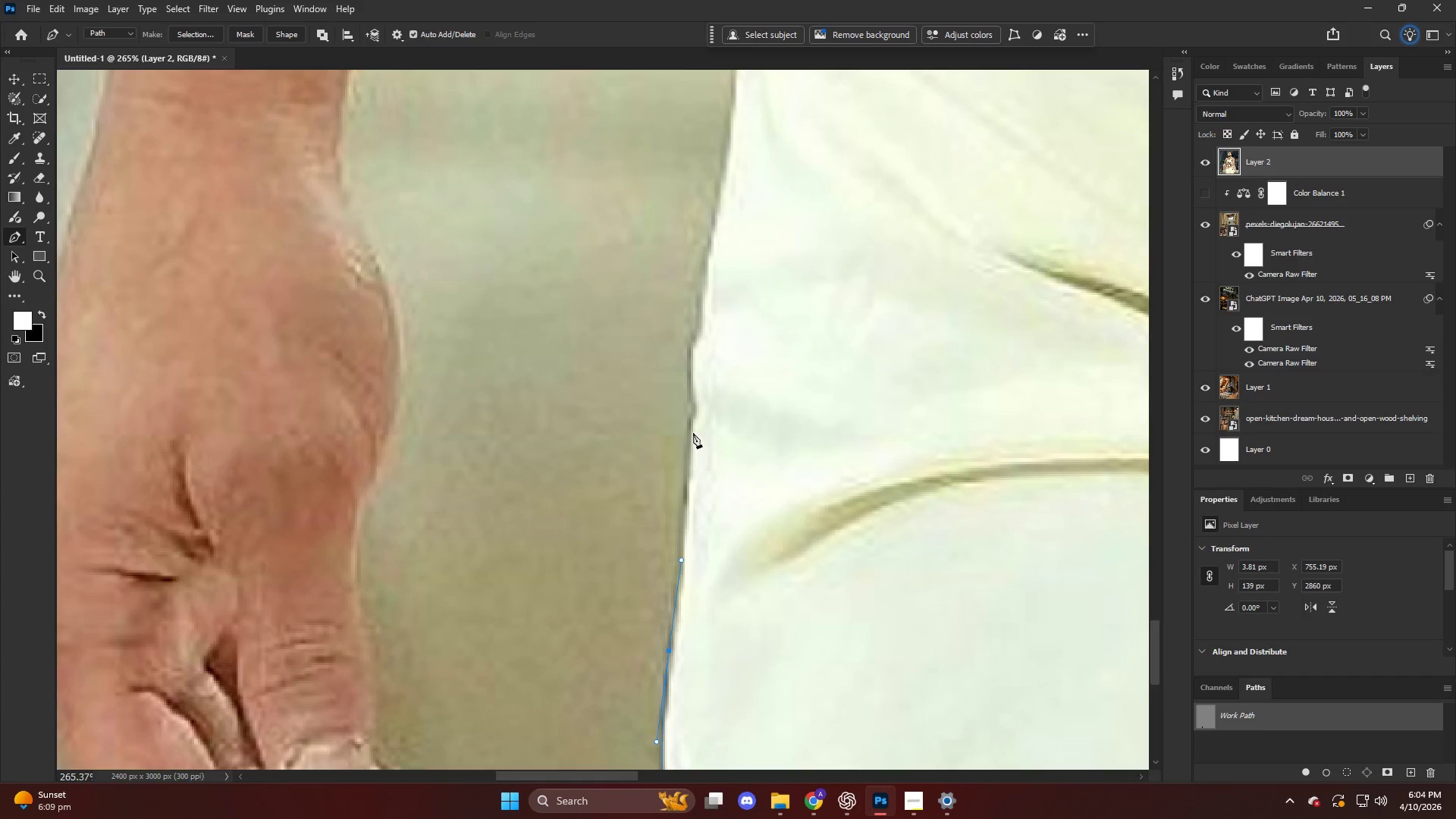 
left_click_drag(start_coordinate=[693, 428], to_coordinate=[693, 420])
 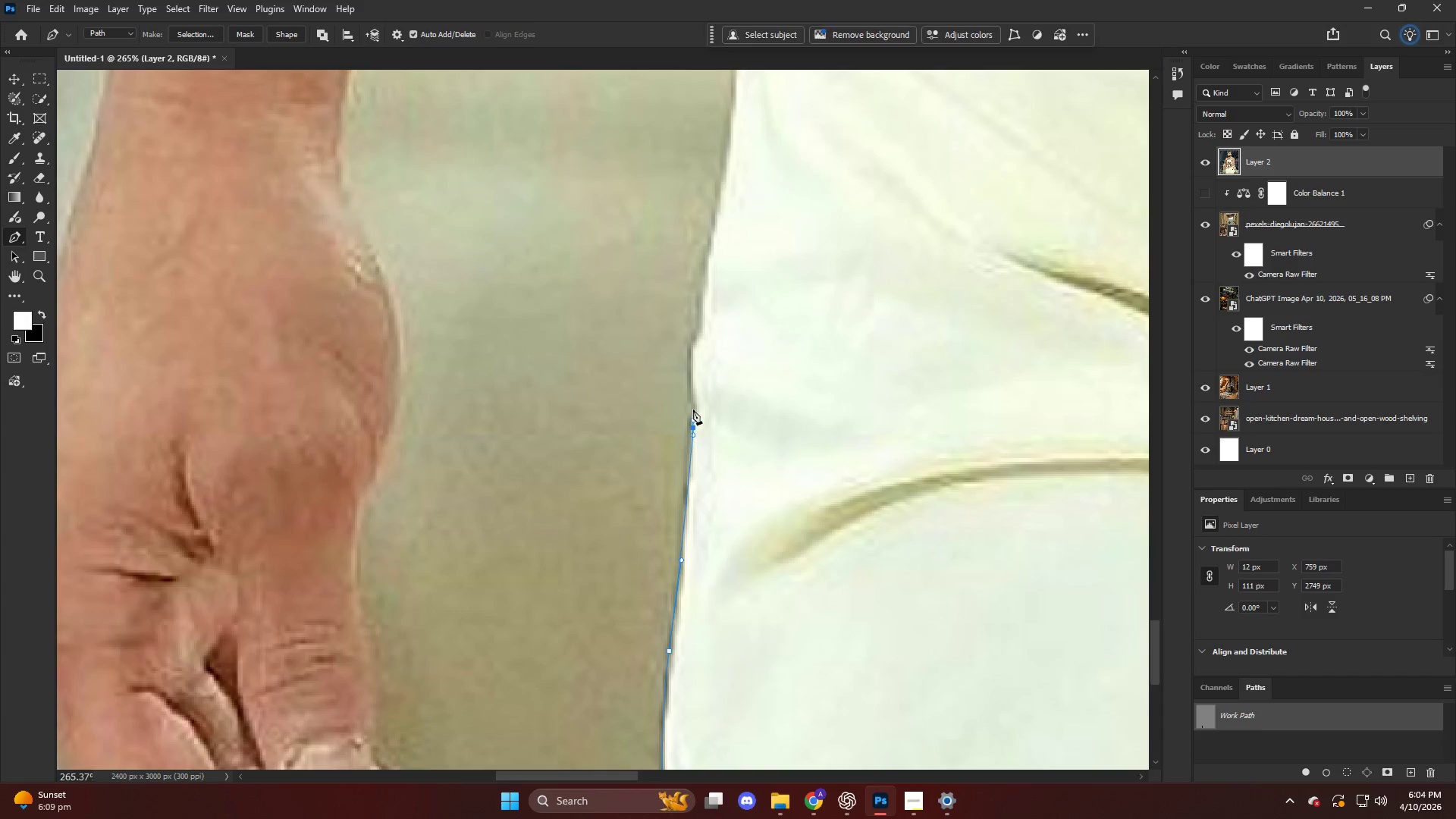 
left_click_drag(start_coordinate=[693, 408], to_coordinate=[692, 396])
 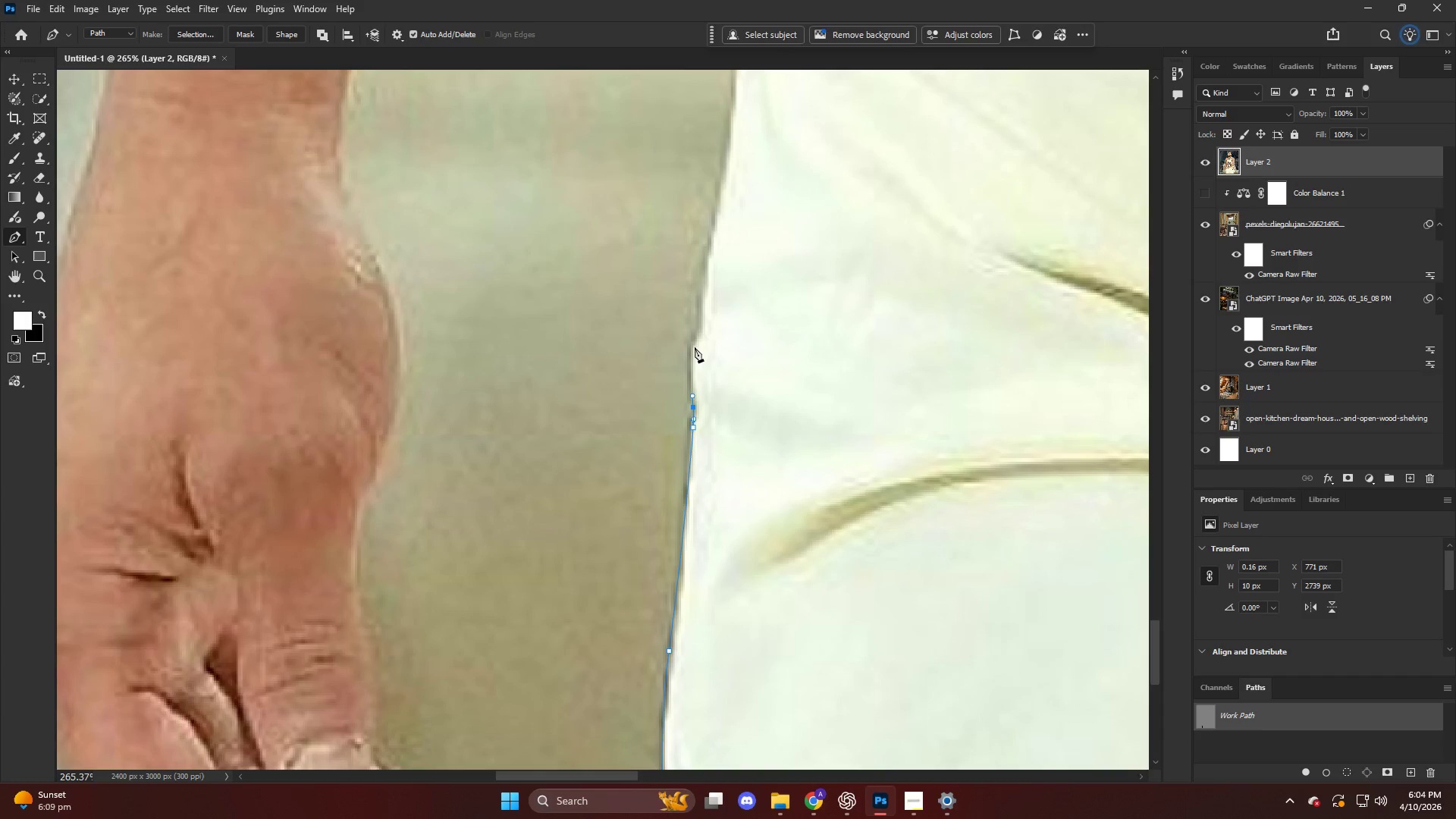 
left_click_drag(start_coordinate=[695, 343], to_coordinate=[704, 331])
 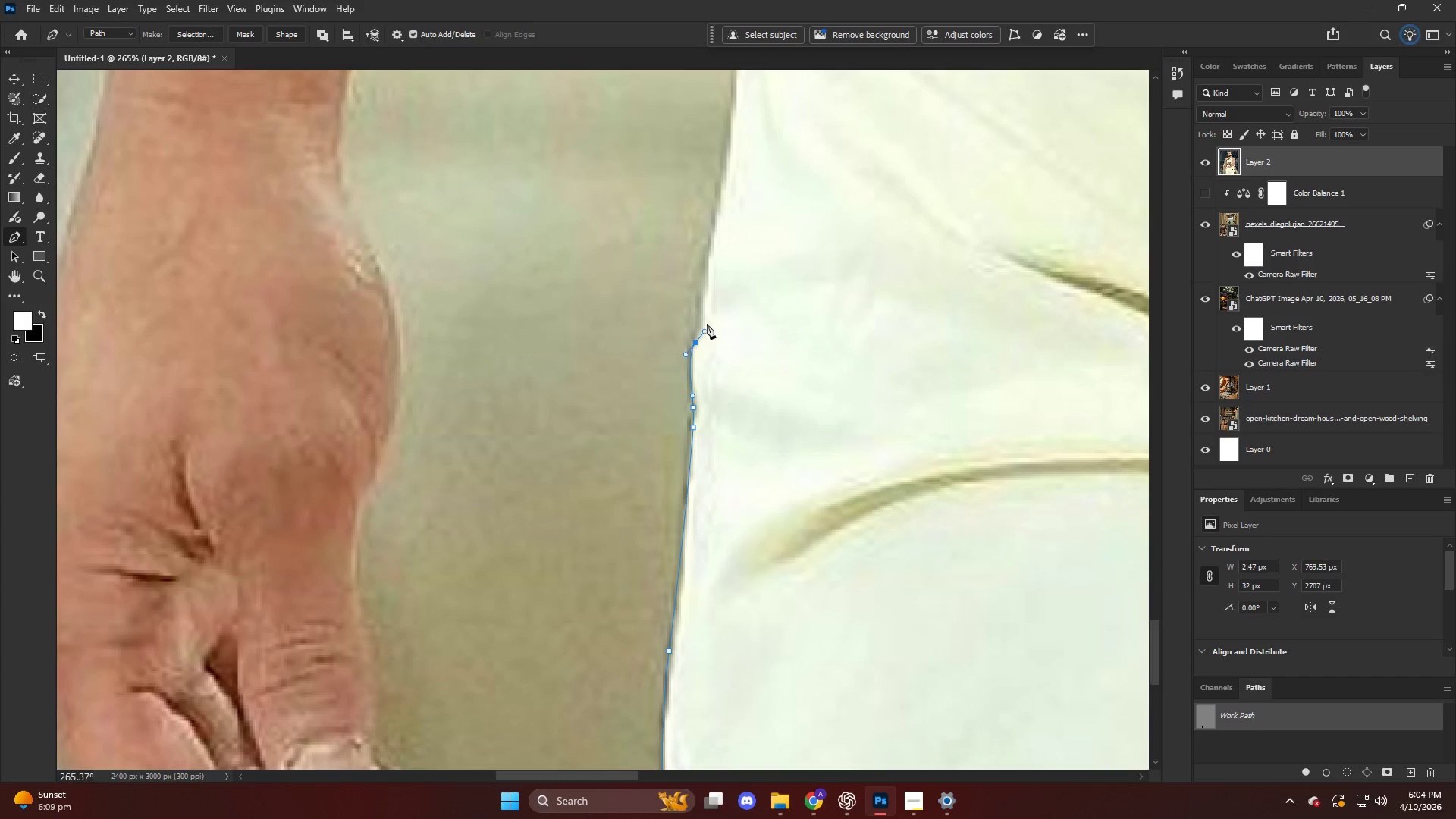 
key(Alt+AltLeft)
 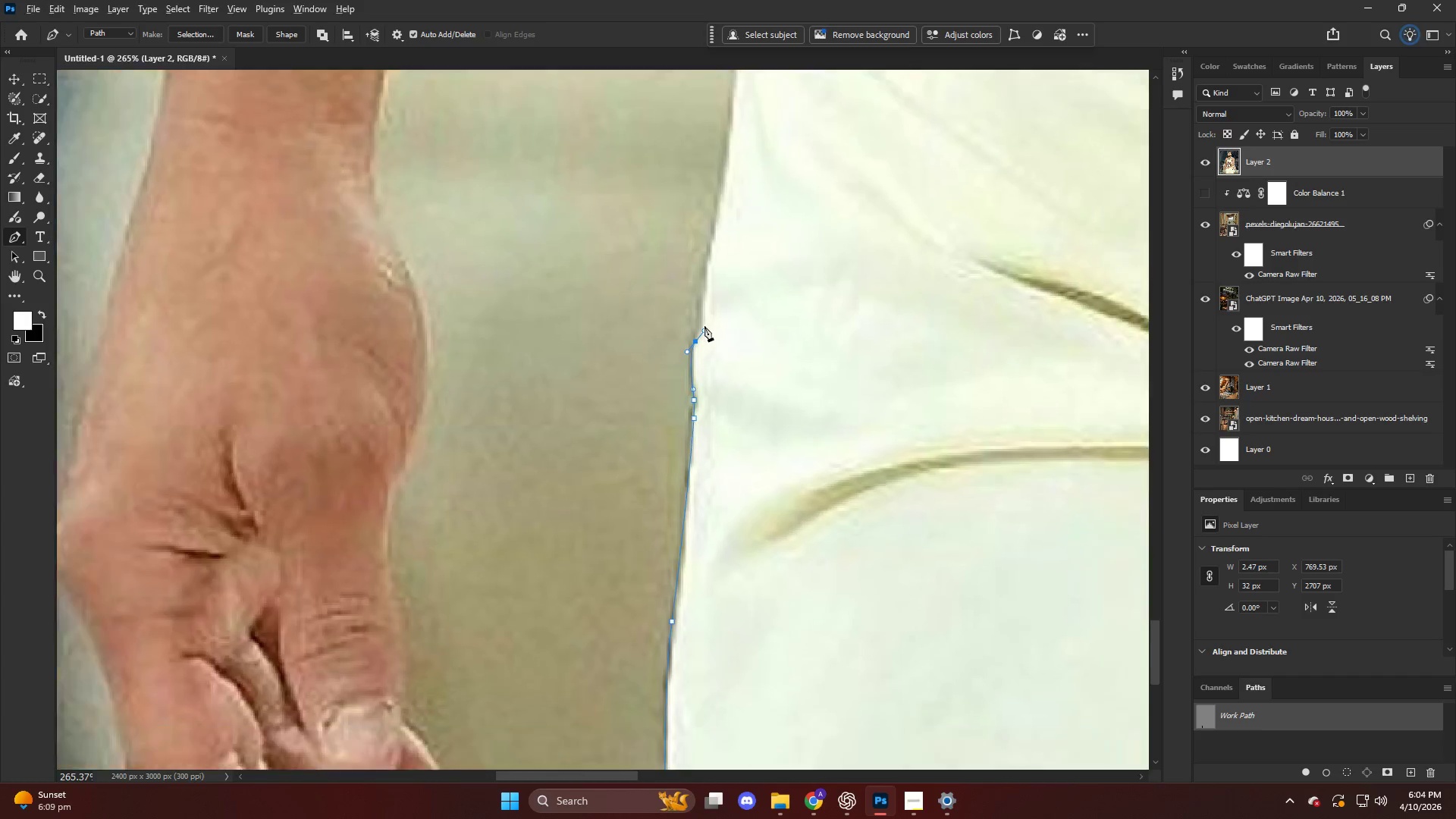 
key(Alt+AltLeft)
 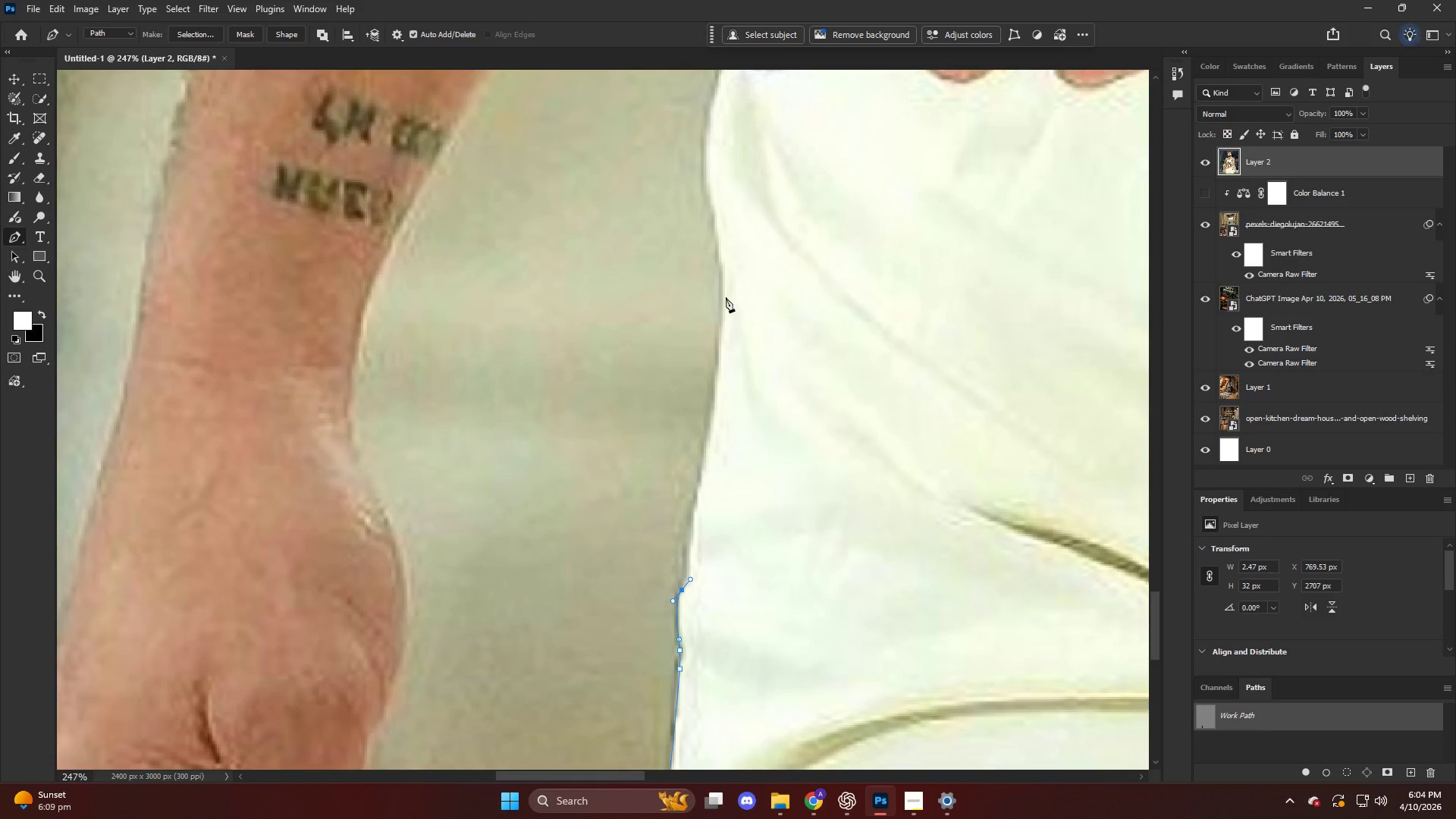 
scroll: coordinate [726, 333], scroll_direction: up, amount: 12.0
 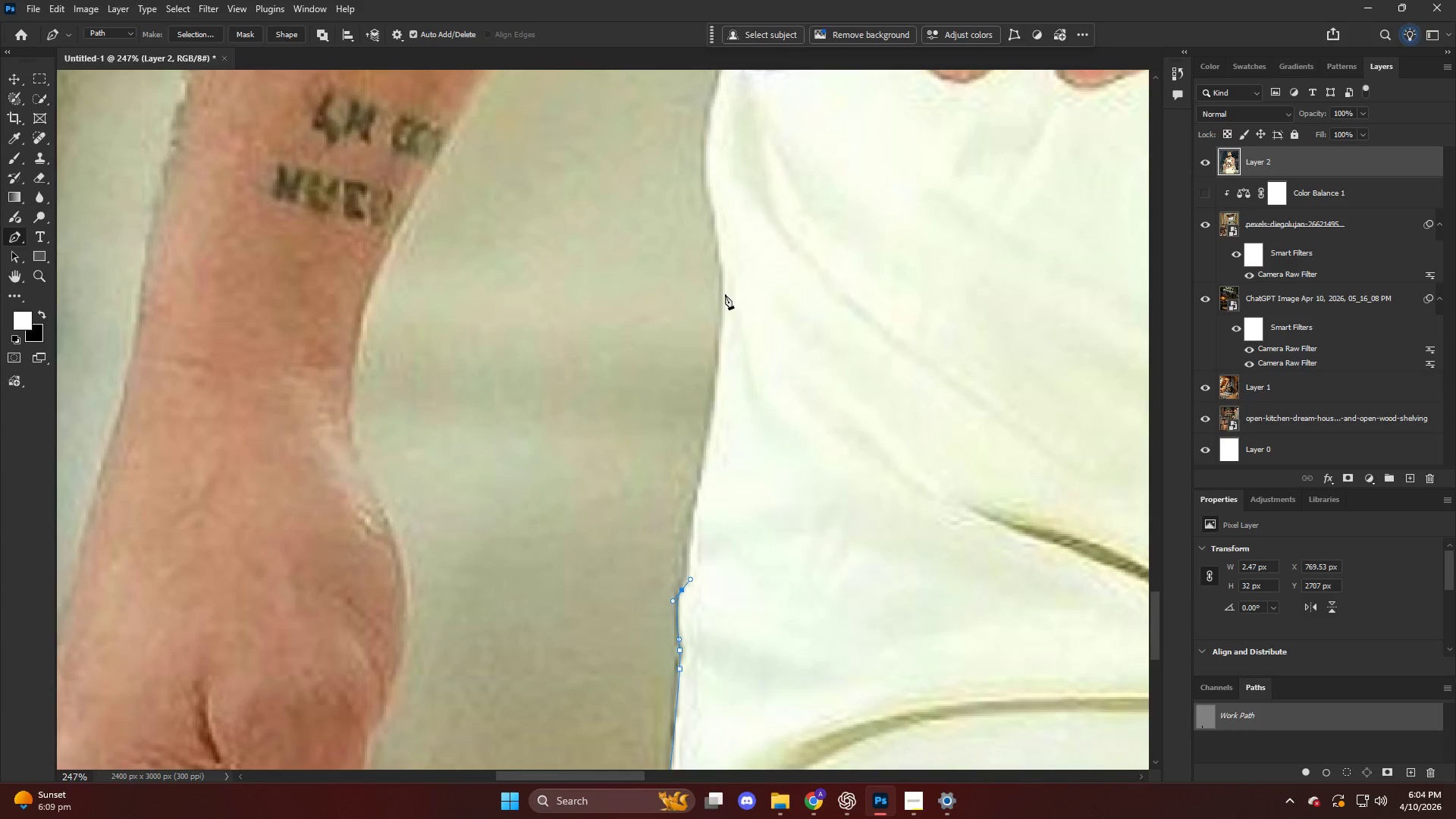 
left_click_drag(start_coordinate=[724, 290], to_coordinate=[727, 227])
 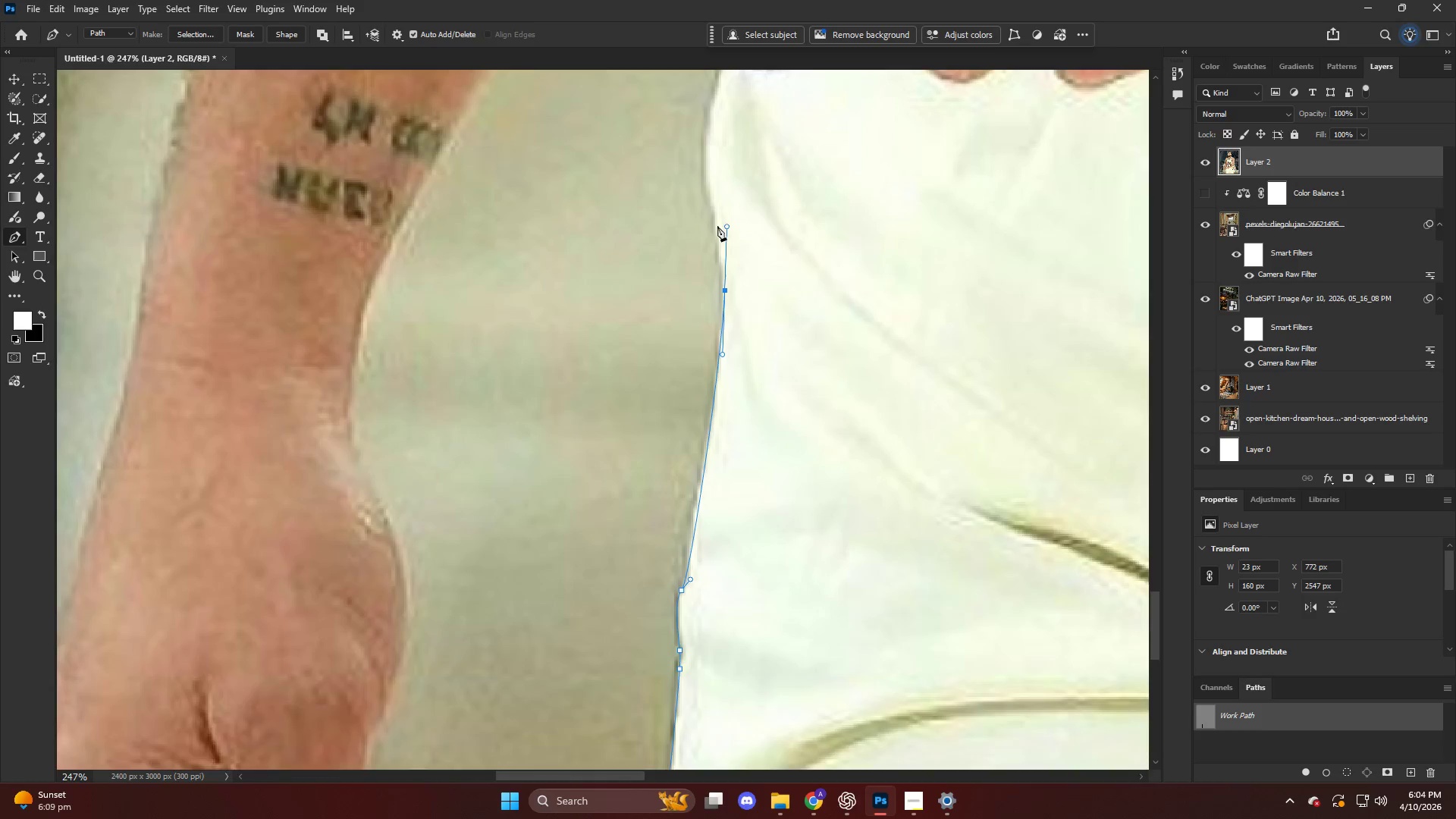 
left_click_drag(start_coordinate=[718, 226], to_coordinate=[722, 202])
 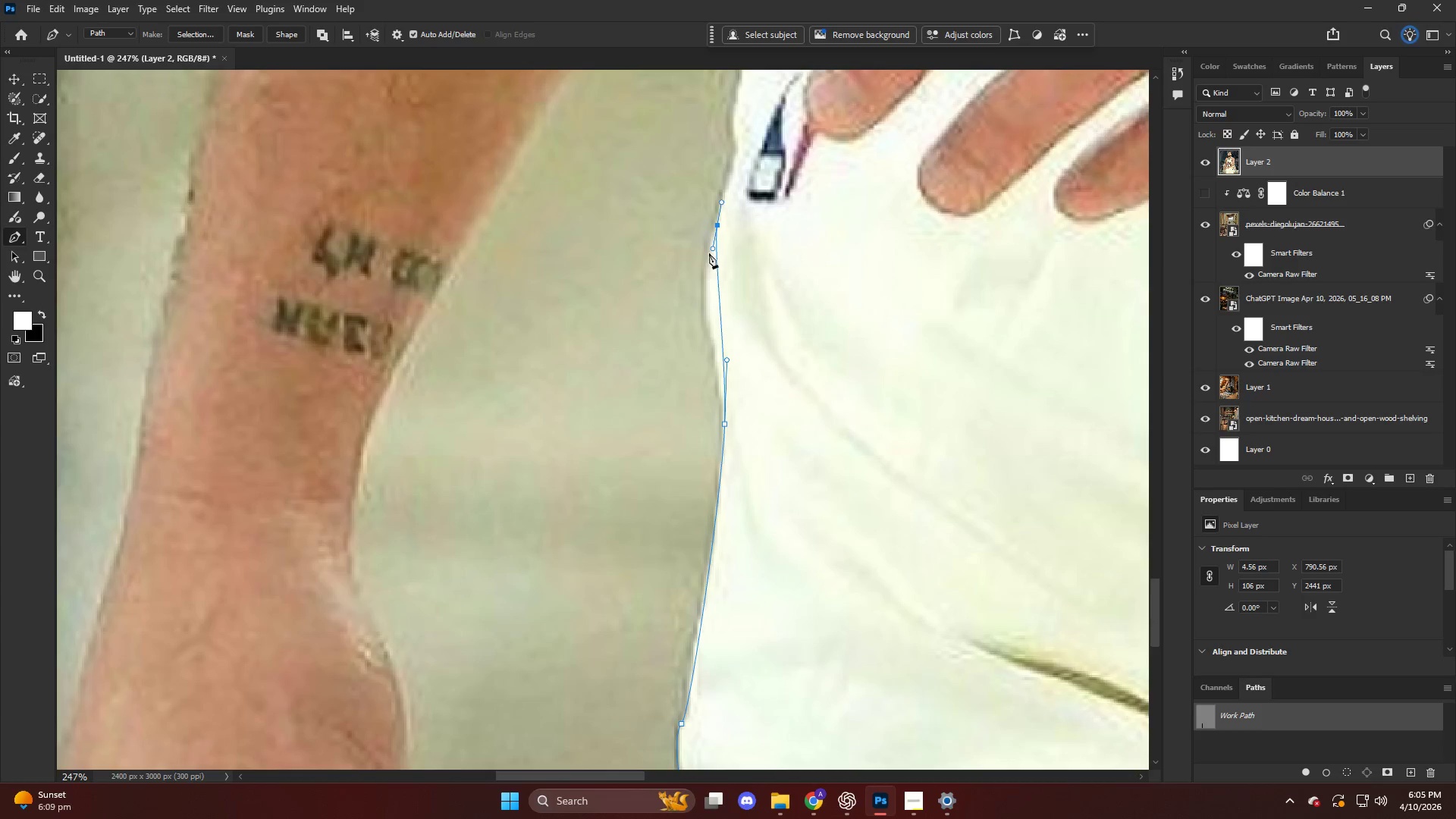 
scroll: coordinate [709, 231], scroll_direction: up, amount: 11.0
 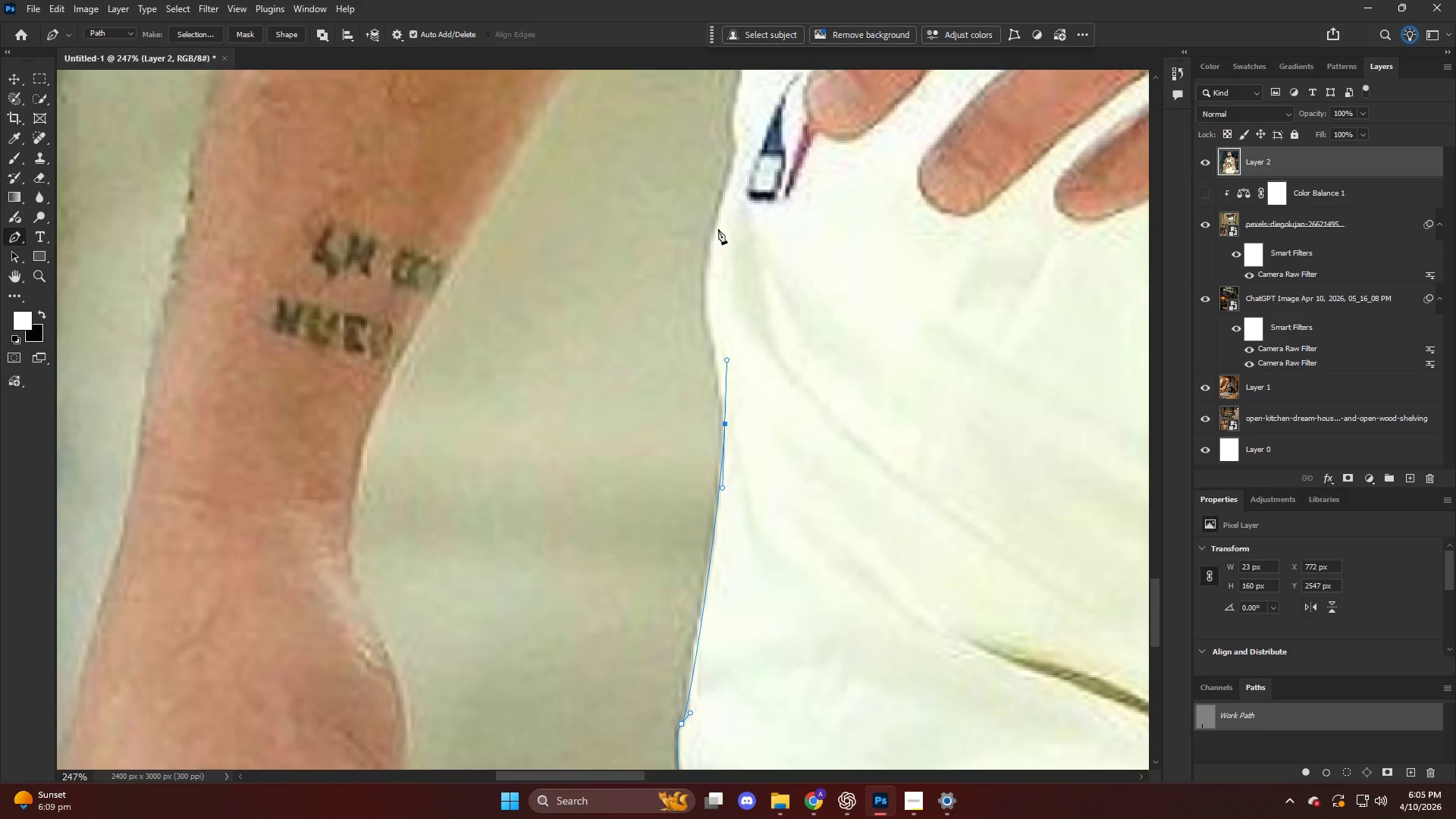 
key(Control+ControlLeft)
 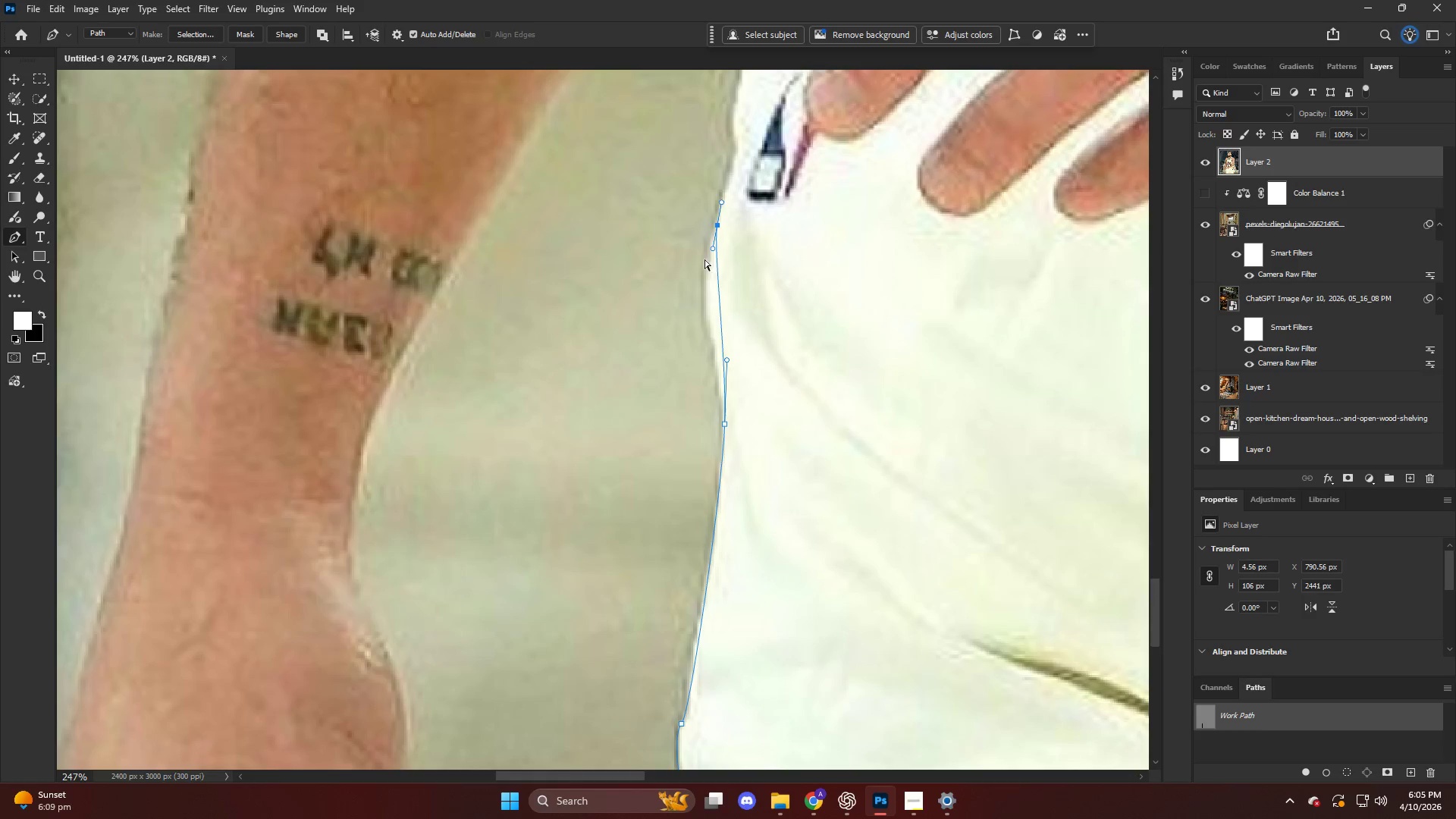 
key(Control+Z)
 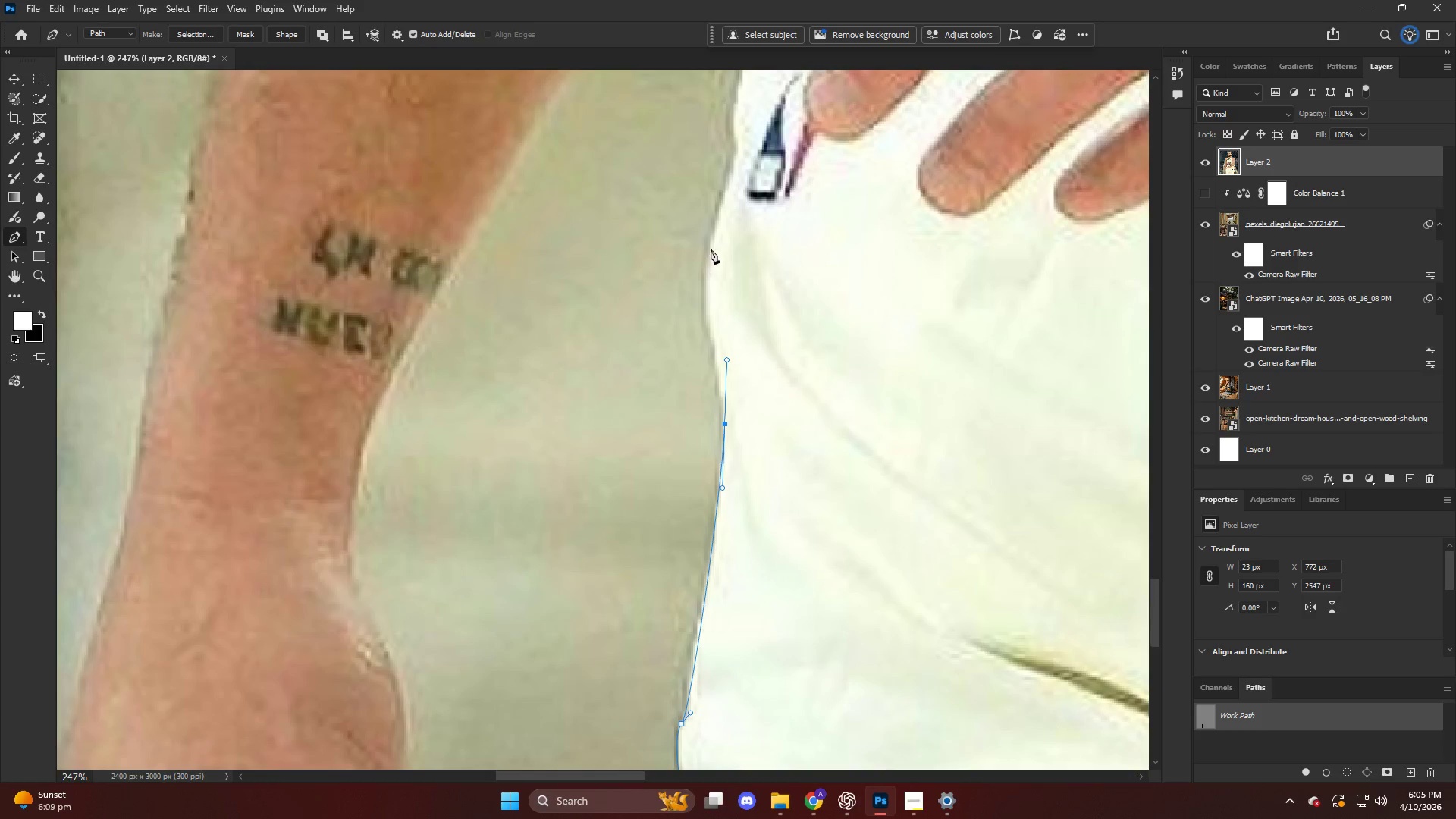 
left_click_drag(start_coordinate=[712, 246], to_coordinate=[727, 176])
 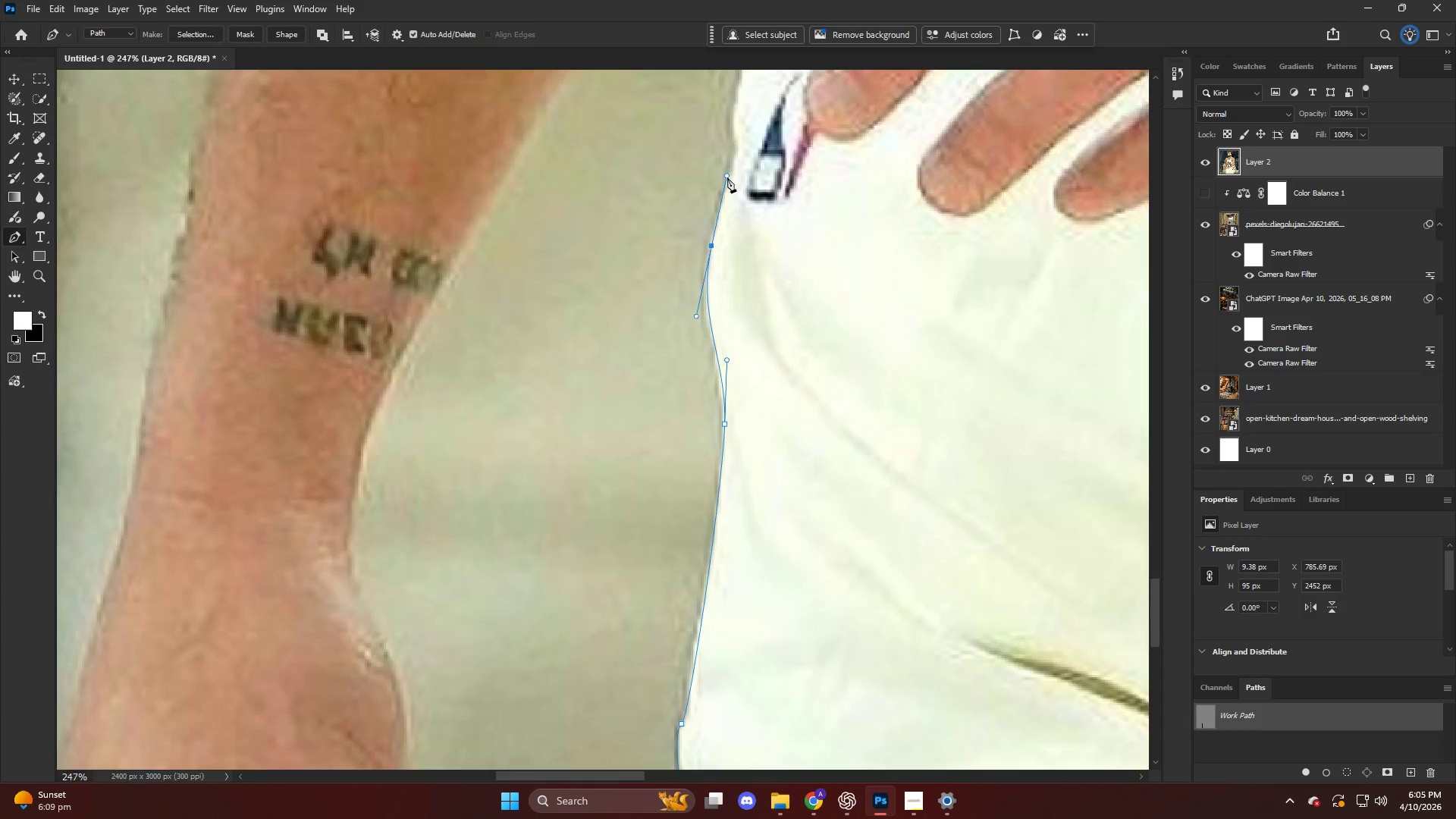 
key(Alt+AltLeft)
 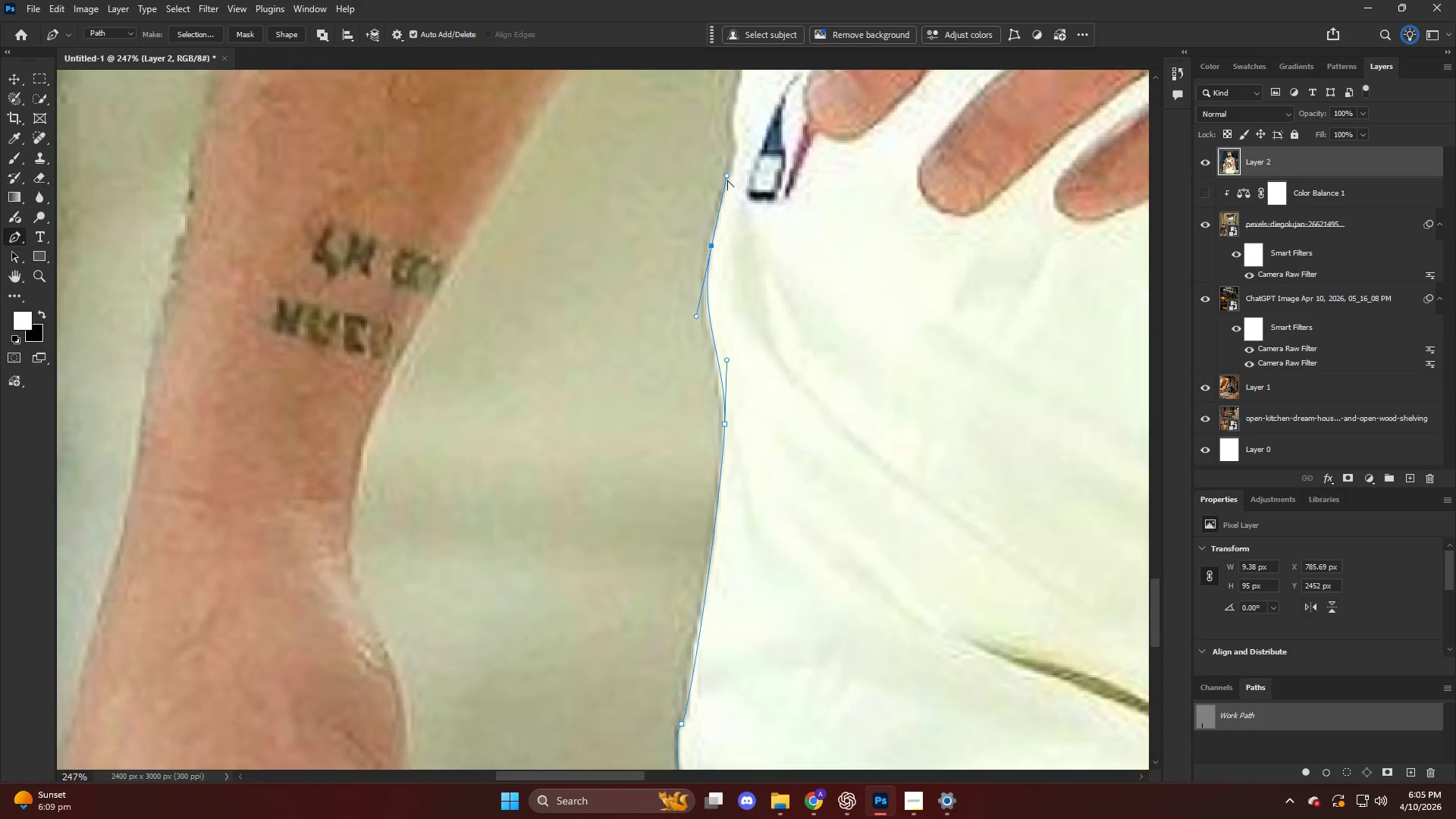 
key(Alt+AltLeft)
 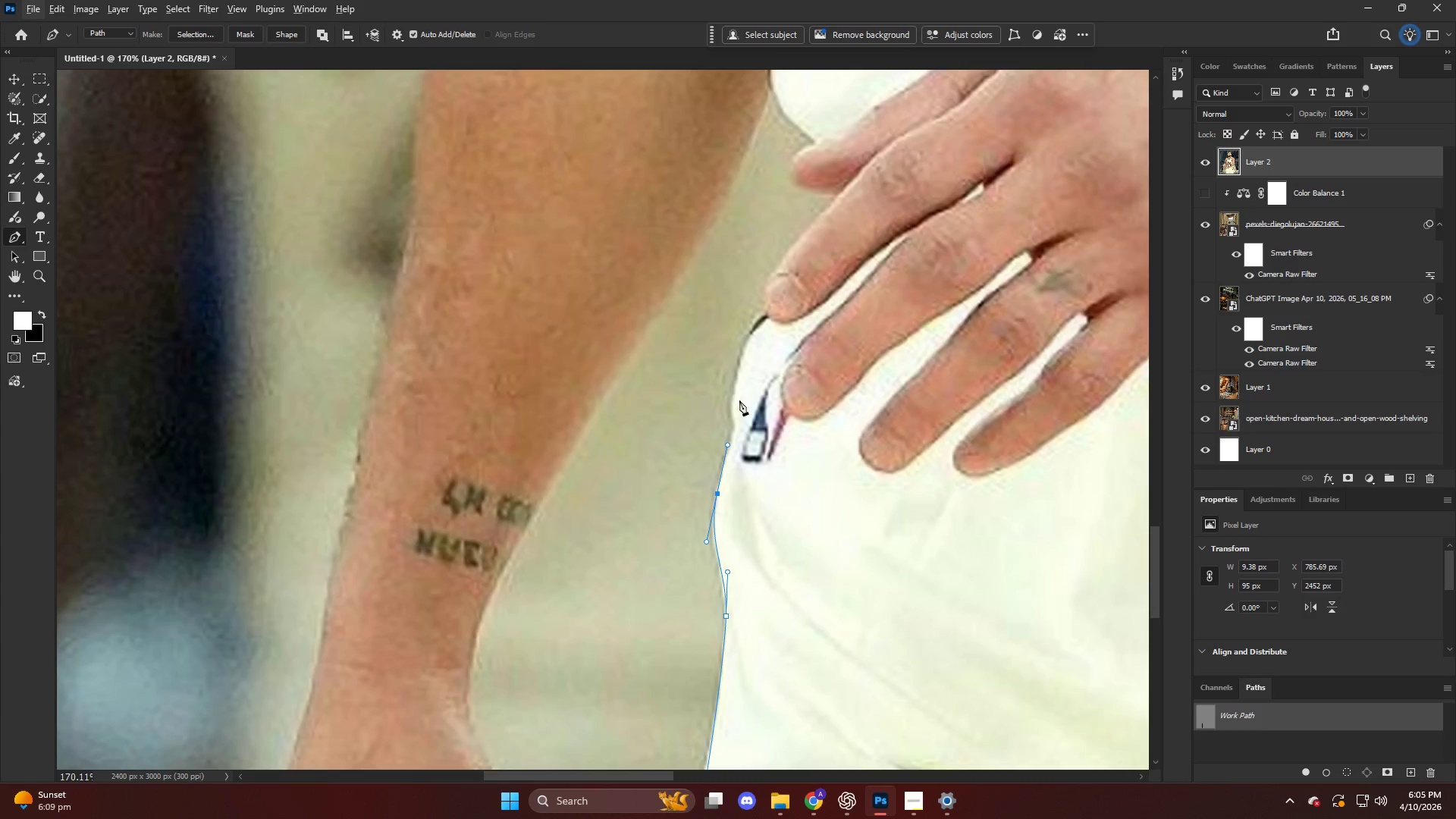 
key(Alt+AltLeft)
 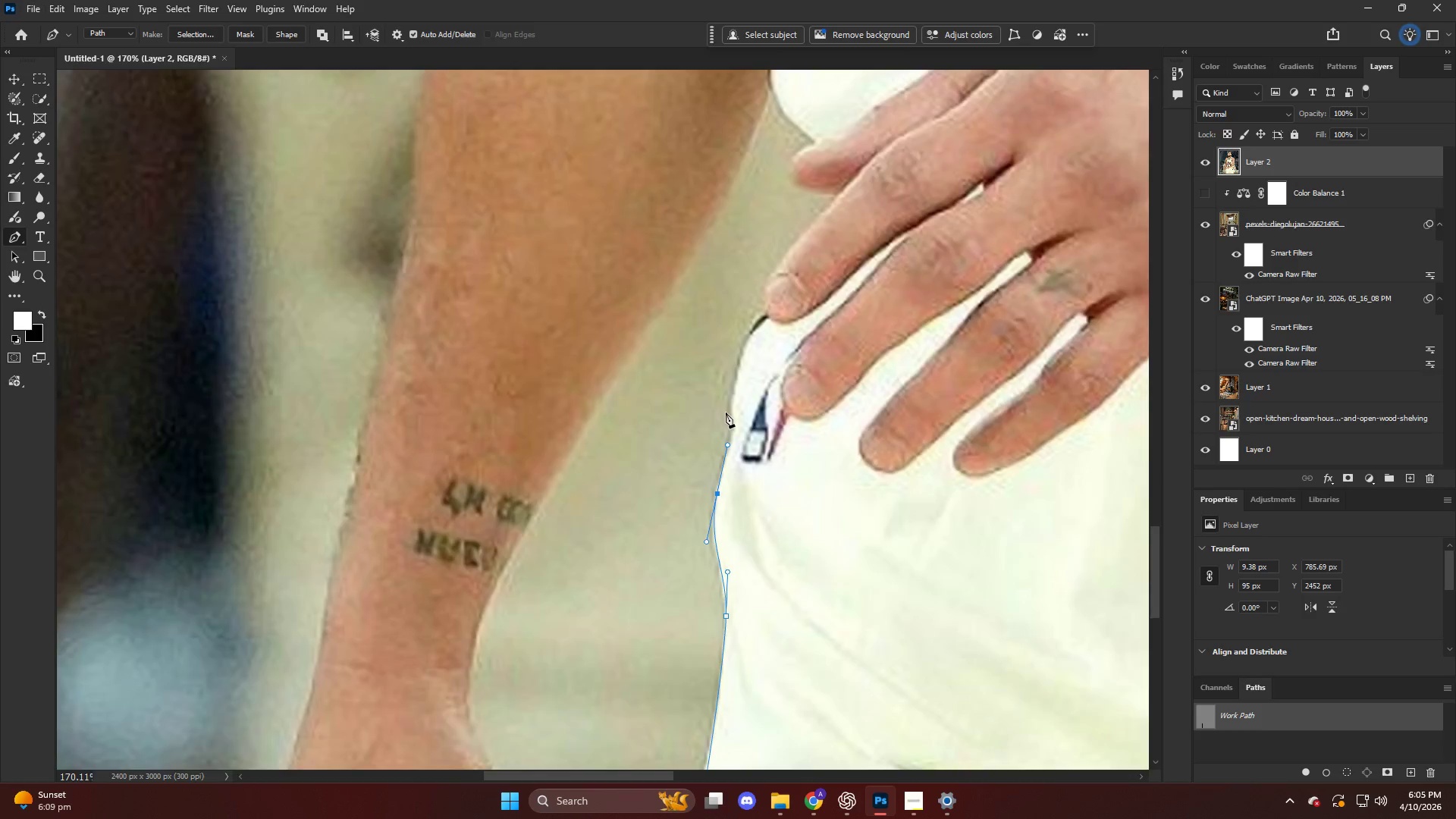 
scroll: coordinate [752, 369], scroll_direction: up, amount: 18.0
 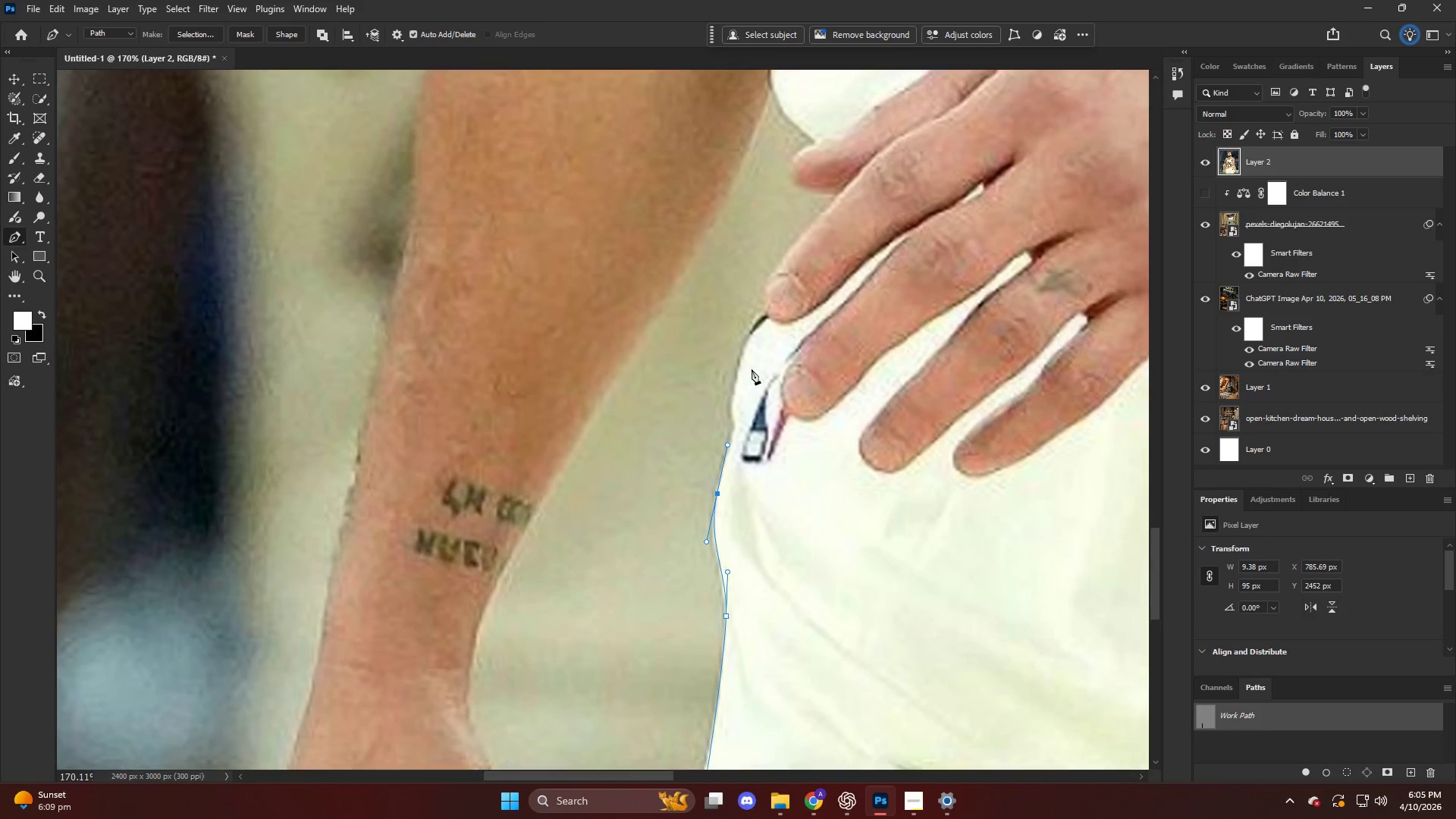 
left_click_drag(start_coordinate=[739, 419], to_coordinate=[747, 379])
 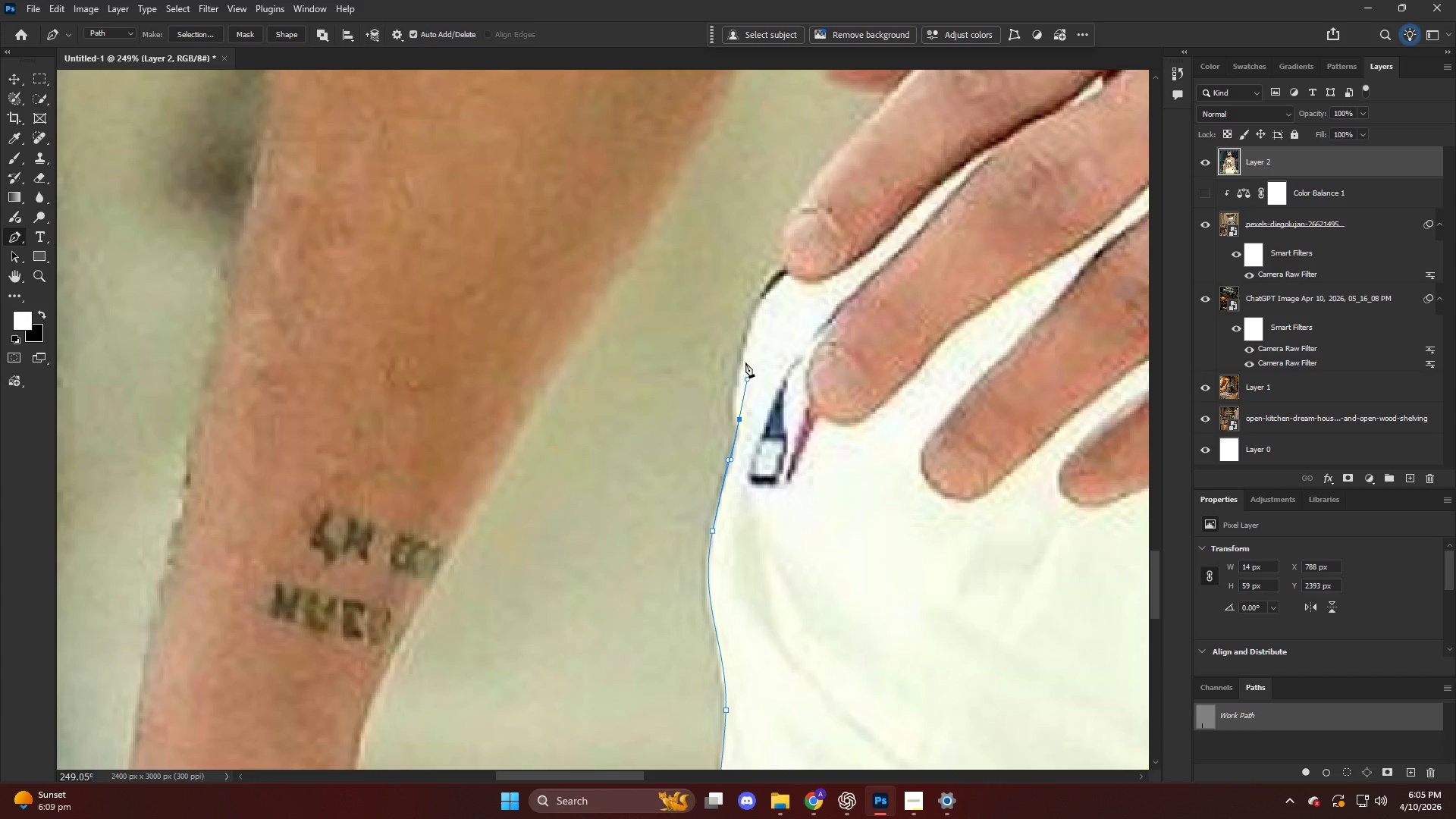 
scroll: coordinate [726, 414], scroll_direction: up, amount: 4.0
 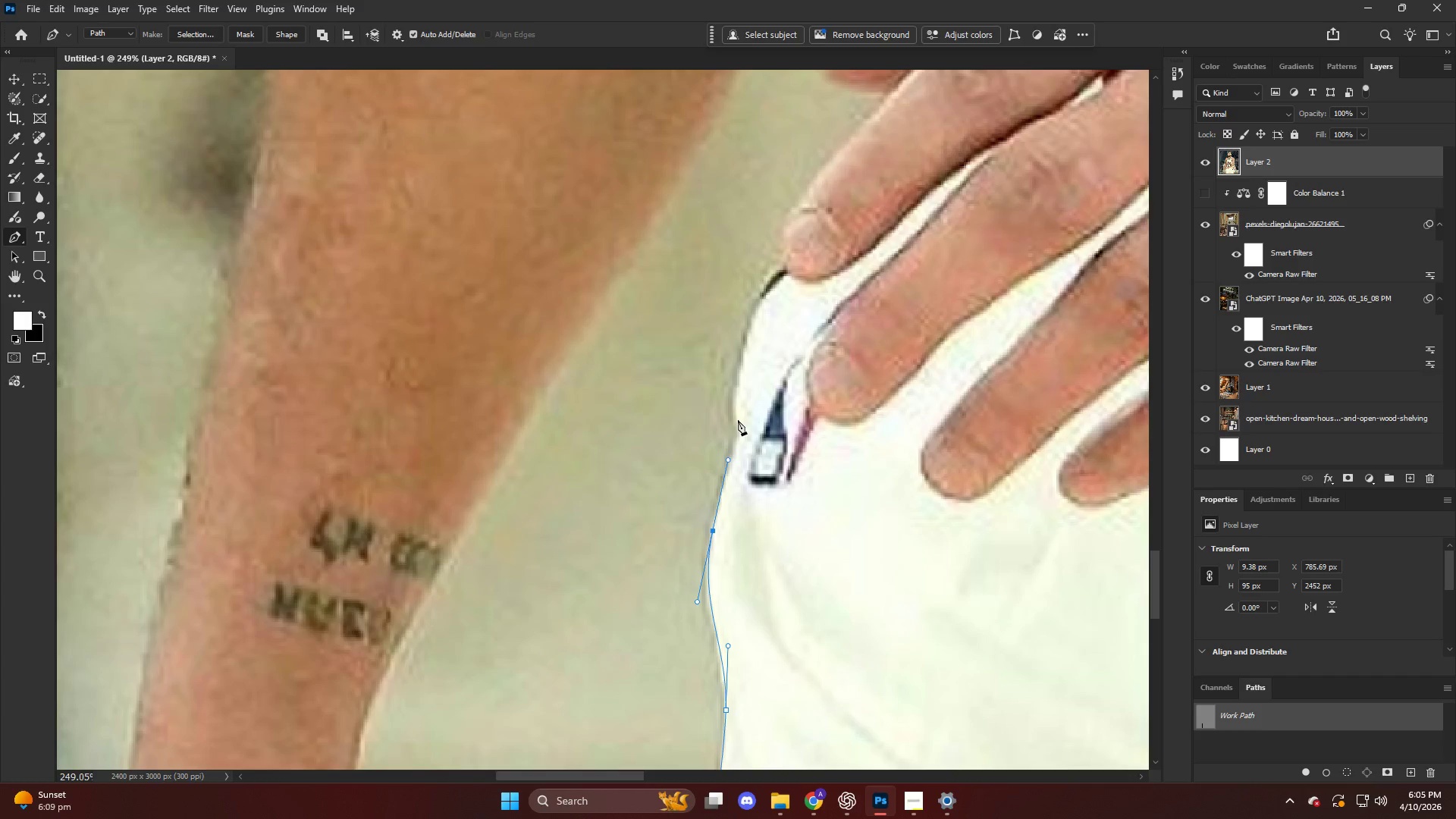 
left_click_drag(start_coordinate=[745, 346], to_coordinate=[758, 301])
 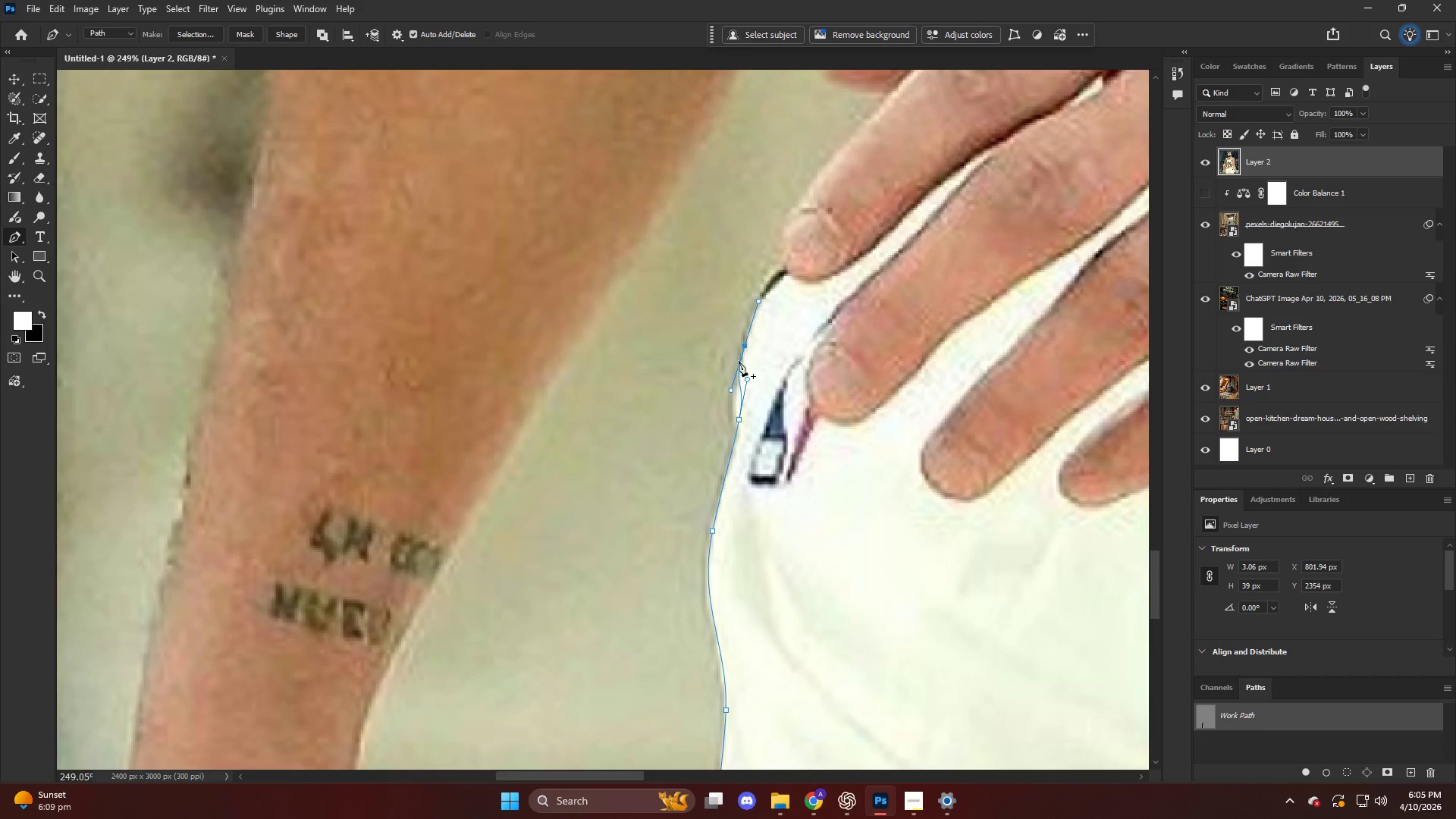 
key(Control+ControlLeft)
 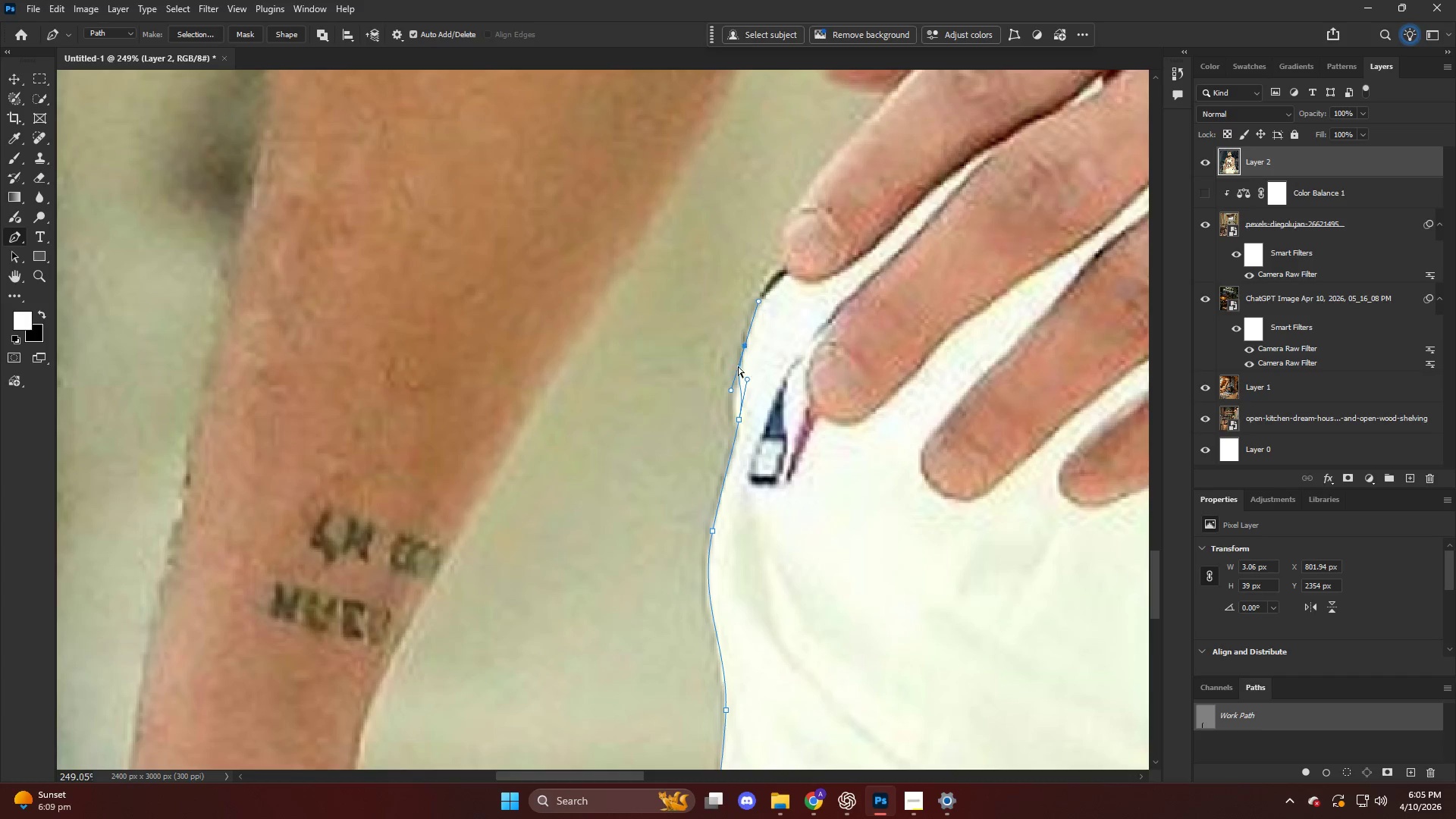 
key(Control+Z)
 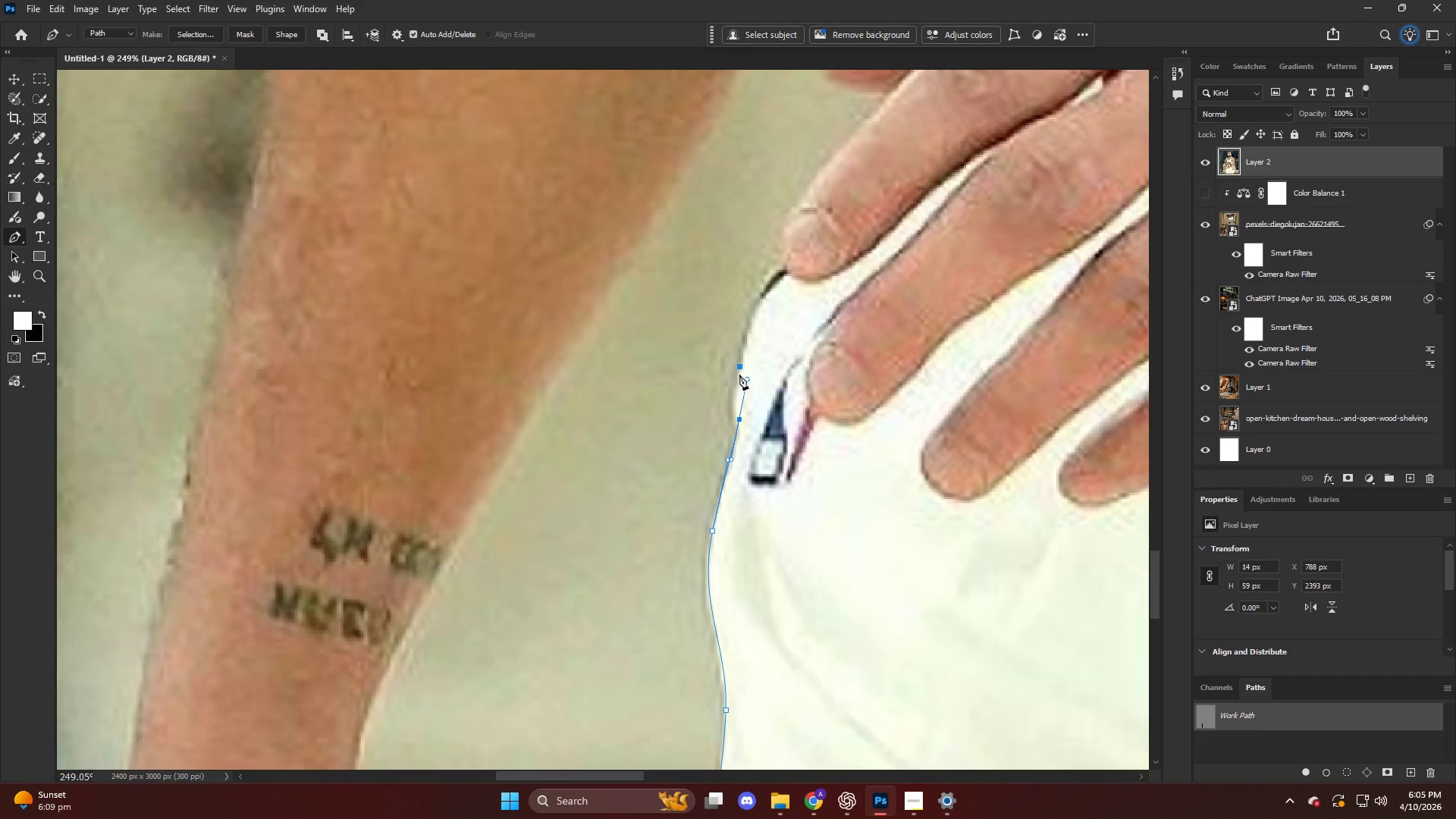 
left_click_drag(start_coordinate=[741, 370], to_coordinate=[755, 307])
 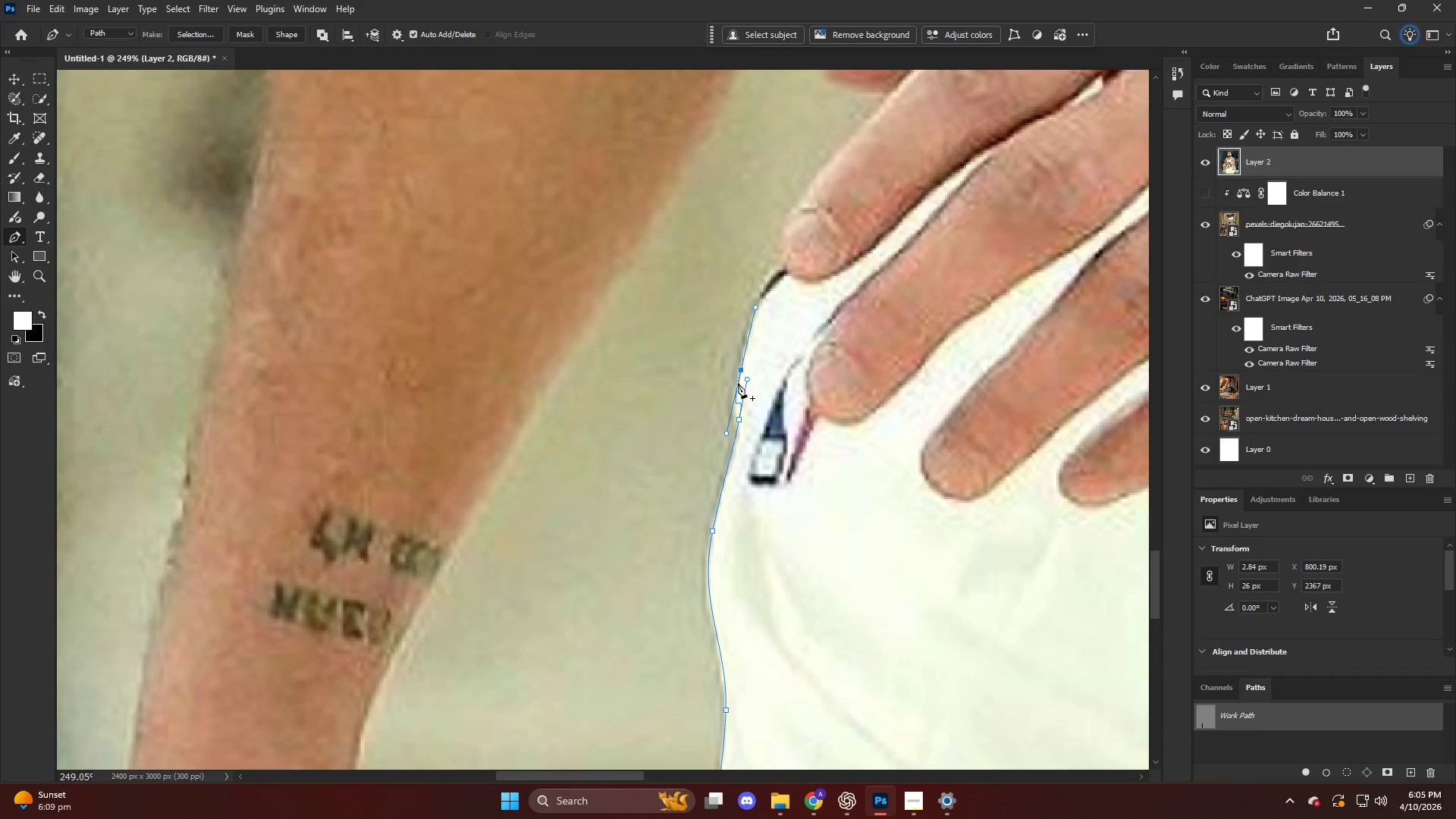 
key(Control+Z)
 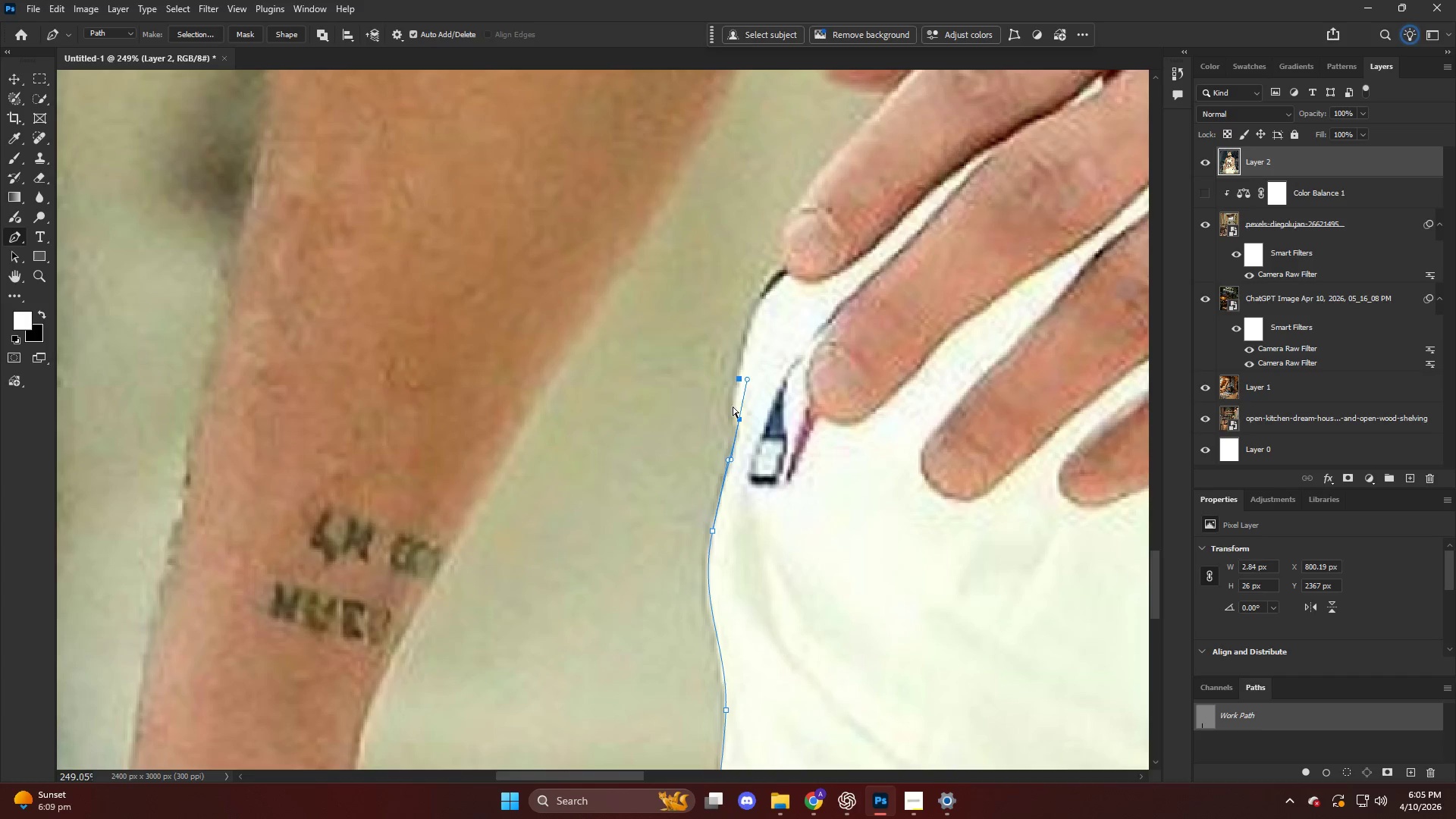 
key(Control+Z)
 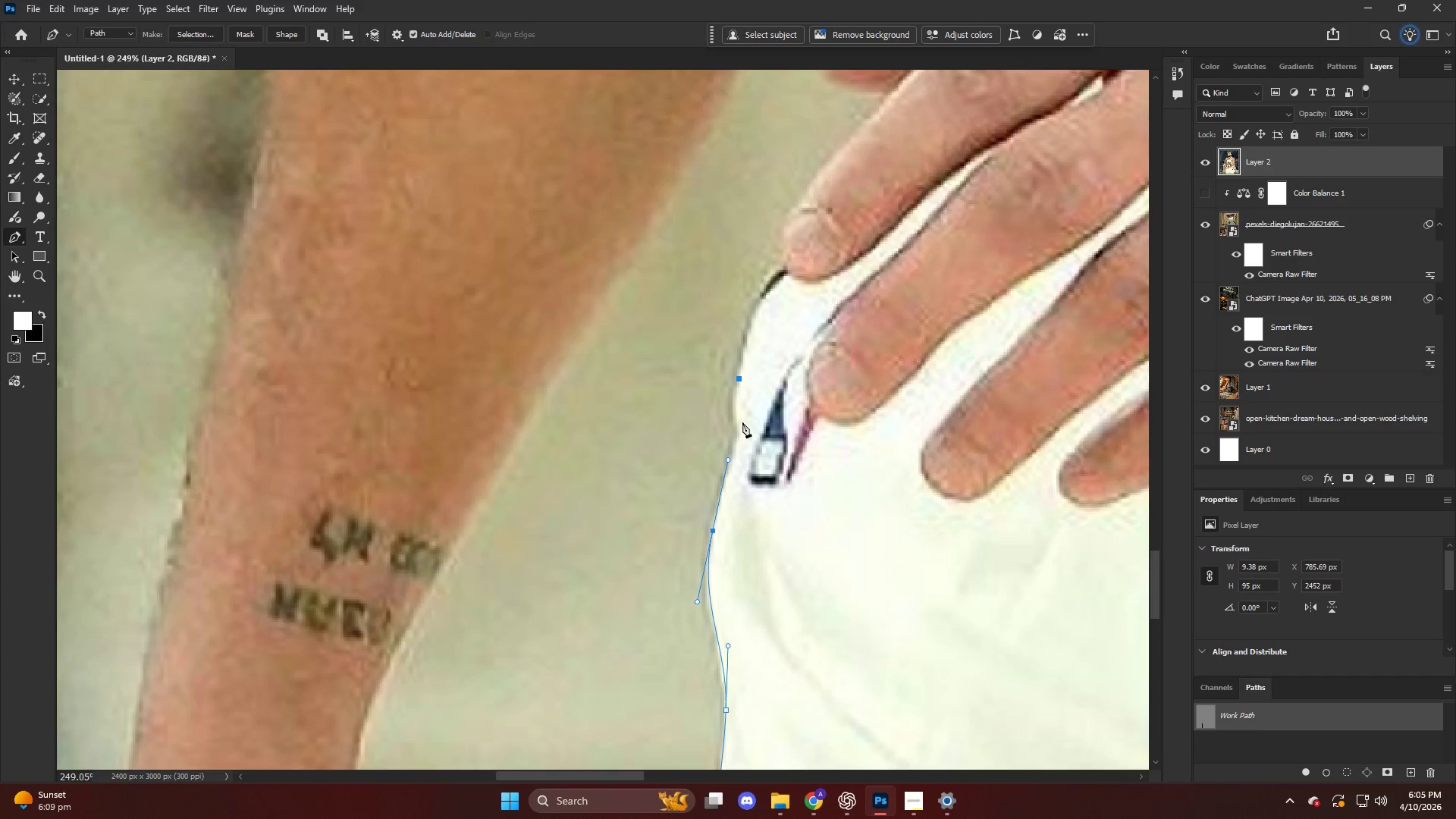 
left_click_drag(start_coordinate=[742, 422], to_coordinate=[745, 400])
 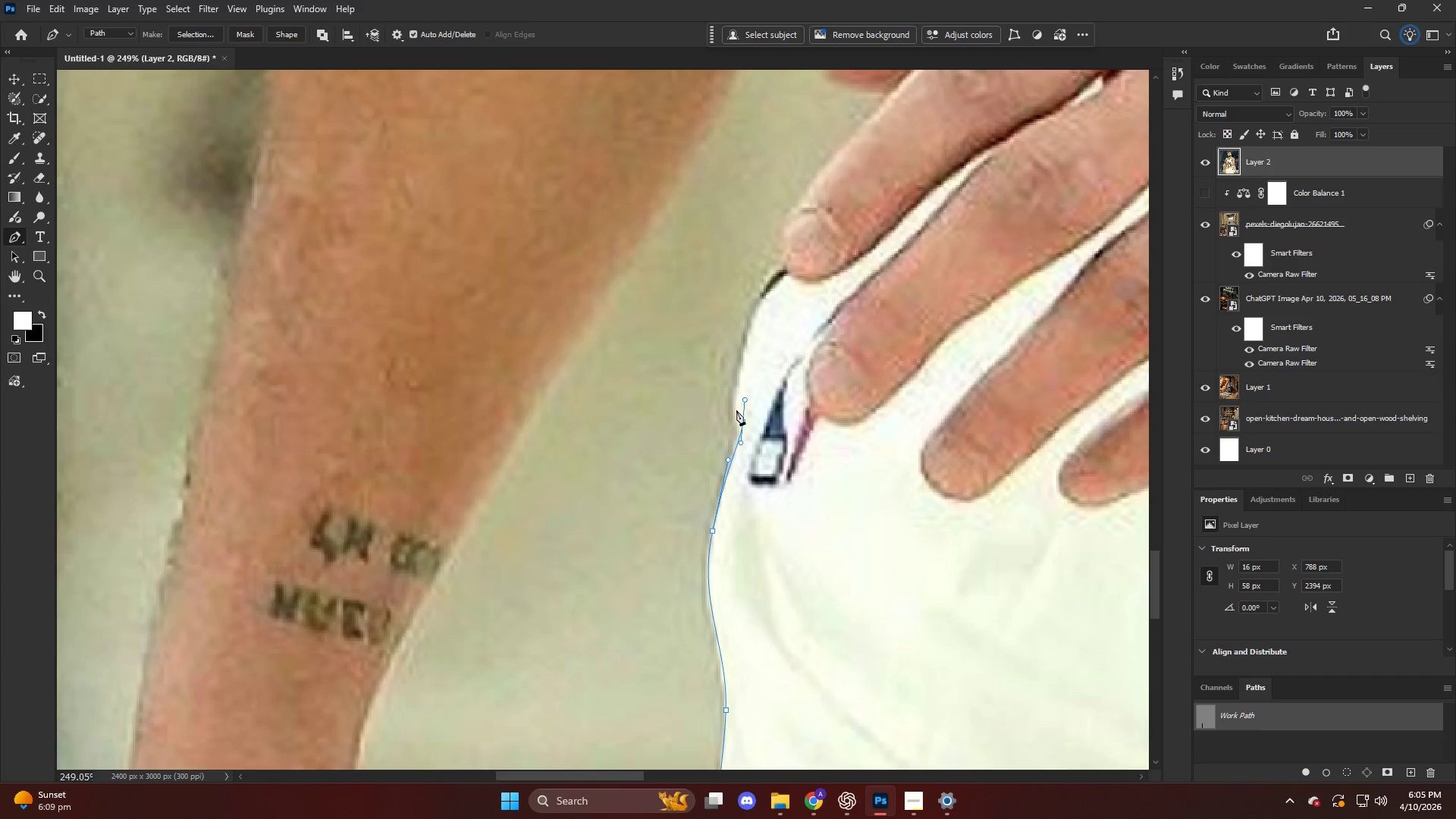 
key(Control+ControlLeft)
 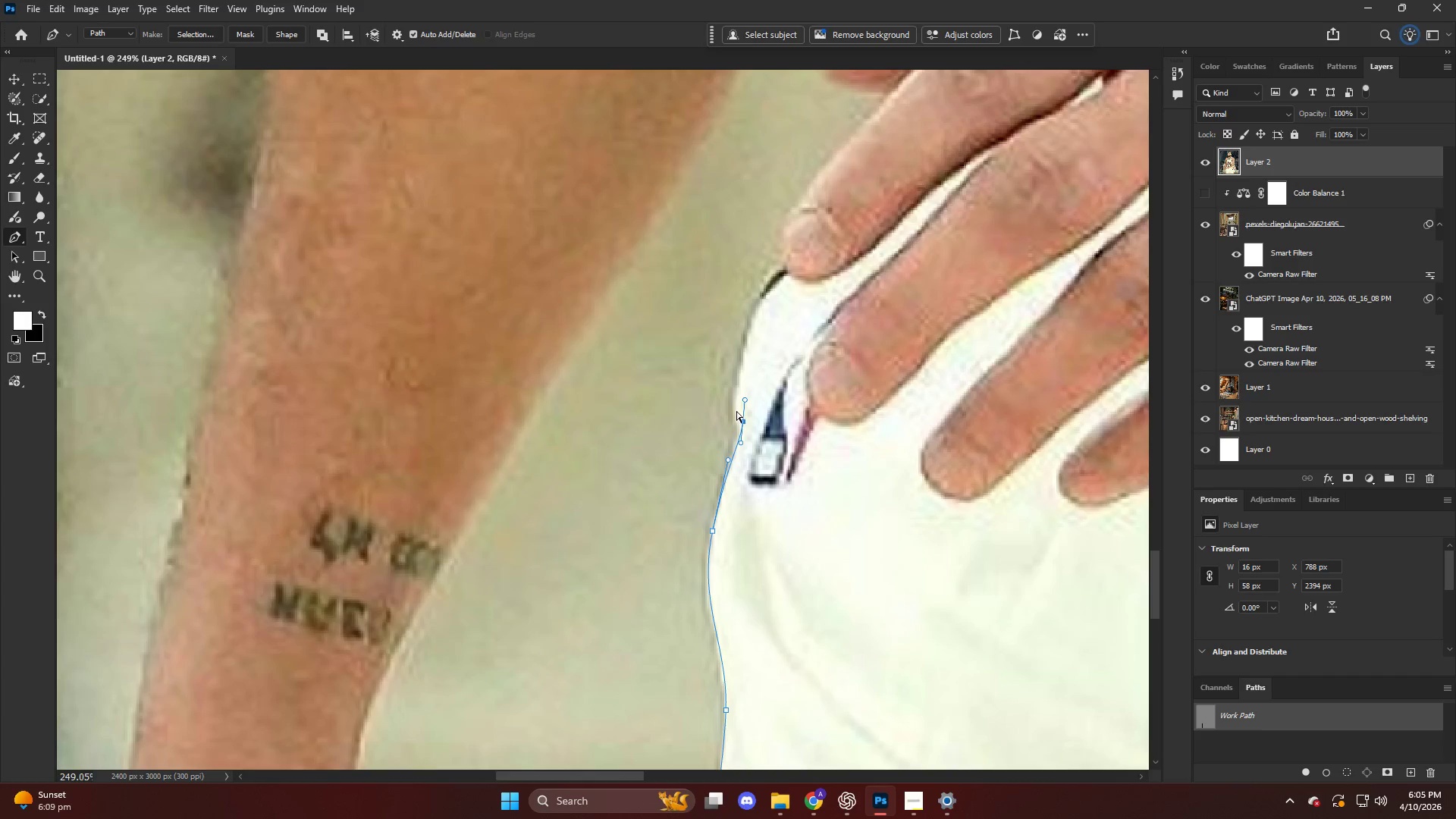 
key(Control+Z)
 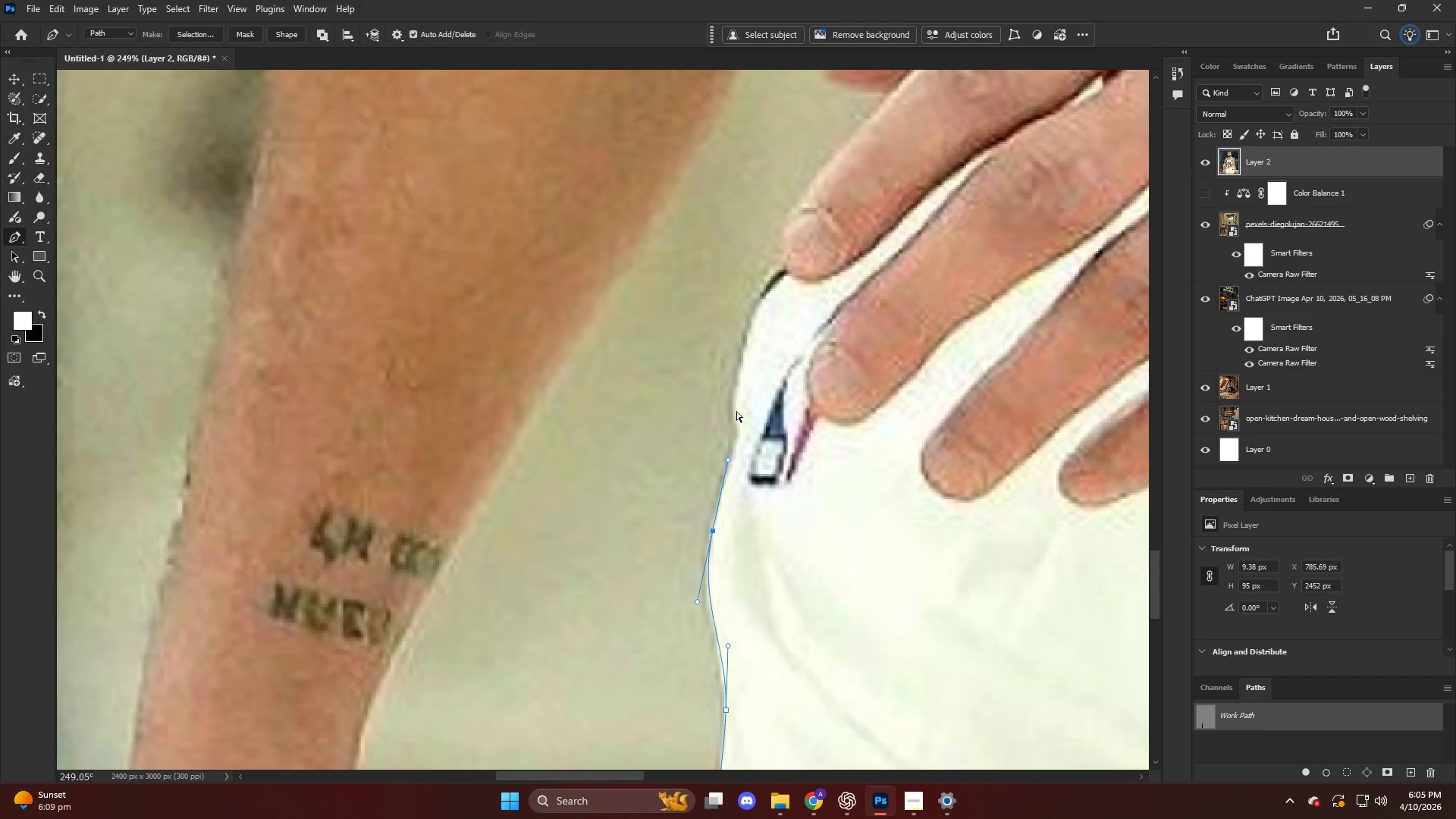 
left_click_drag(start_coordinate=[736, 408], to_coordinate=[734, 384])
 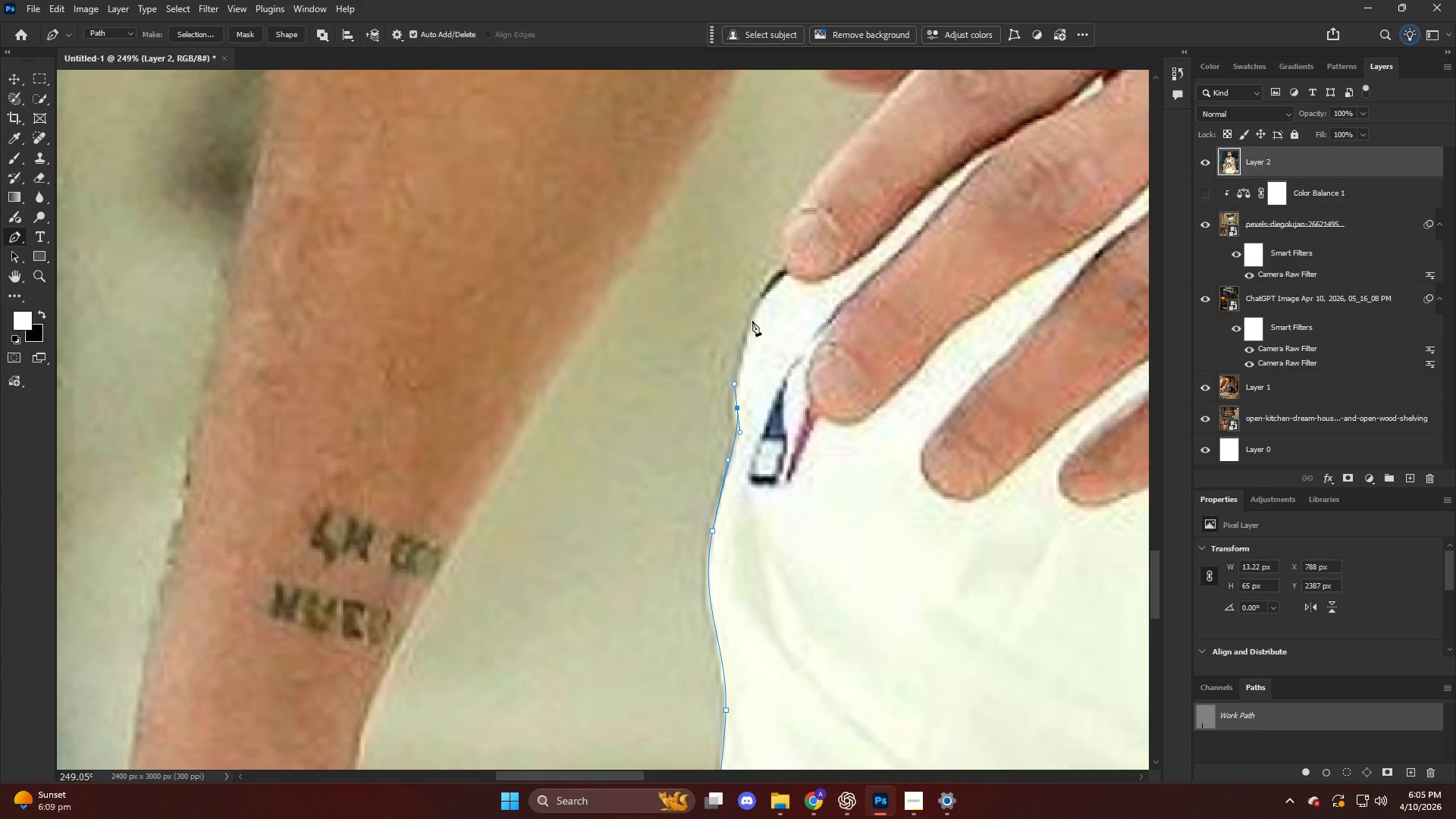 
left_click_drag(start_coordinate=[755, 315], to_coordinate=[770, 286])
 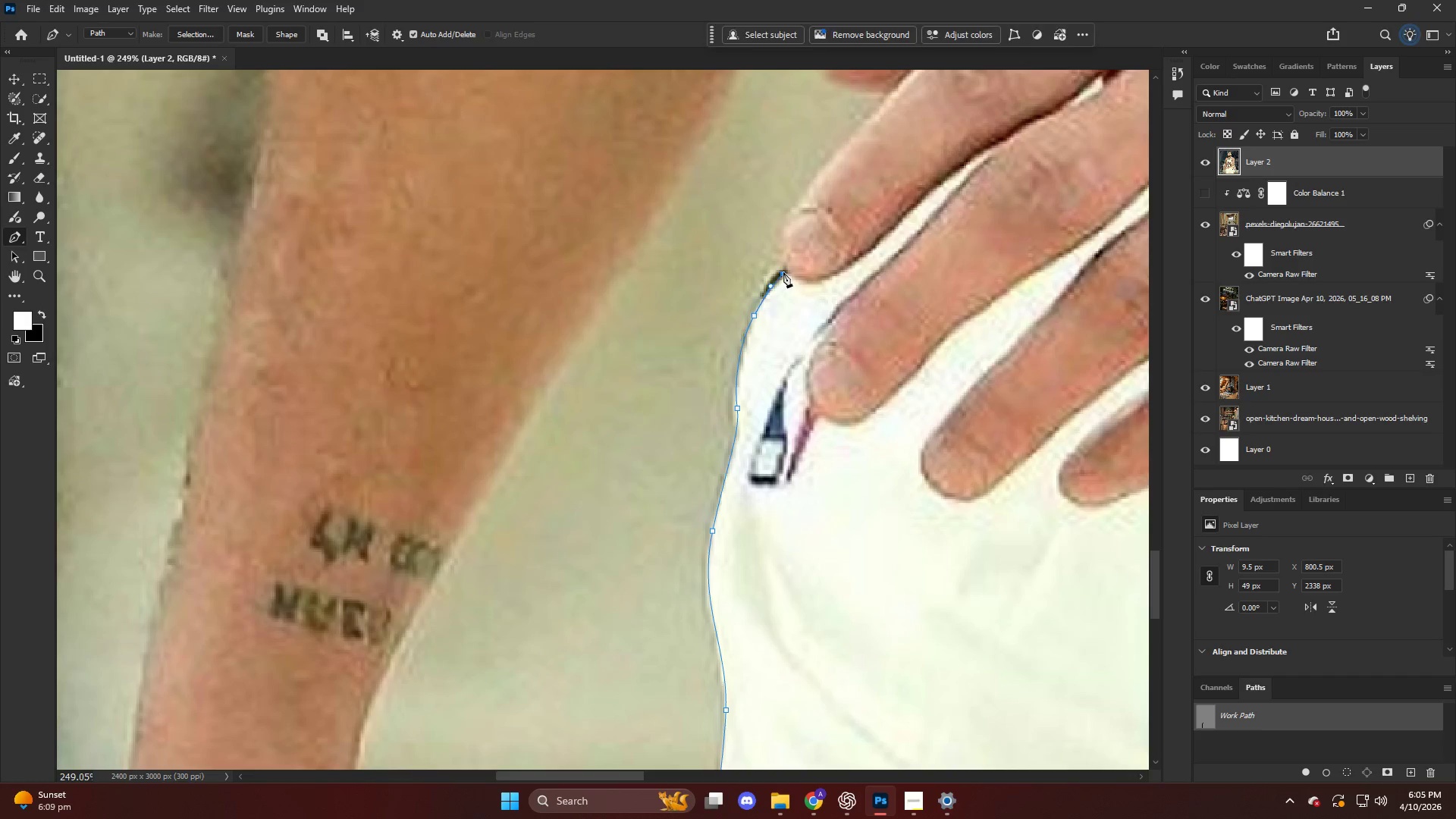 
key(Alt+AltLeft)
 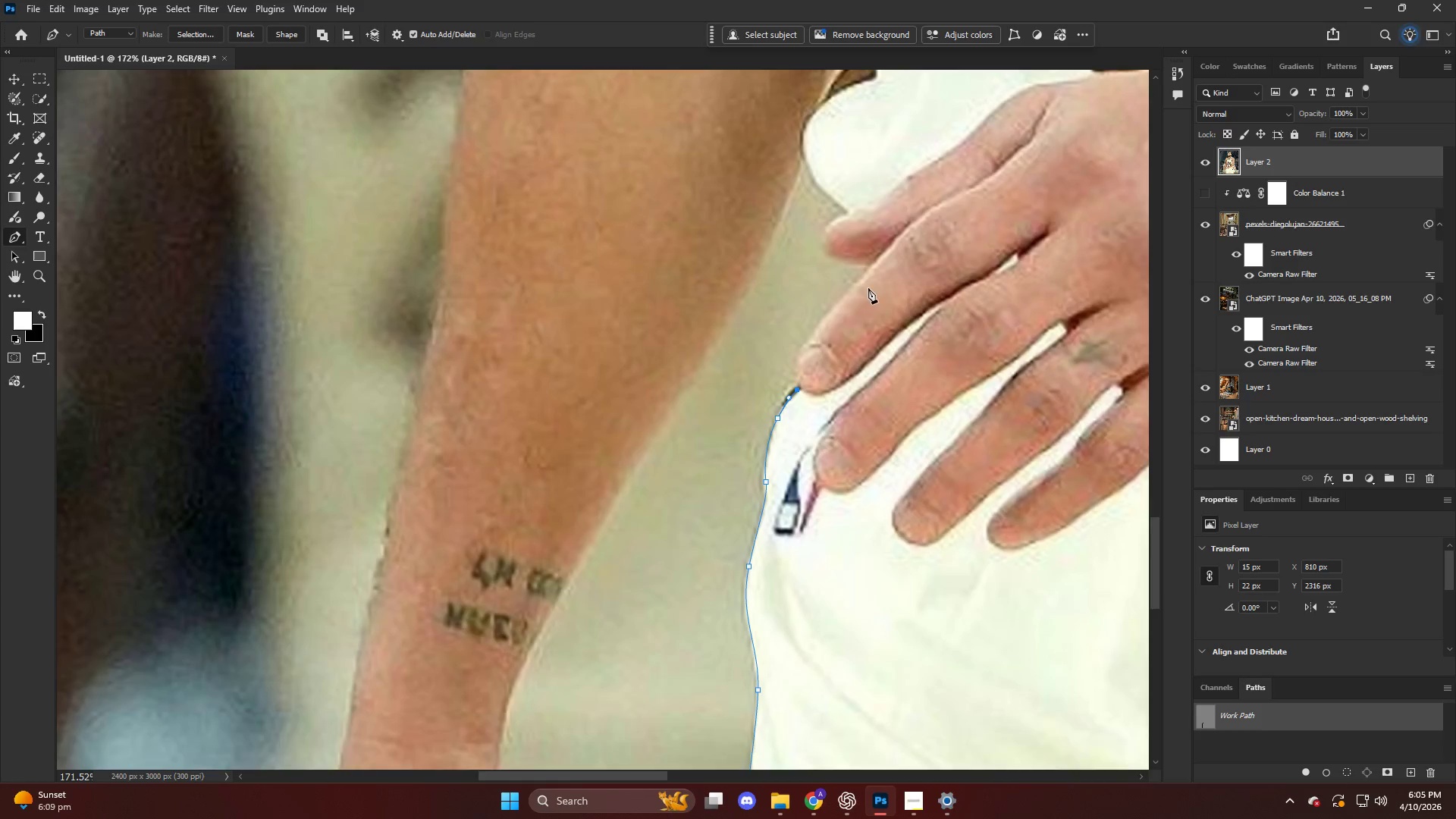 
hold_key(key=AltLeft, duration=0.45)
scroll: coordinate [800, 374], scroll_direction: up, amount: 18.0
 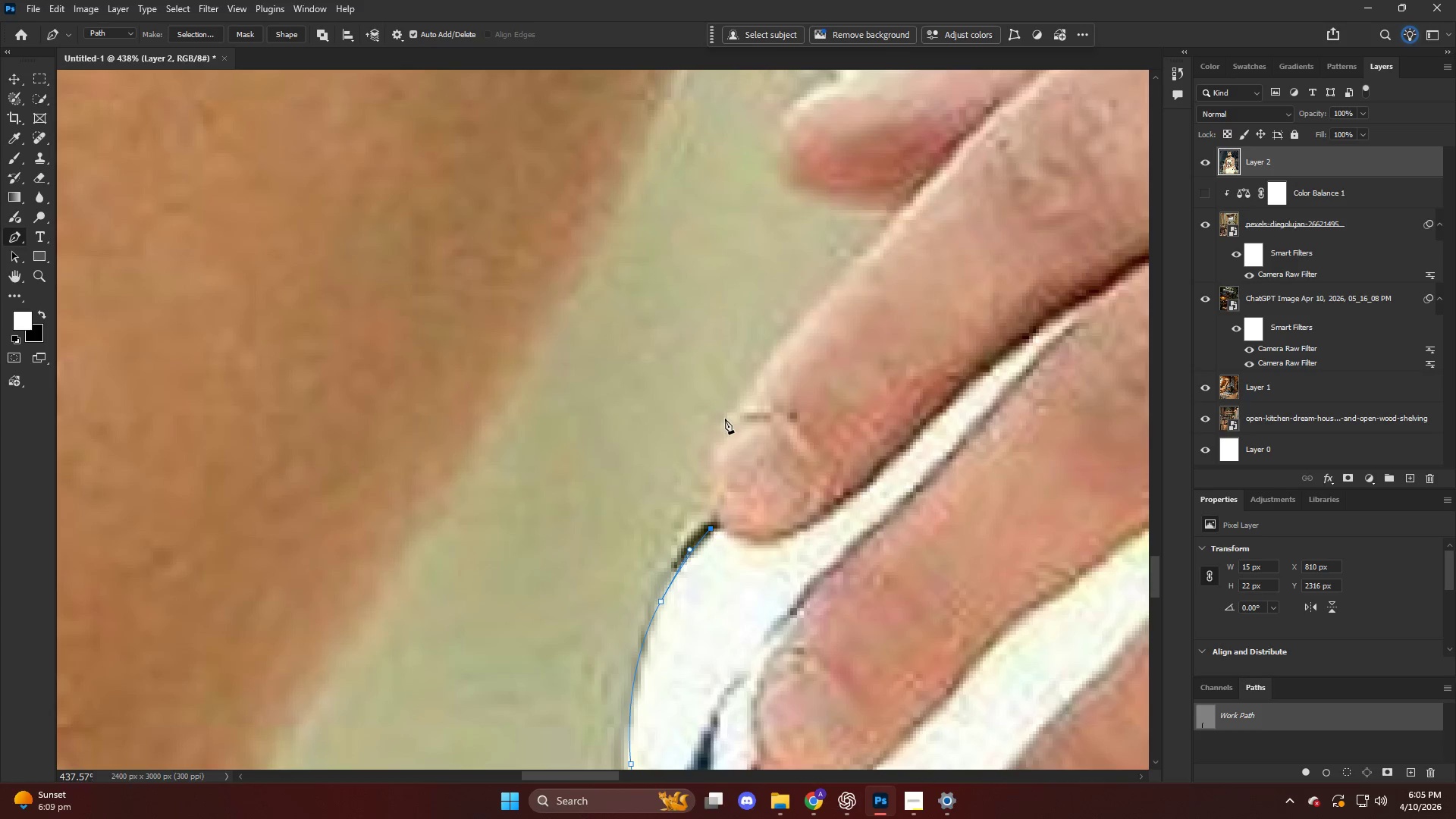 
left_click_drag(start_coordinate=[733, 410], to_coordinate=[779, 350])
 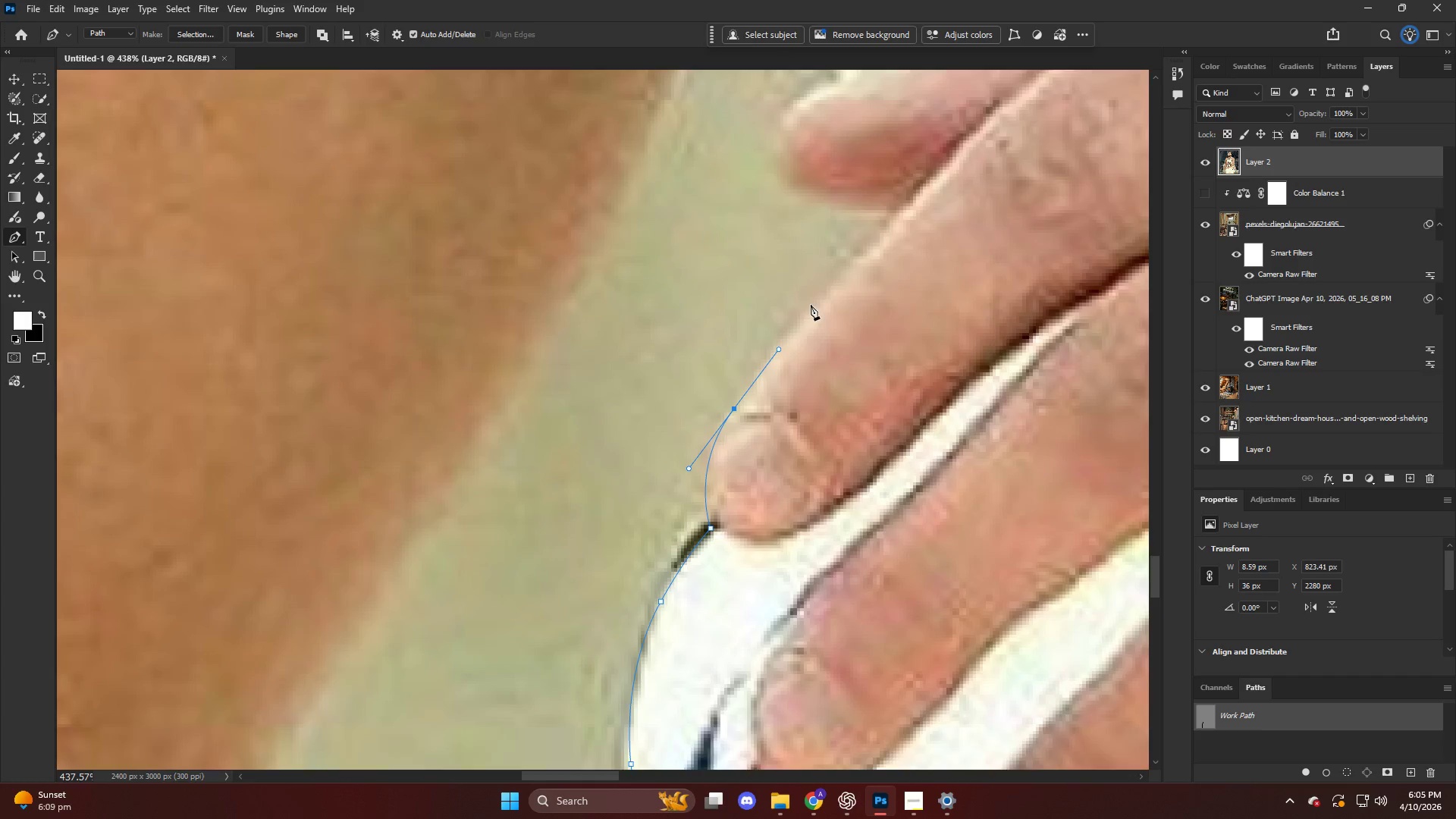 
scroll: coordinate [921, 410], scroll_direction: up, amount: 15.0
 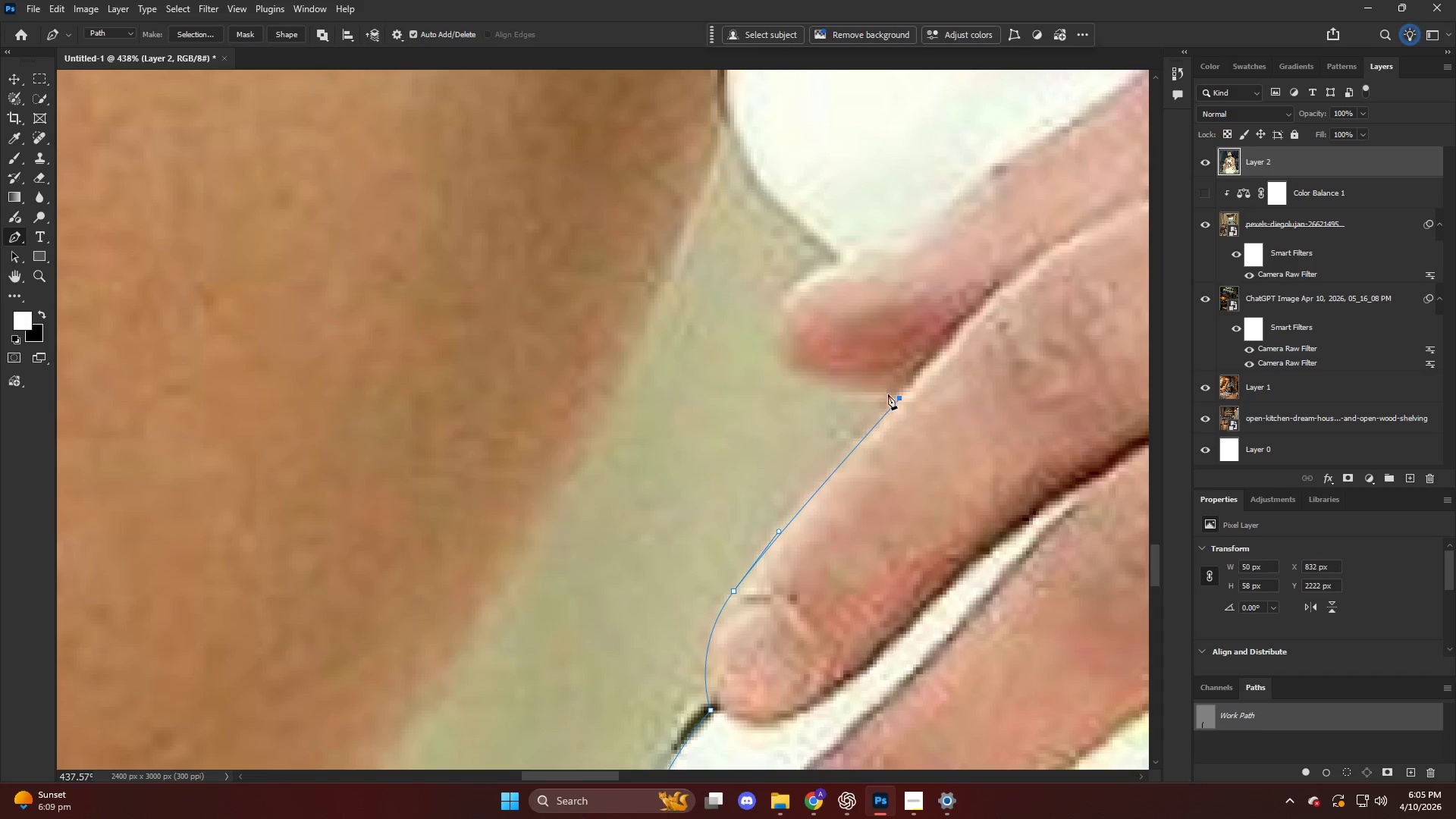 
left_click_drag(start_coordinate=[839, 388], to_coordinate=[788, 385])
 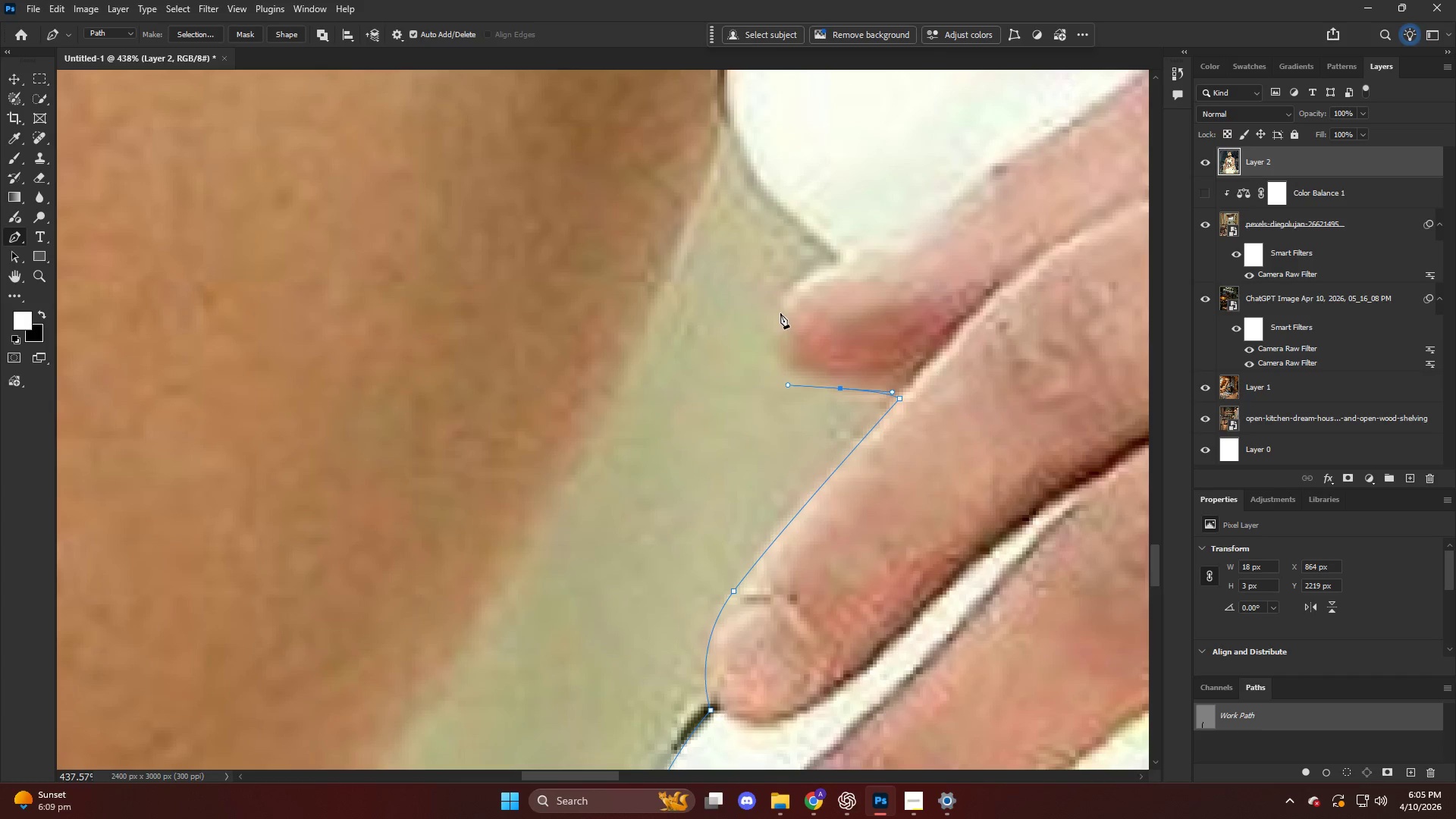 
left_click_drag(start_coordinate=[787, 306], to_coordinate=[815, 265])
 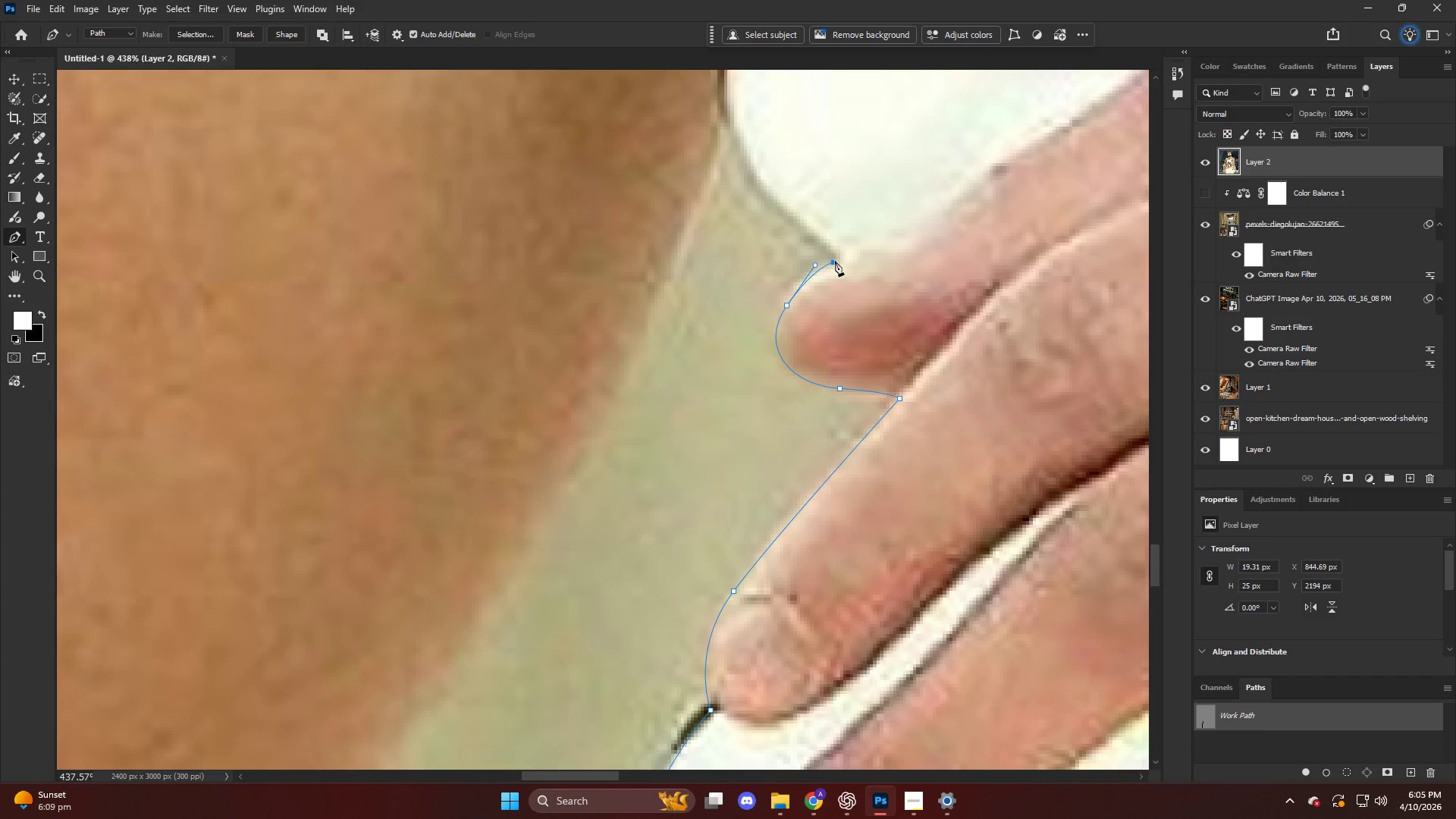 
scroll: coordinate [832, 268], scroll_direction: up, amount: 11.0
 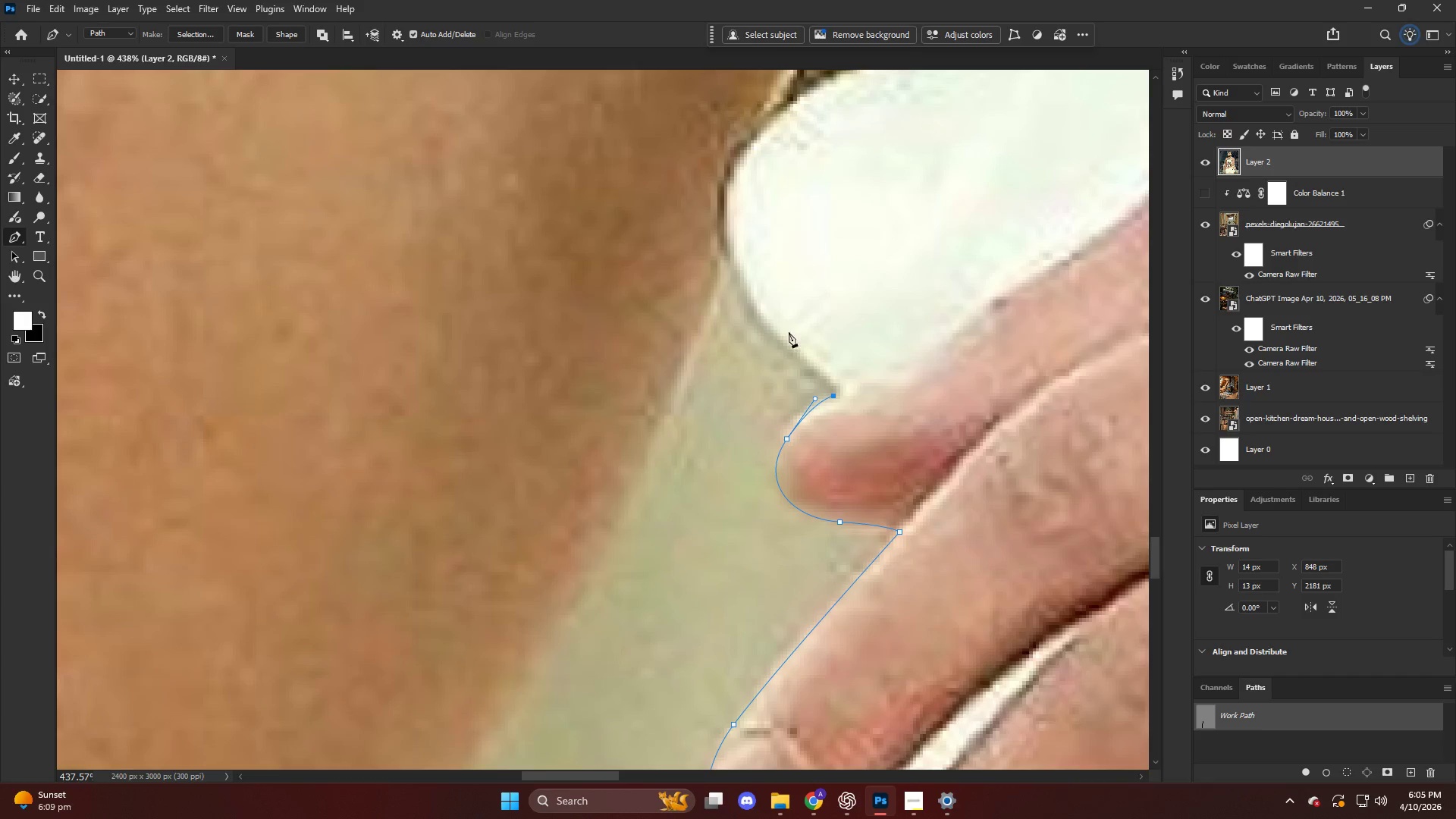 
left_click_drag(start_coordinate=[778, 329], to_coordinate=[761, 300])
 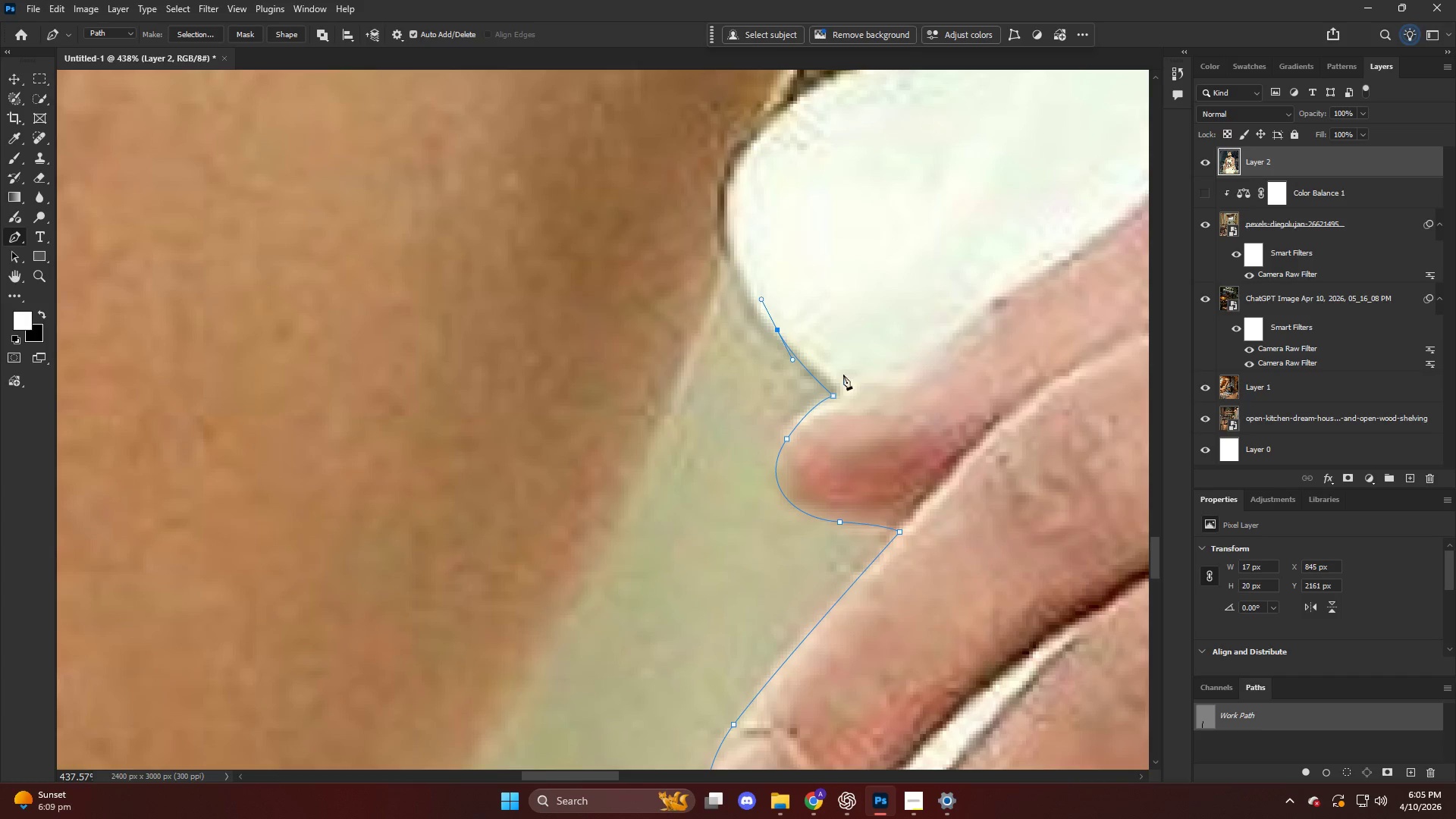 
key(Control+ControlLeft)
 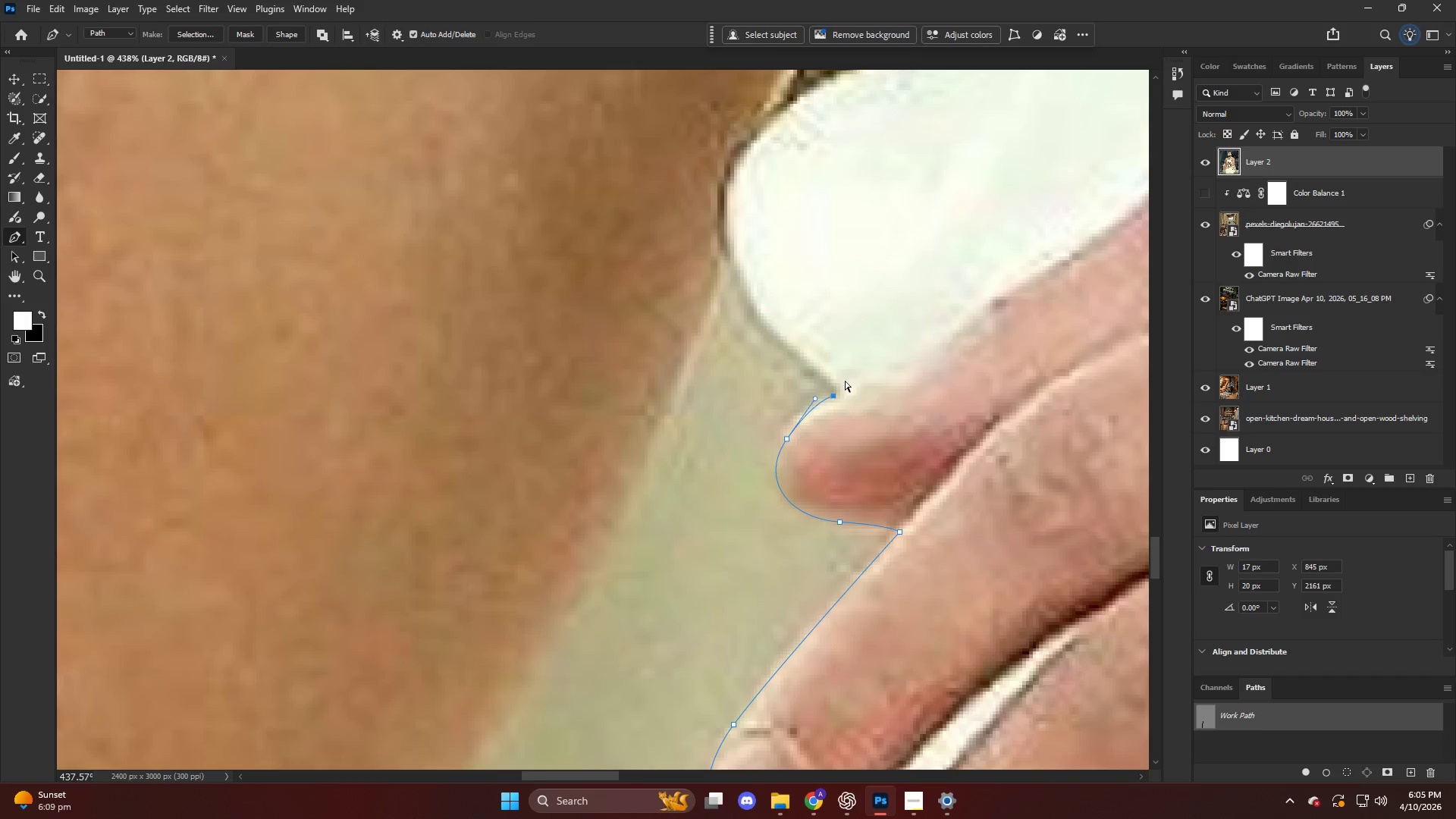 
key(Control+Z)
 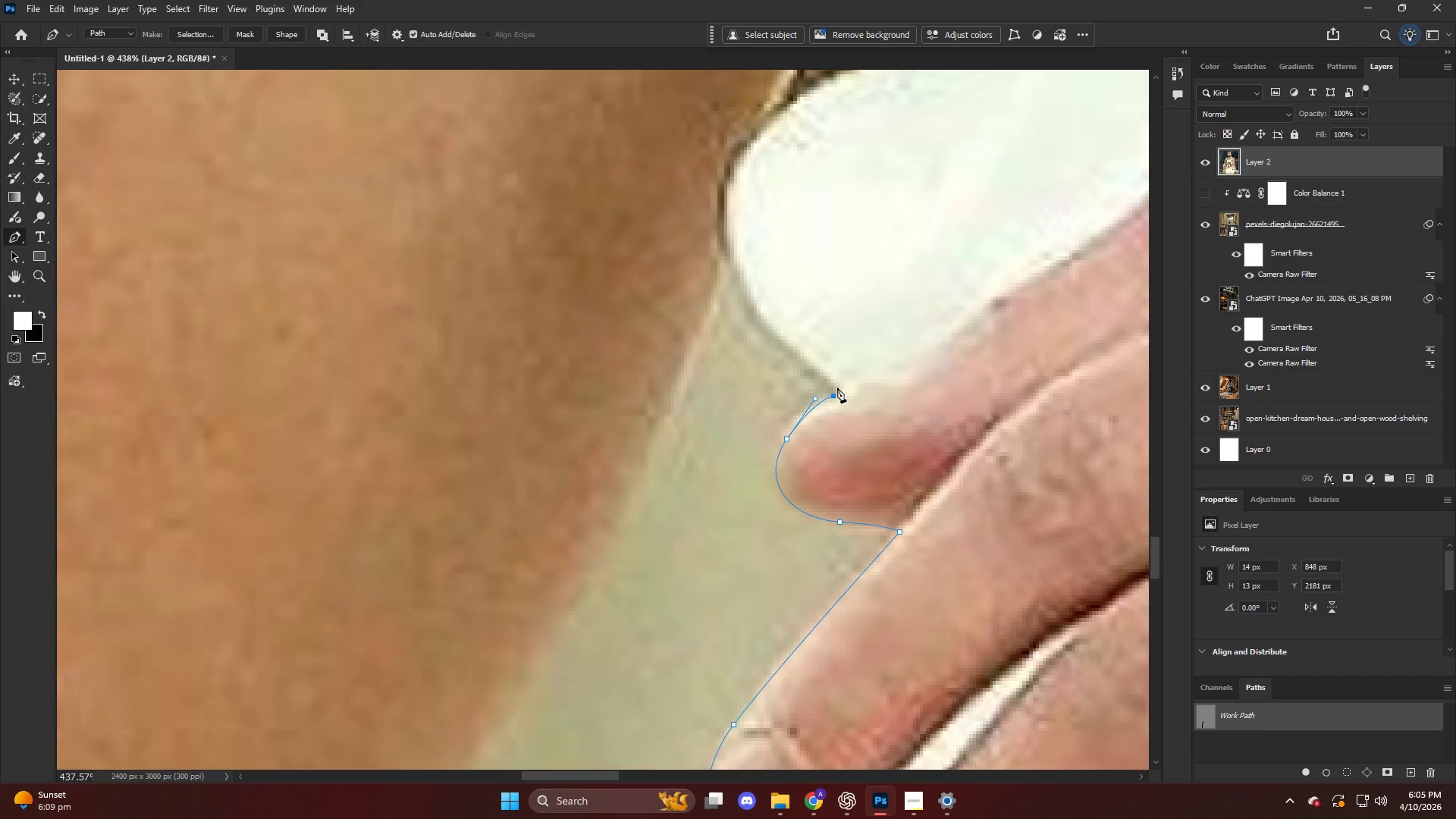 
left_click([837, 388])
 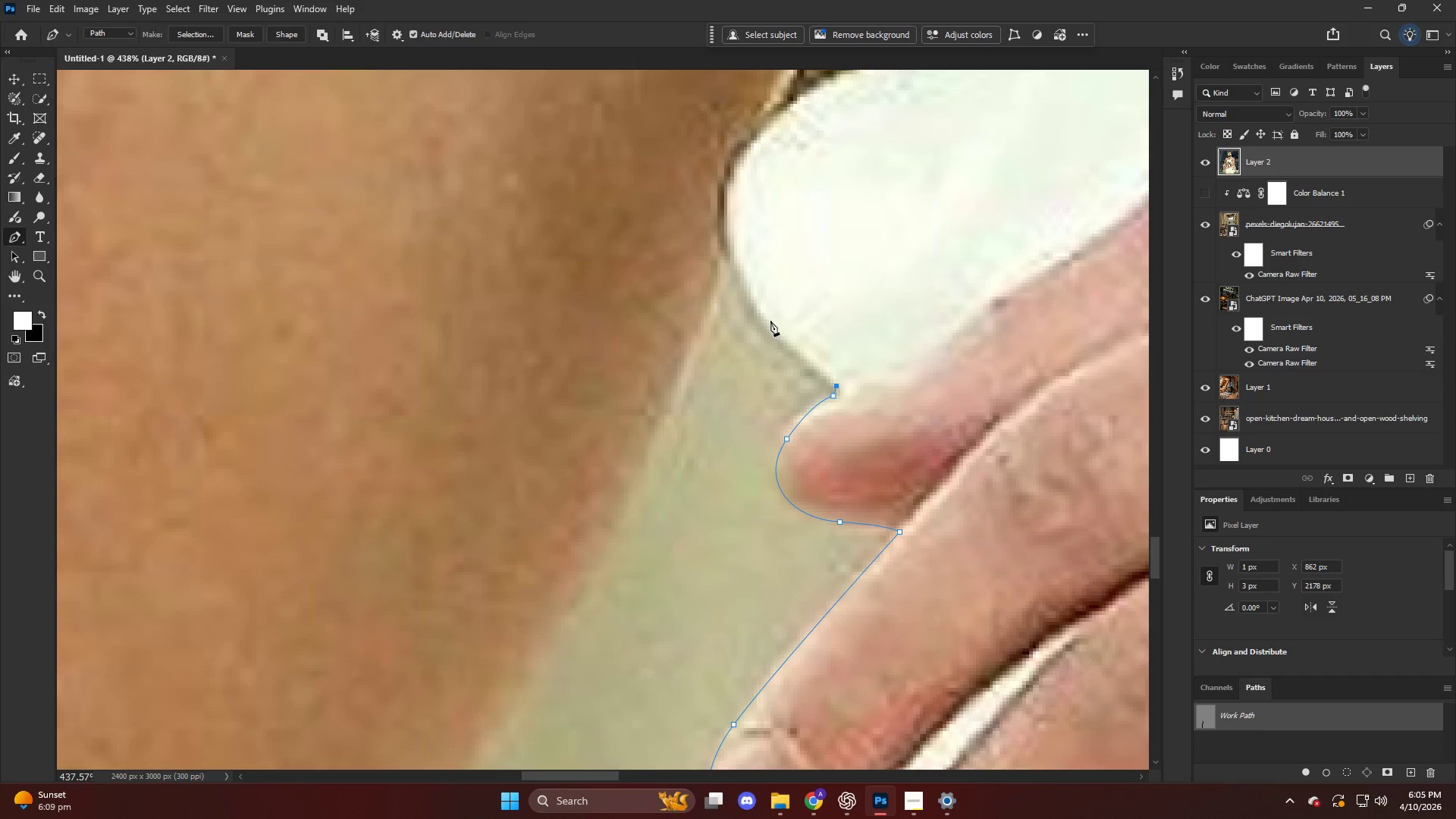 
left_click_drag(start_coordinate=[768, 316], to_coordinate=[755, 284])
 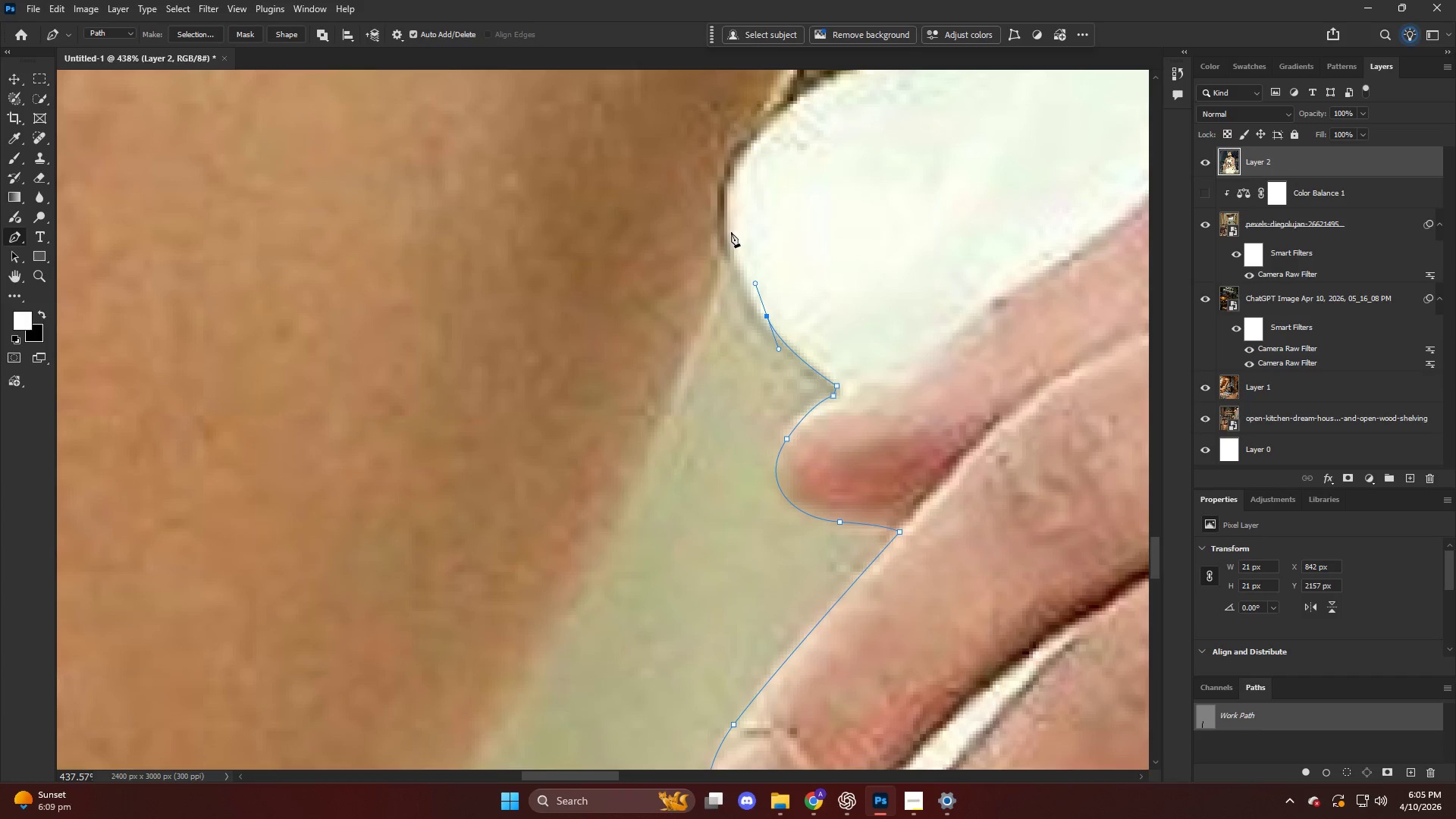 
left_click([723, 249])
 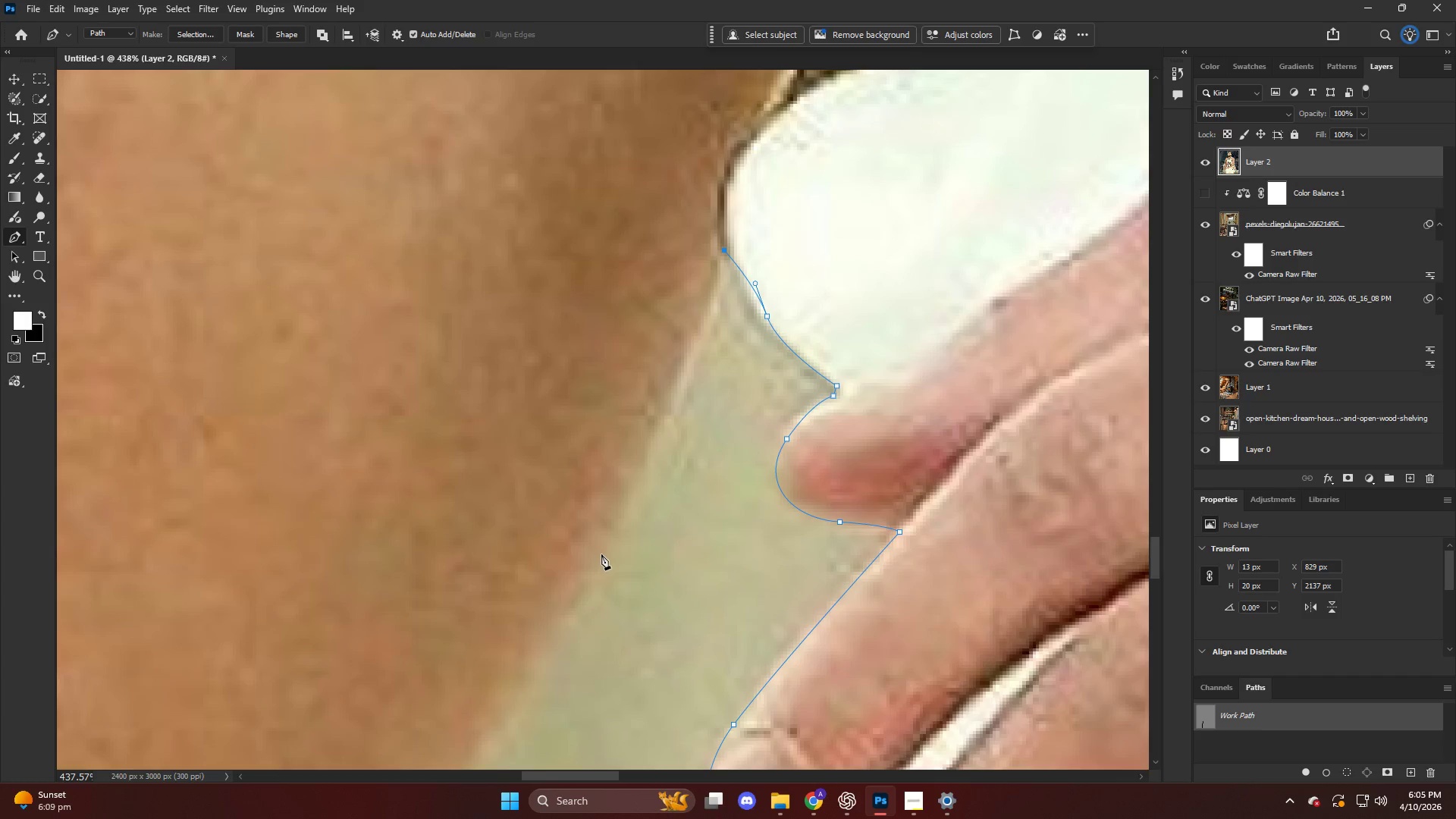 
left_click_drag(start_coordinate=[598, 570], to_coordinate=[522, 696])
 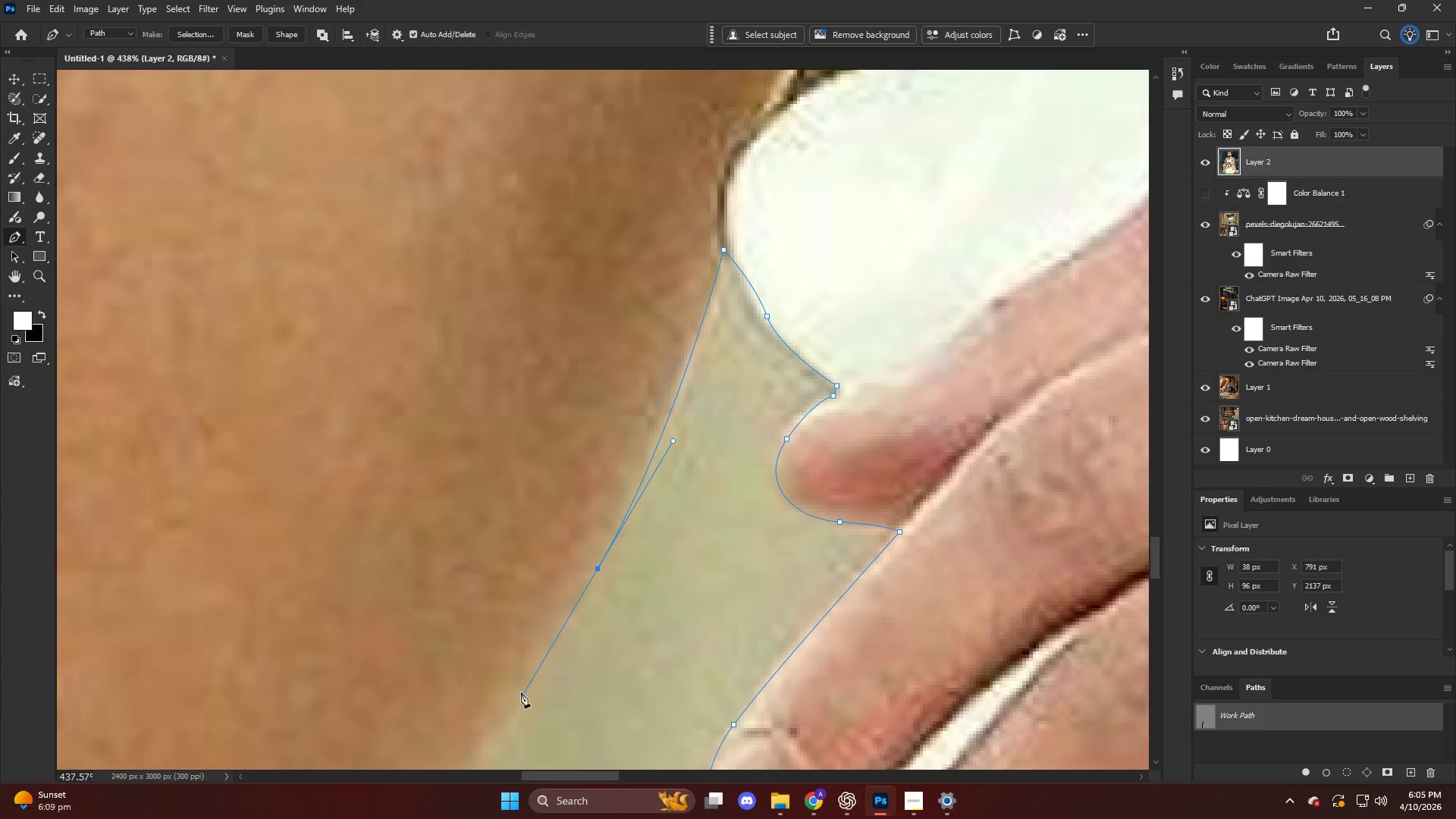 
hold_key(key=AltLeft, duration=0.59)
 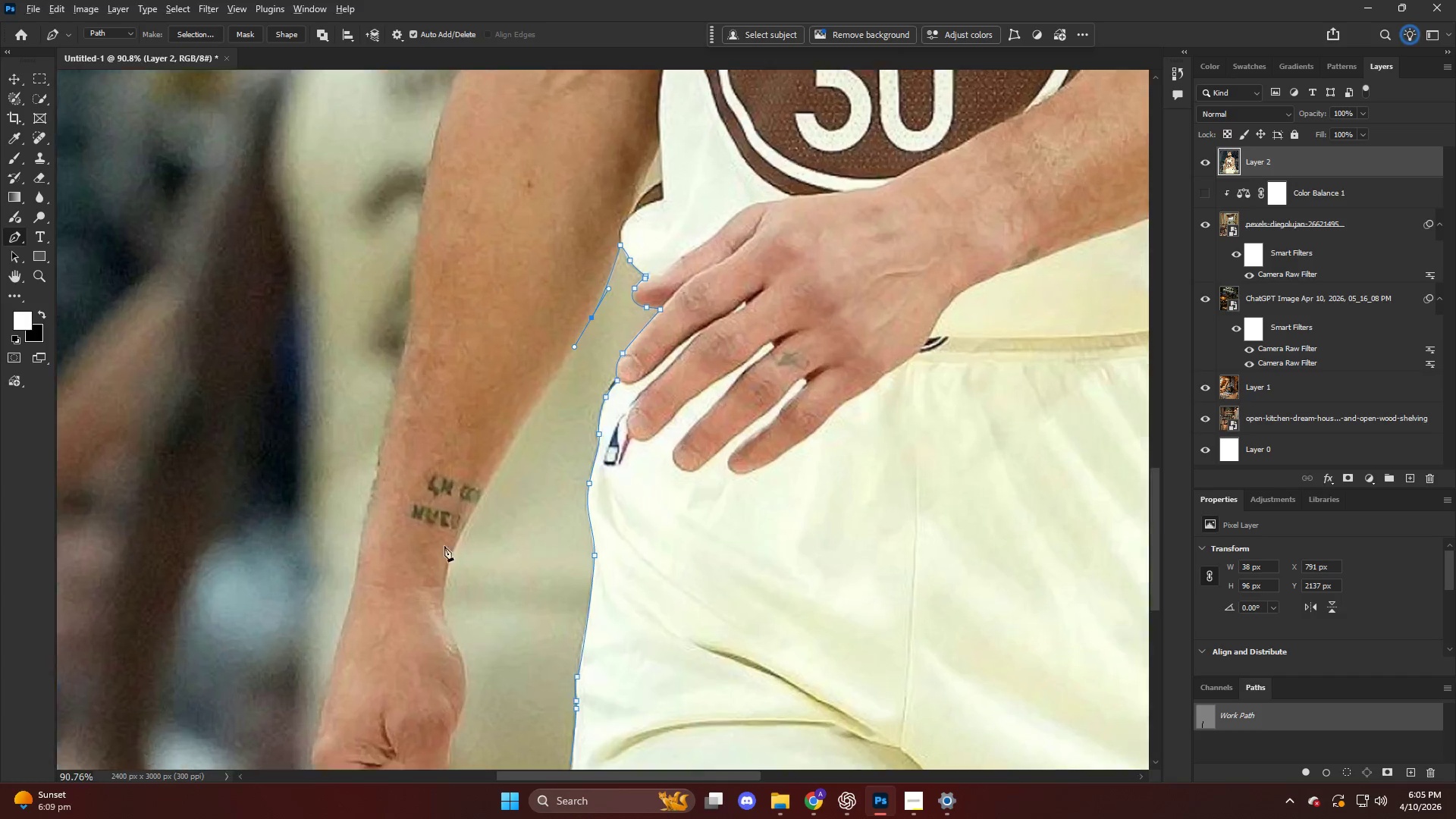 
hold_key(key=AltLeft, duration=0.34)
 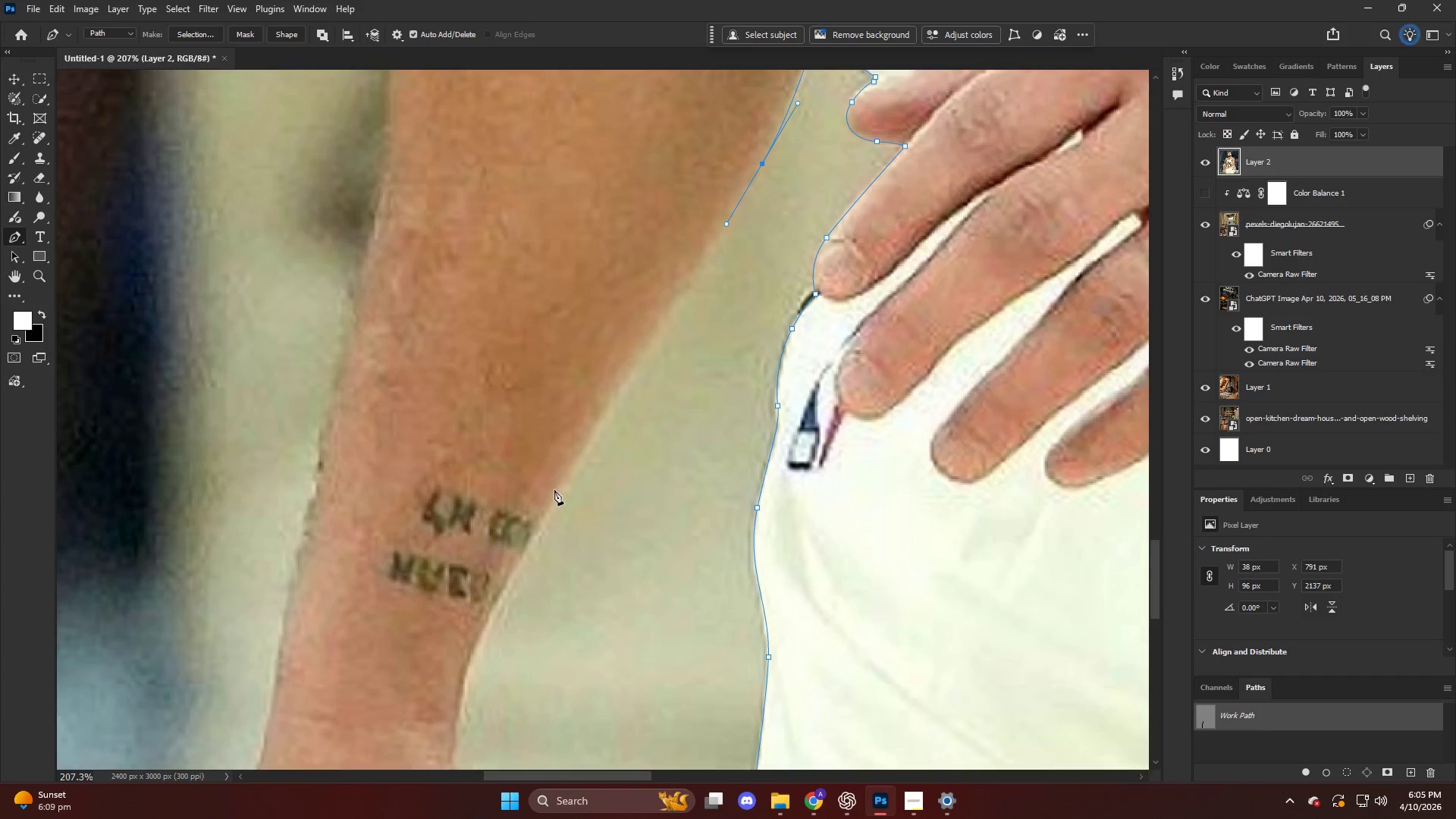 
key(Alt+AltLeft)
 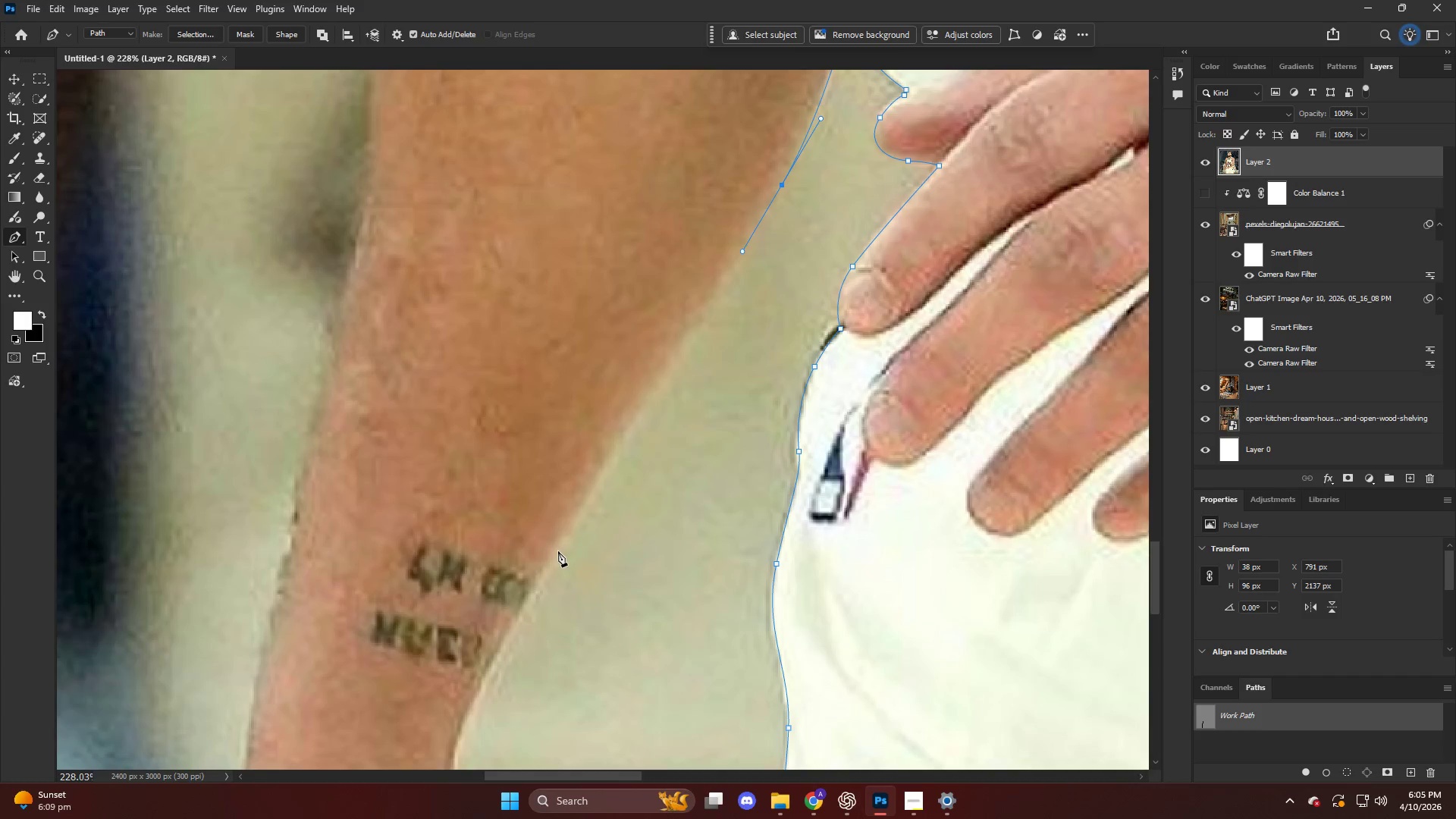 
scroll: coordinate [566, 484], scroll_direction: down, amount: 19.0
 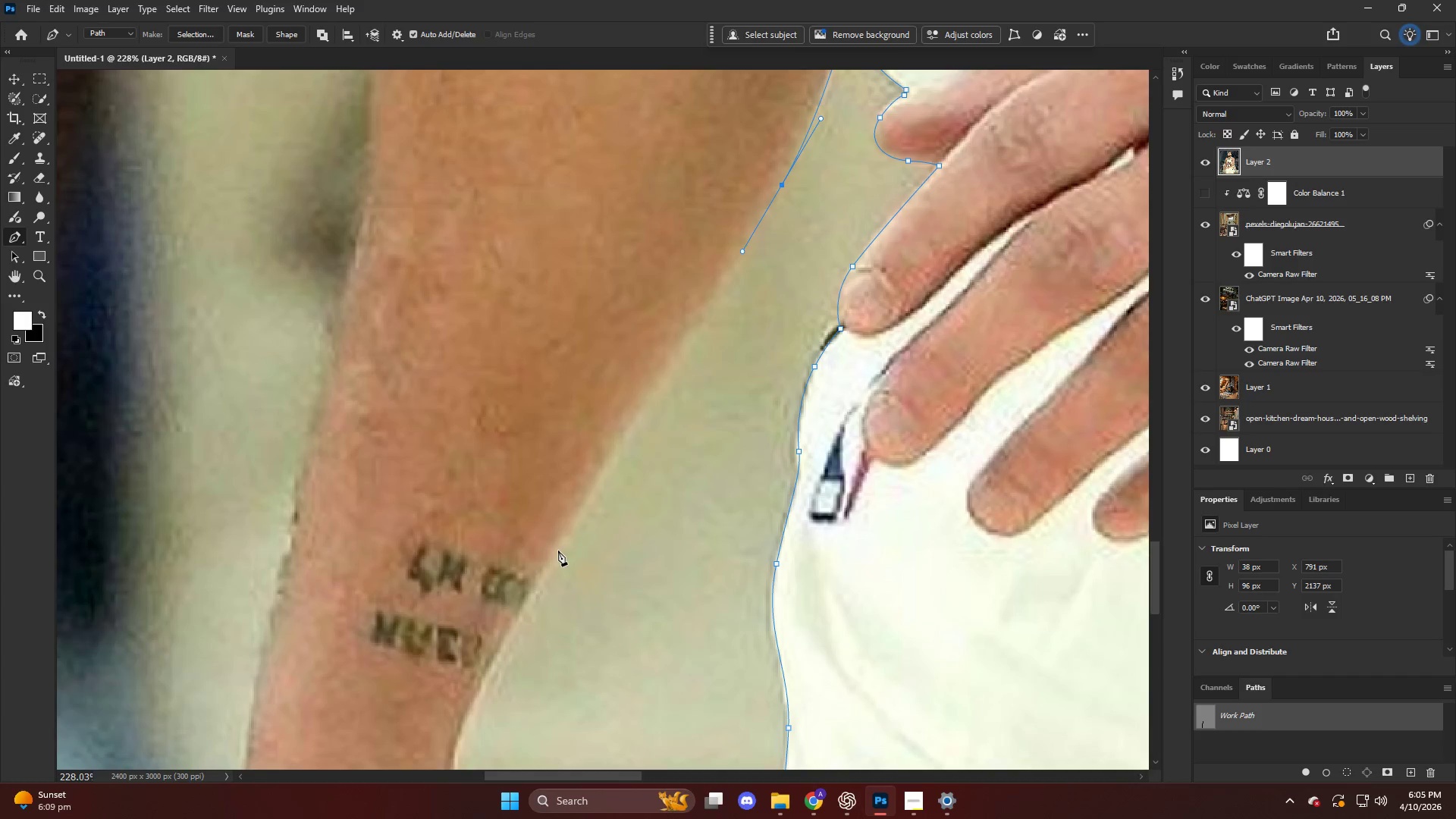 
left_click_drag(start_coordinate=[554, 554], to_coordinate=[493, 657])
 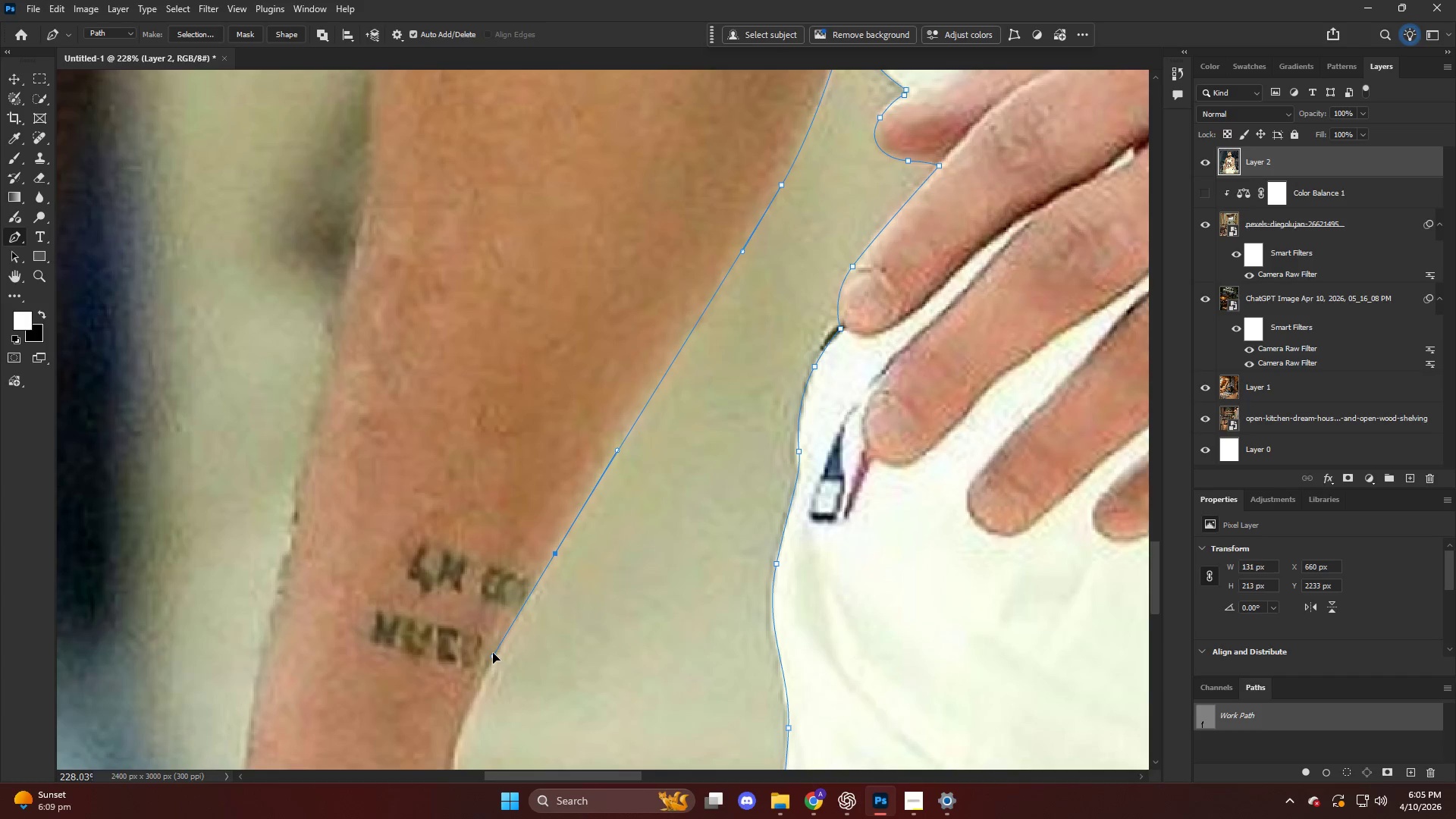 
key(Alt+AltLeft)
 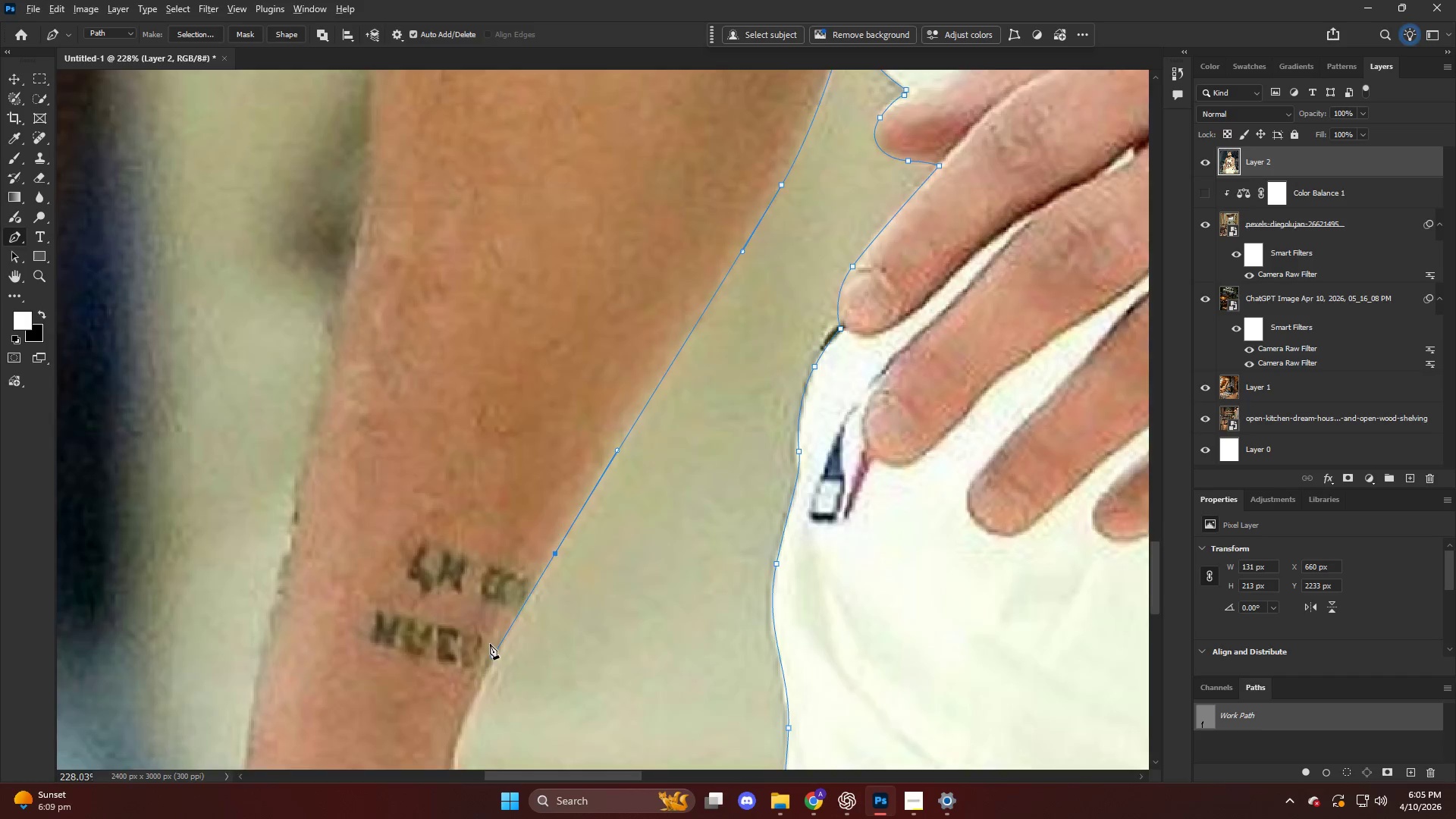 
hold_key(key=AltLeft, duration=0.38)
scroll: coordinate [447, 536], scroll_direction: down, amount: 14.0
 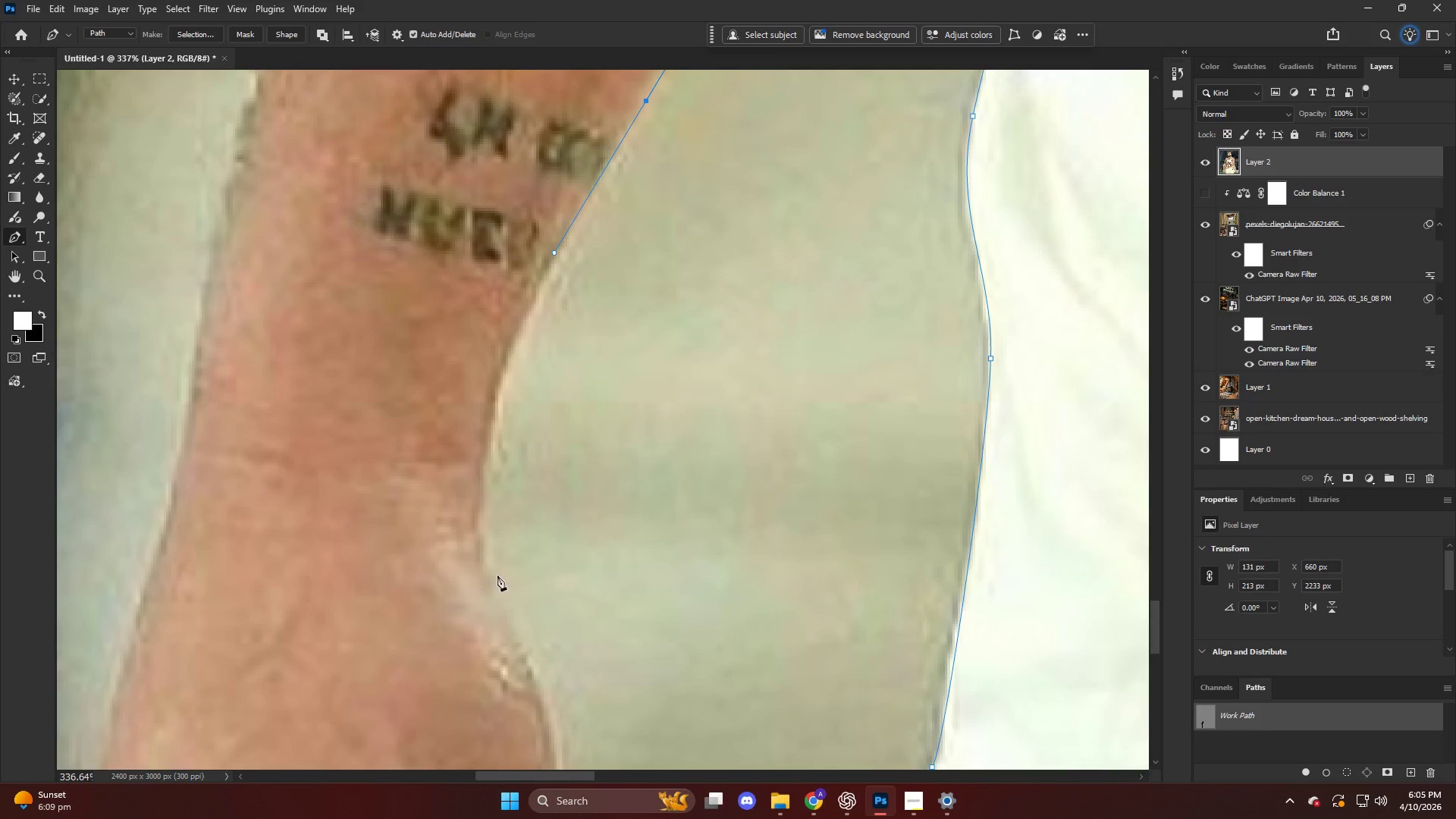 
left_click_drag(start_coordinate=[484, 574], to_coordinate=[535, 695])
 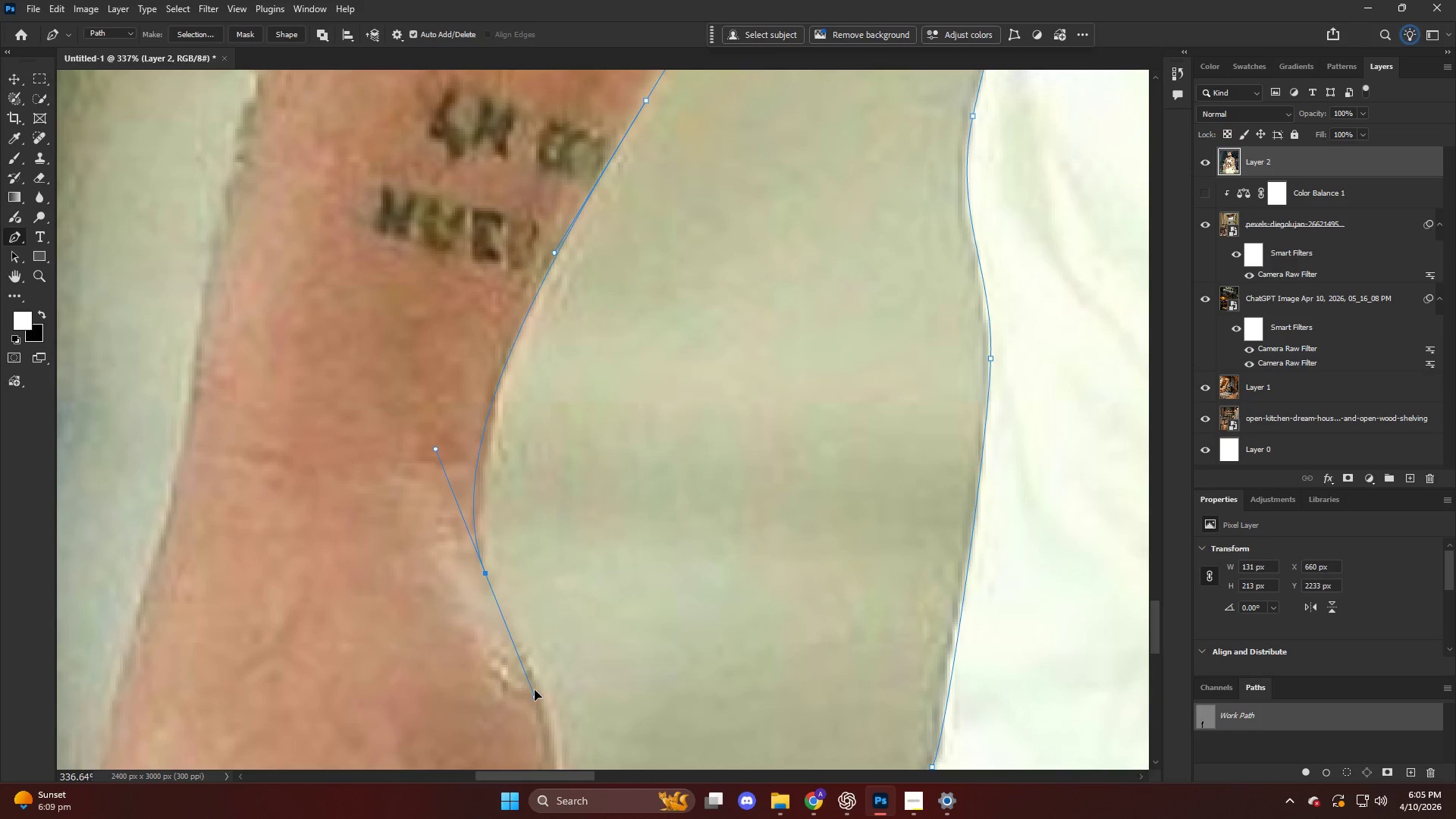 
key(Alt+AltLeft)
 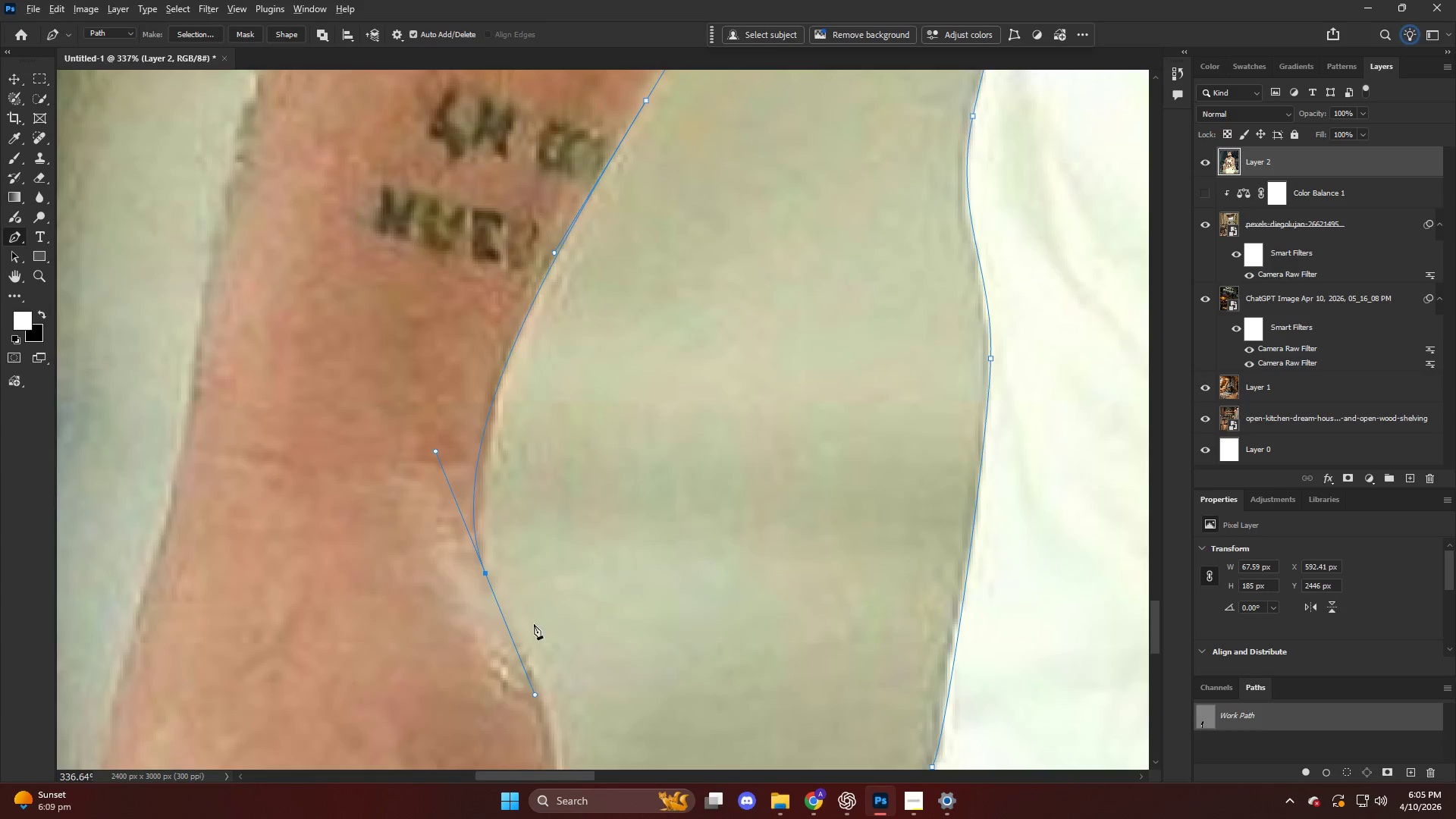 
hold_key(key=AltLeft, duration=3.73)
scroll: coordinate [540, 510], scroll_direction: down, amount: 13.0
 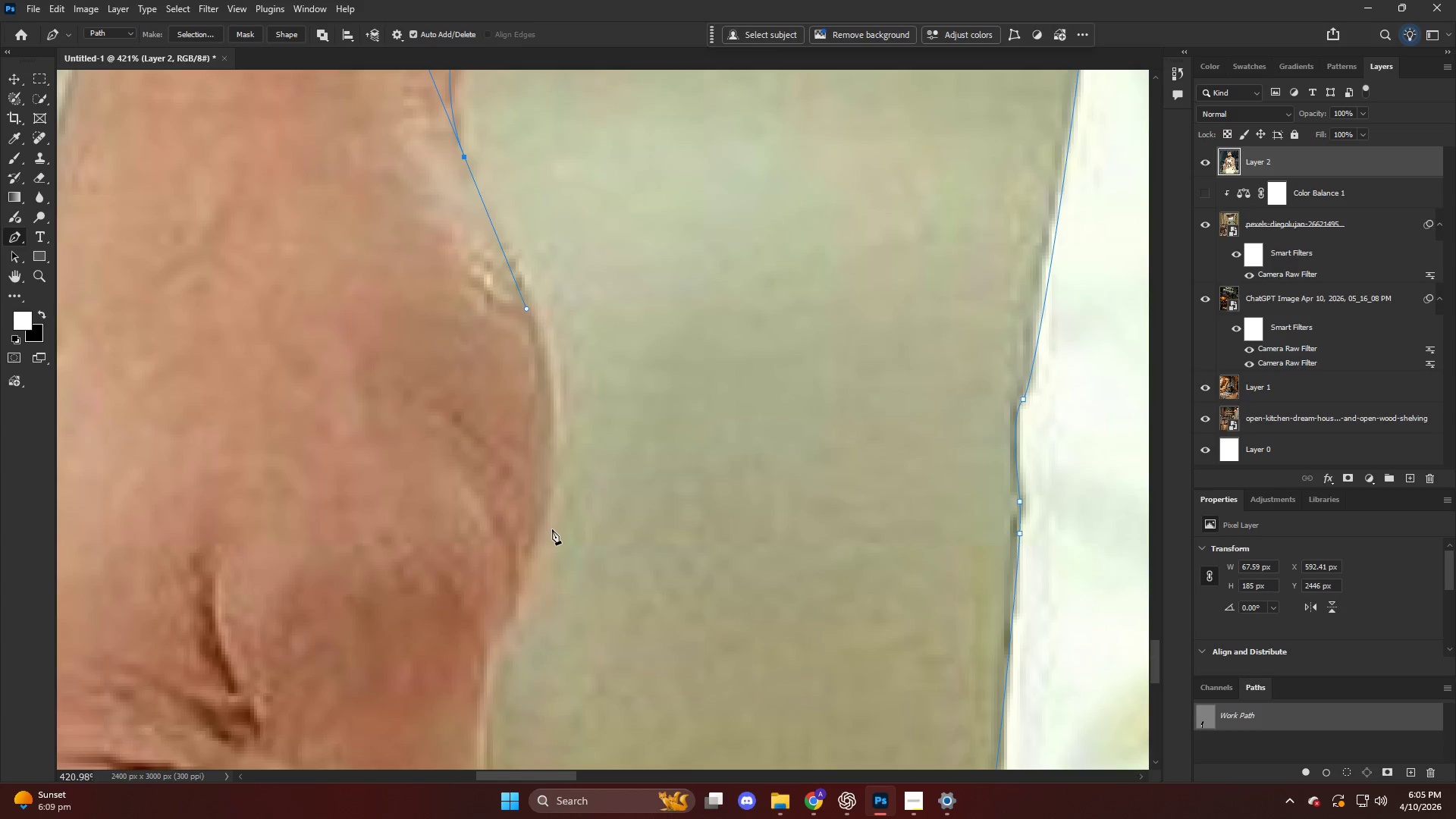 
left_click_drag(start_coordinate=[548, 534], to_coordinate=[524, 586])
 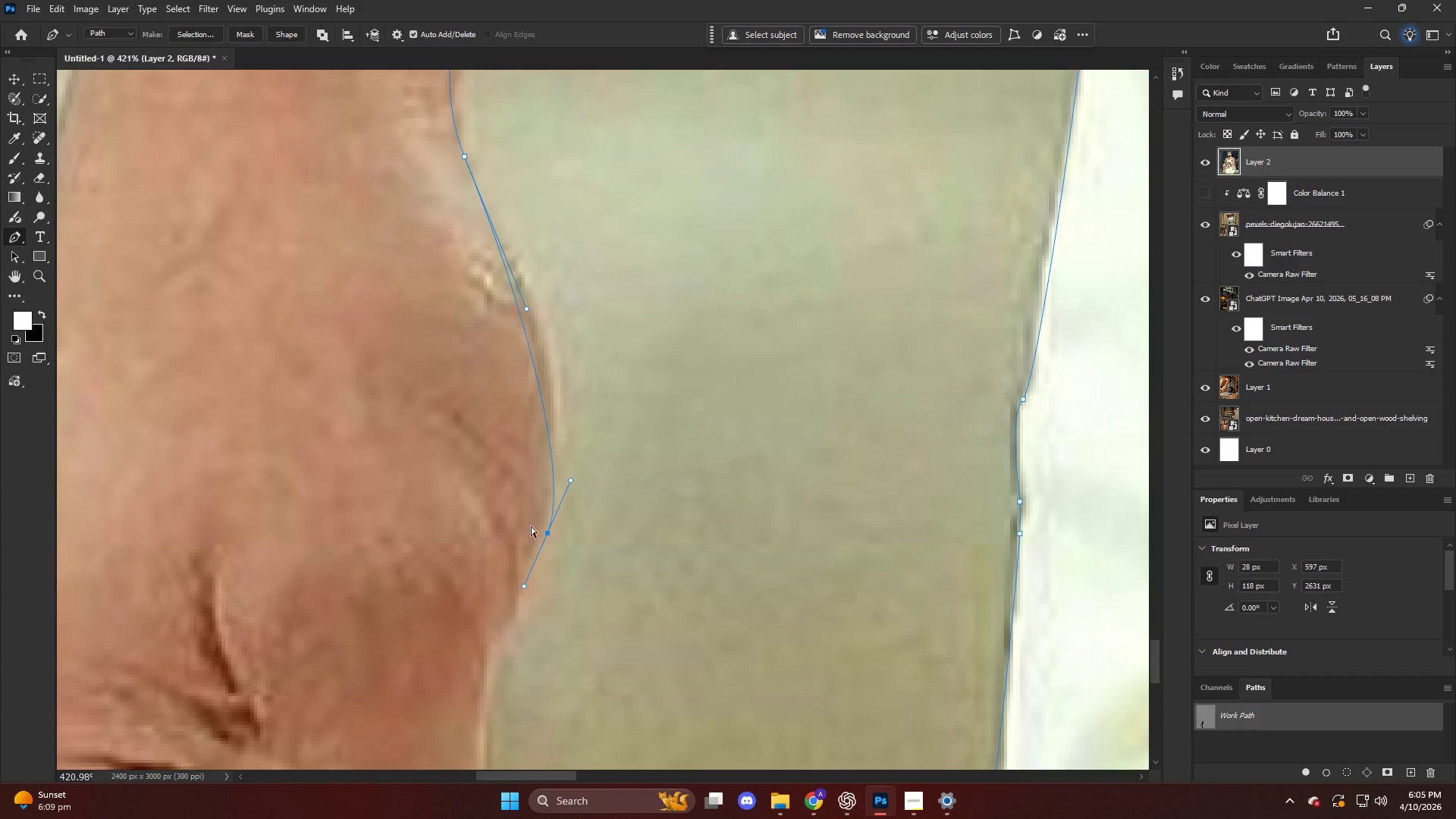 
key(Control+ControlLeft)
 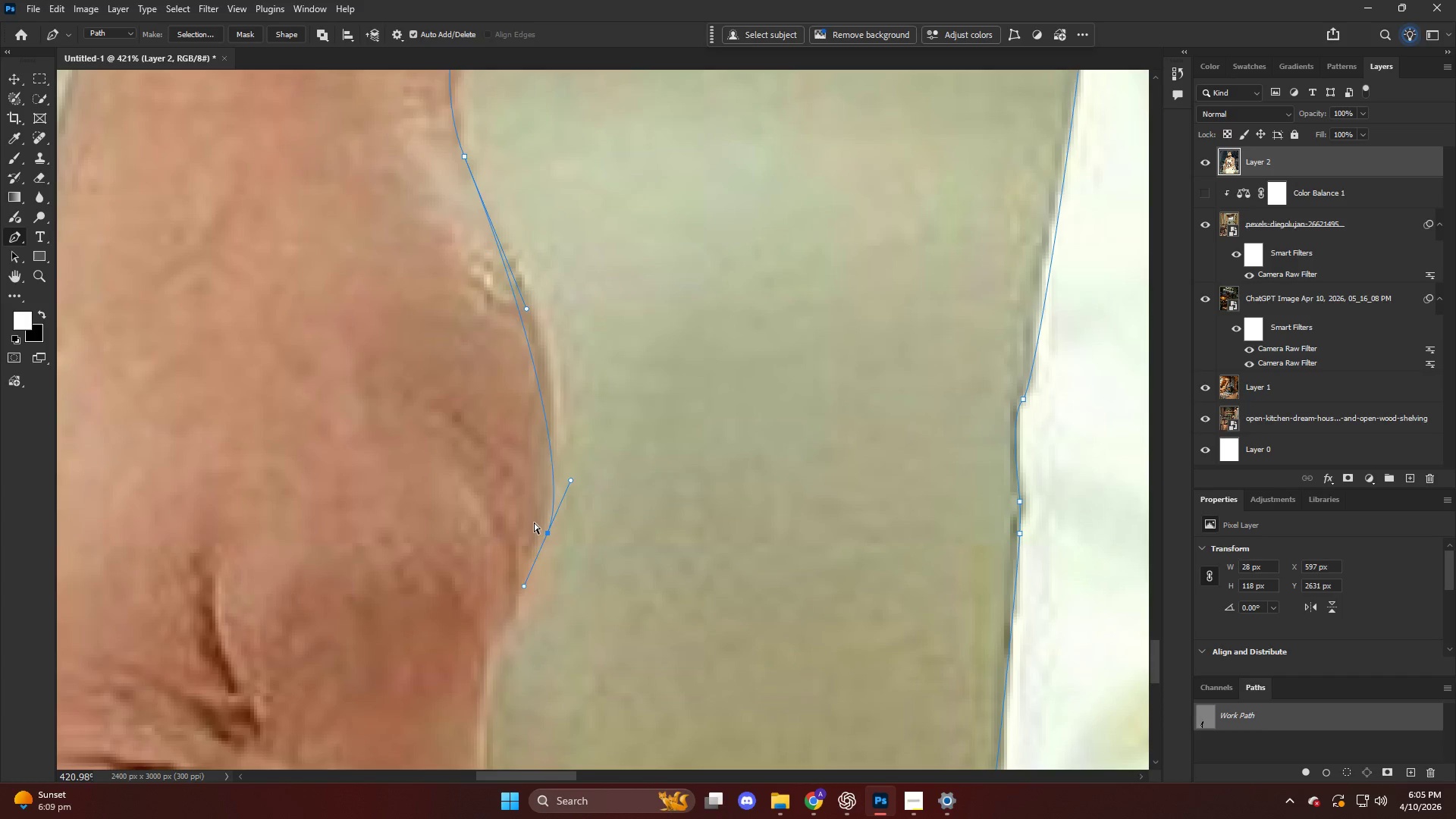 
key(Control+Z)
 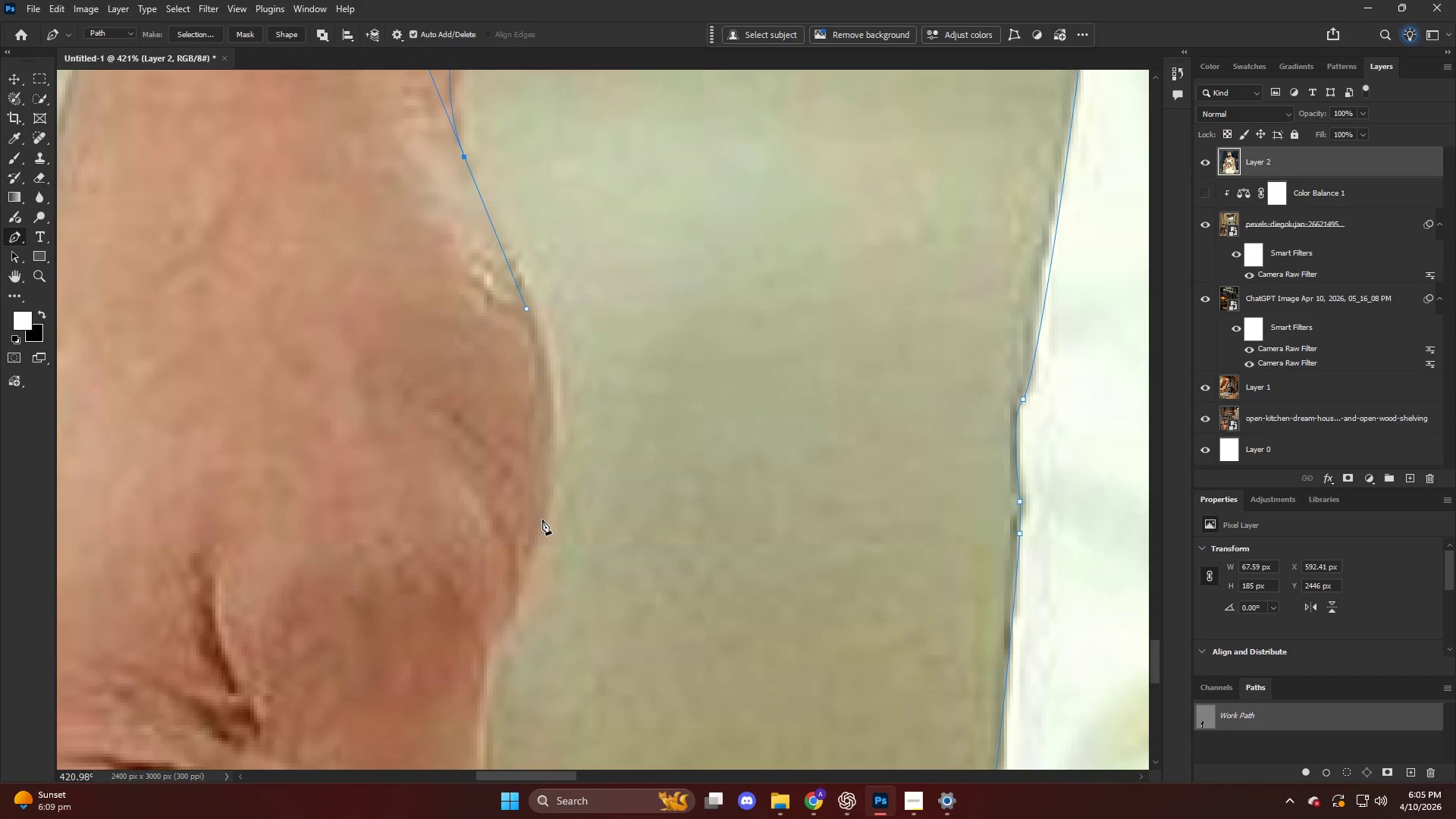 
left_click_drag(start_coordinate=[542, 532], to_coordinate=[493, 704])
 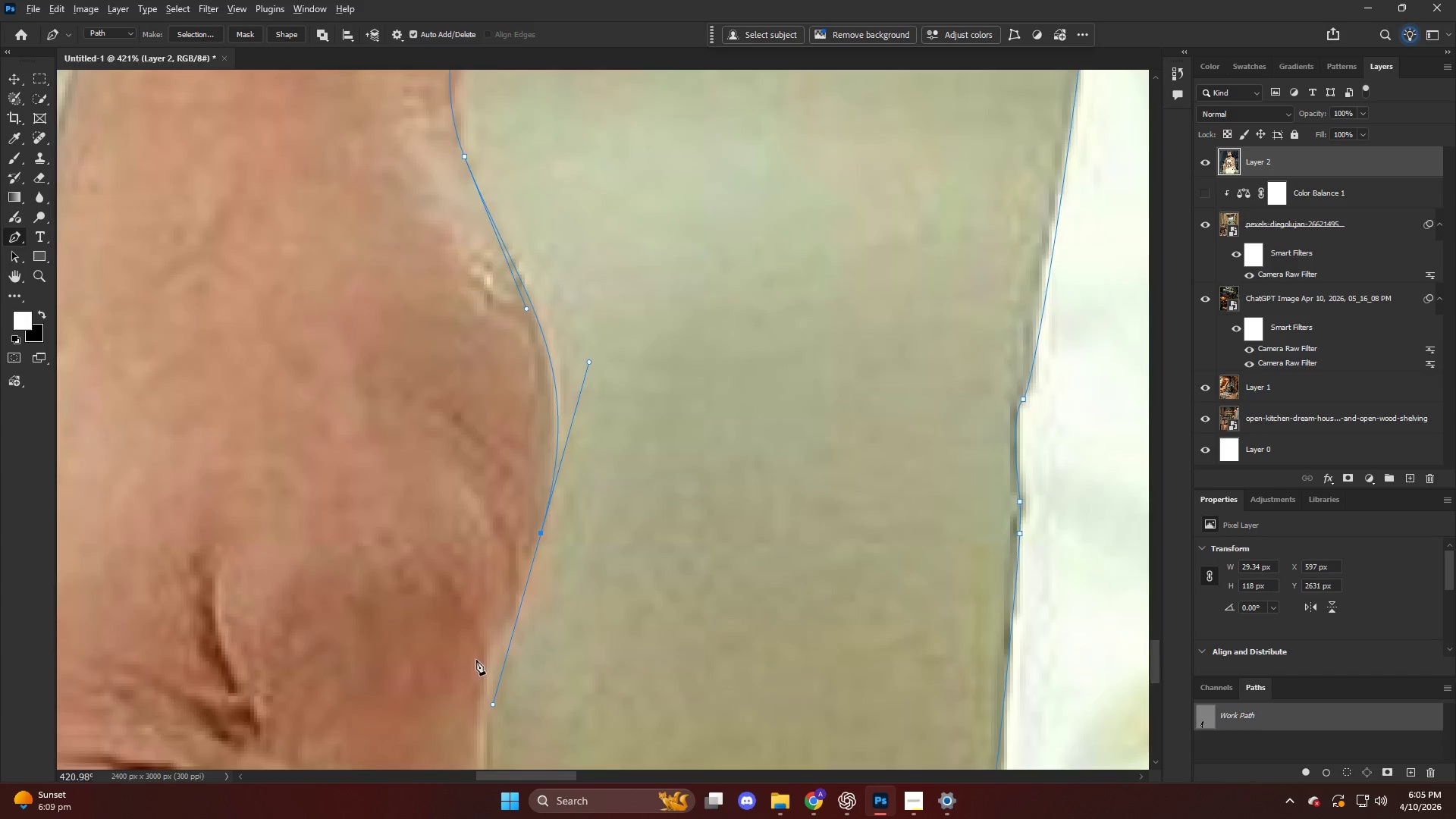 
key(Alt+AltLeft)
 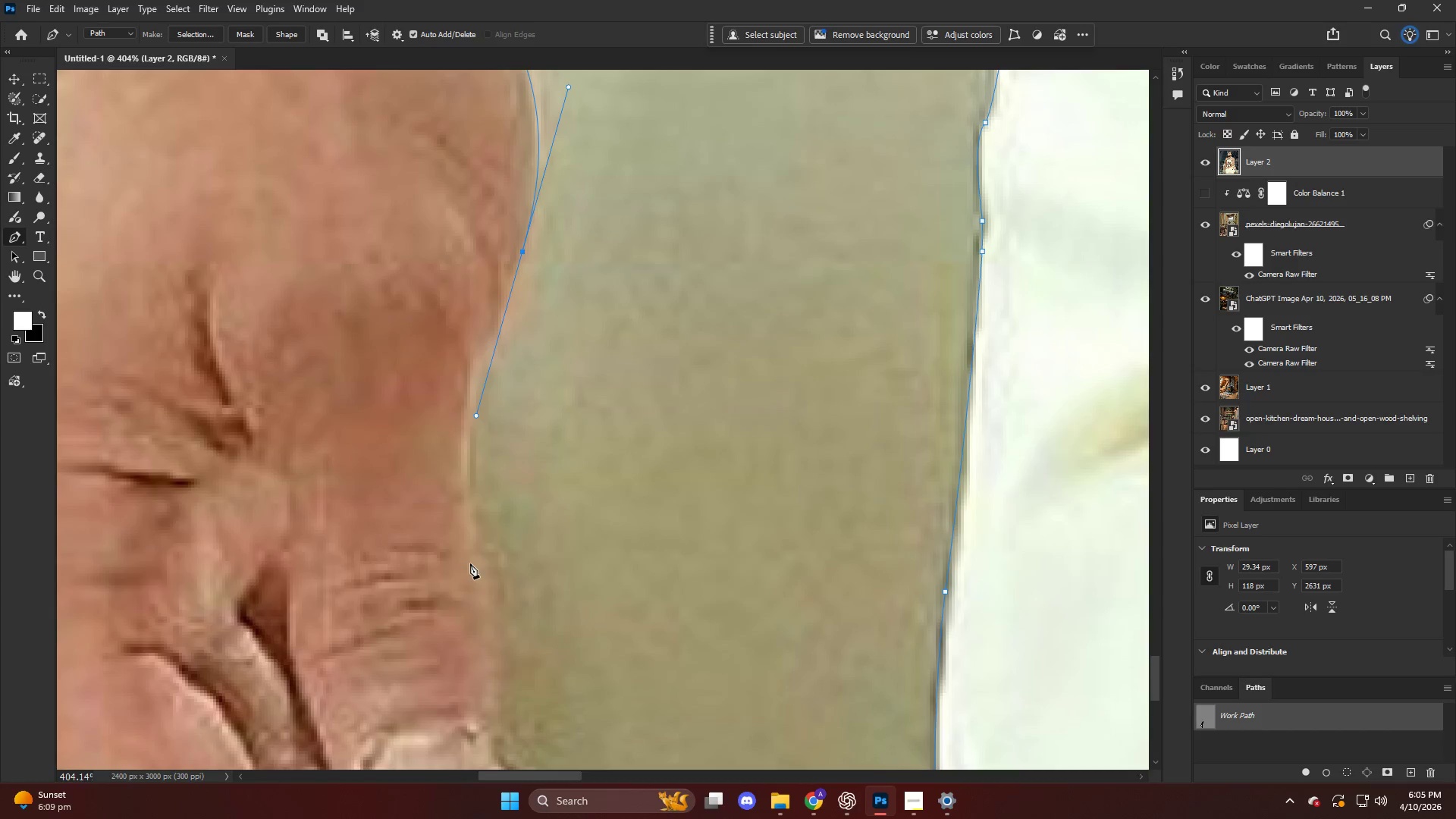 
scroll: coordinate [496, 585], scroll_direction: down, amount: 17.0
 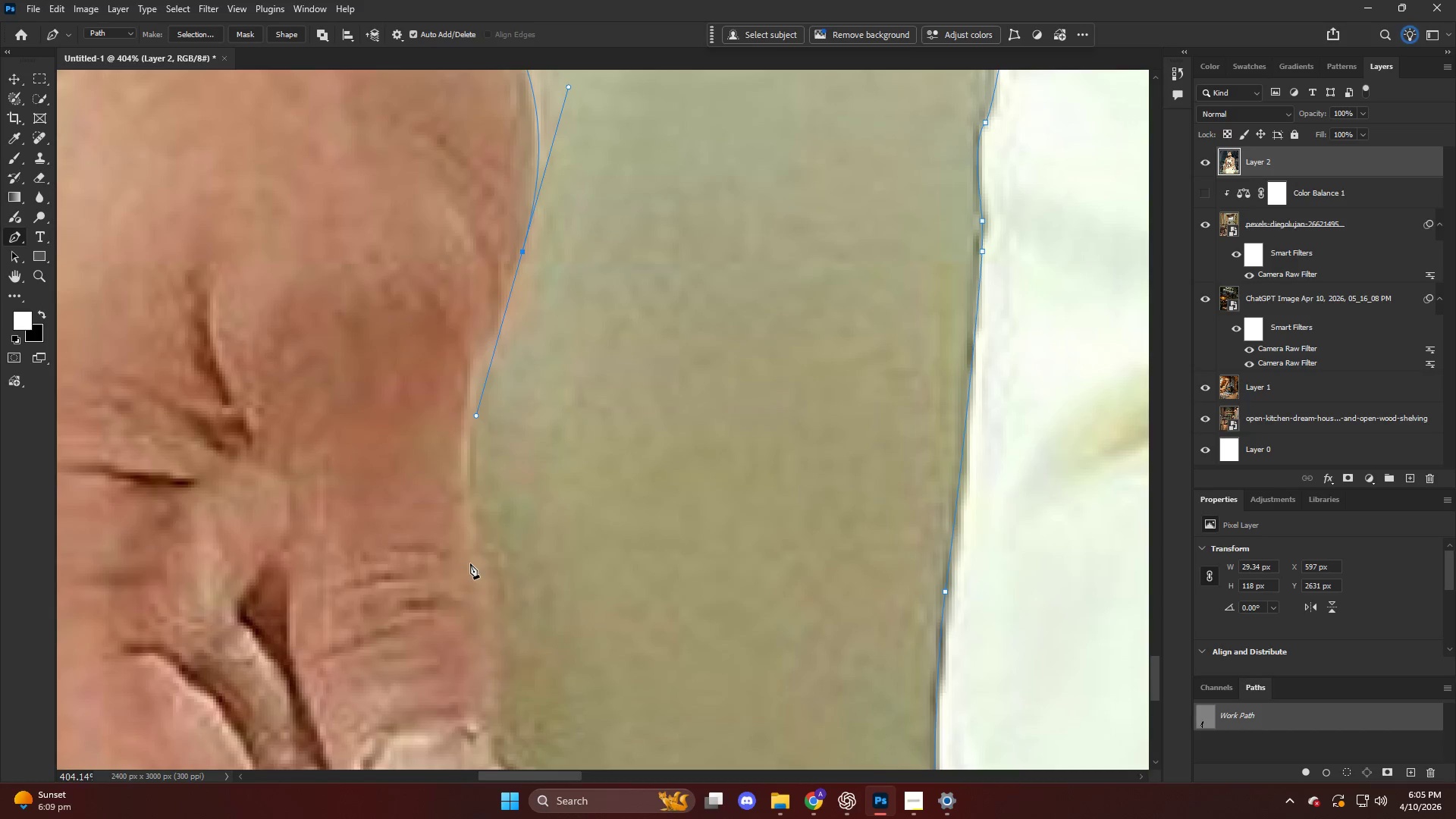 
left_click_drag(start_coordinate=[479, 579], to_coordinate=[500, 660])
 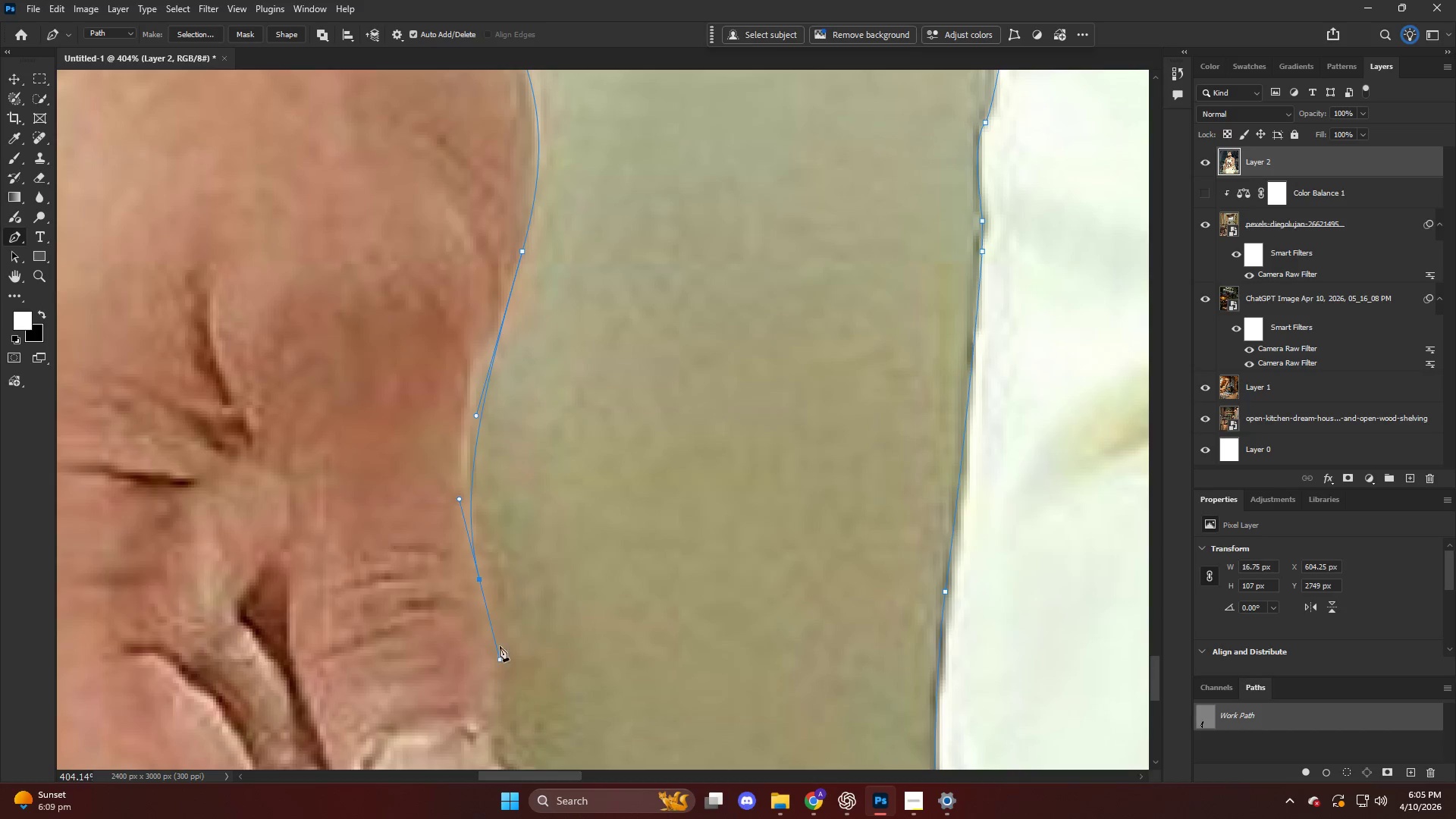 
key(Alt+AltLeft)
 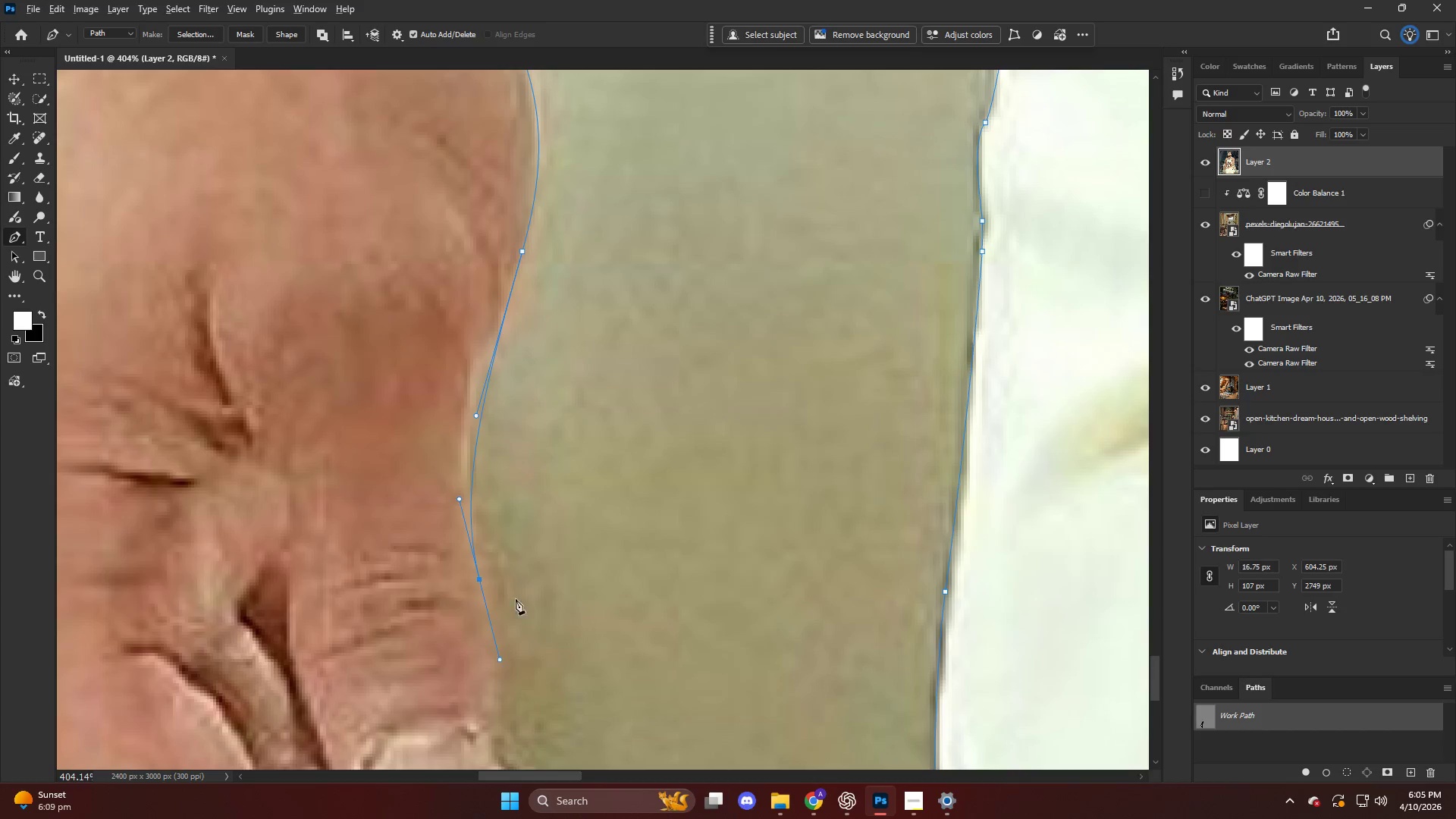 
hold_key(key=AltLeft, duration=0.38)
scroll: coordinate [526, 479], scroll_direction: down, amount: 15.0
 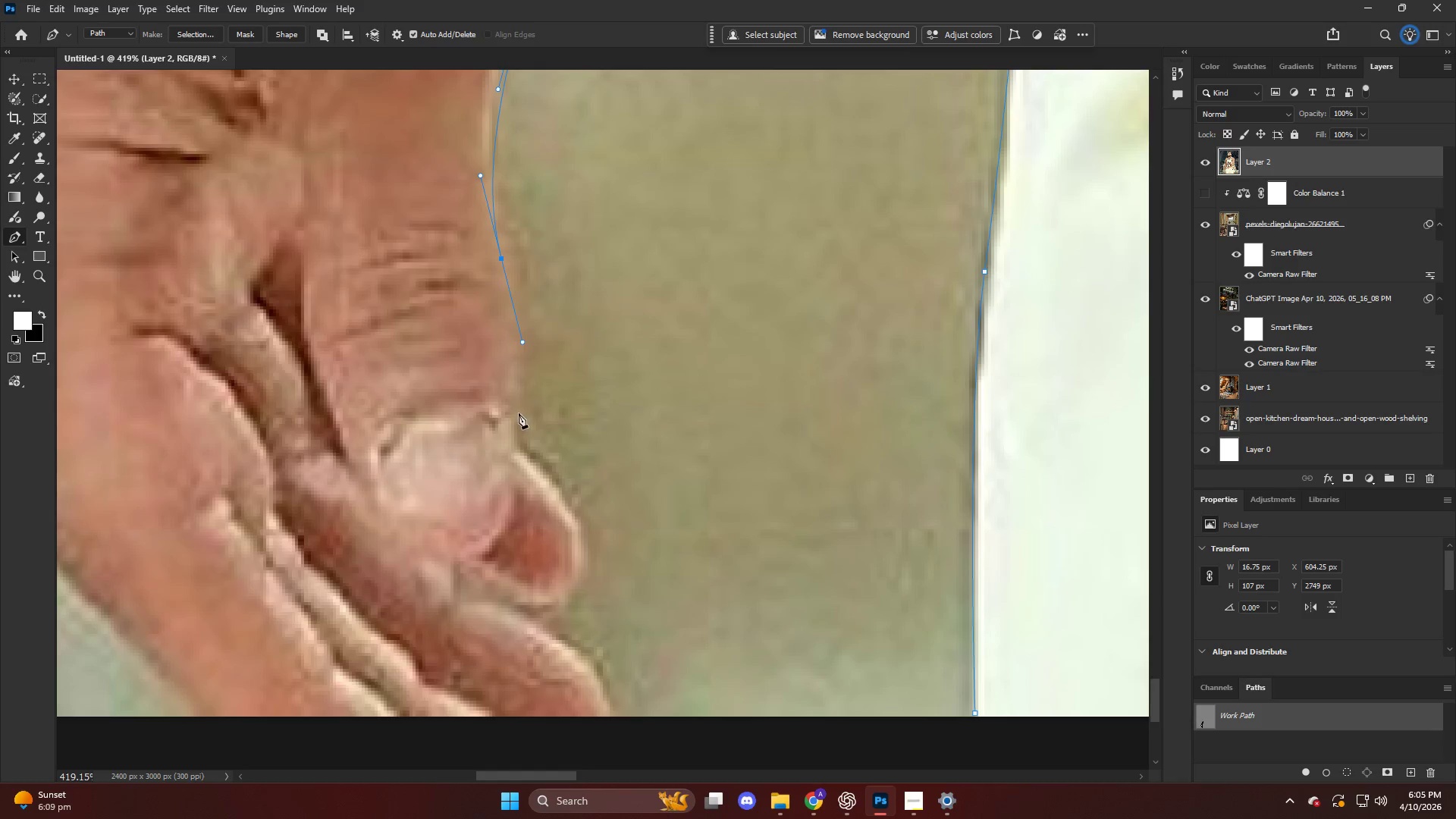 
left_click_drag(start_coordinate=[516, 420], to_coordinate=[515, 443])
 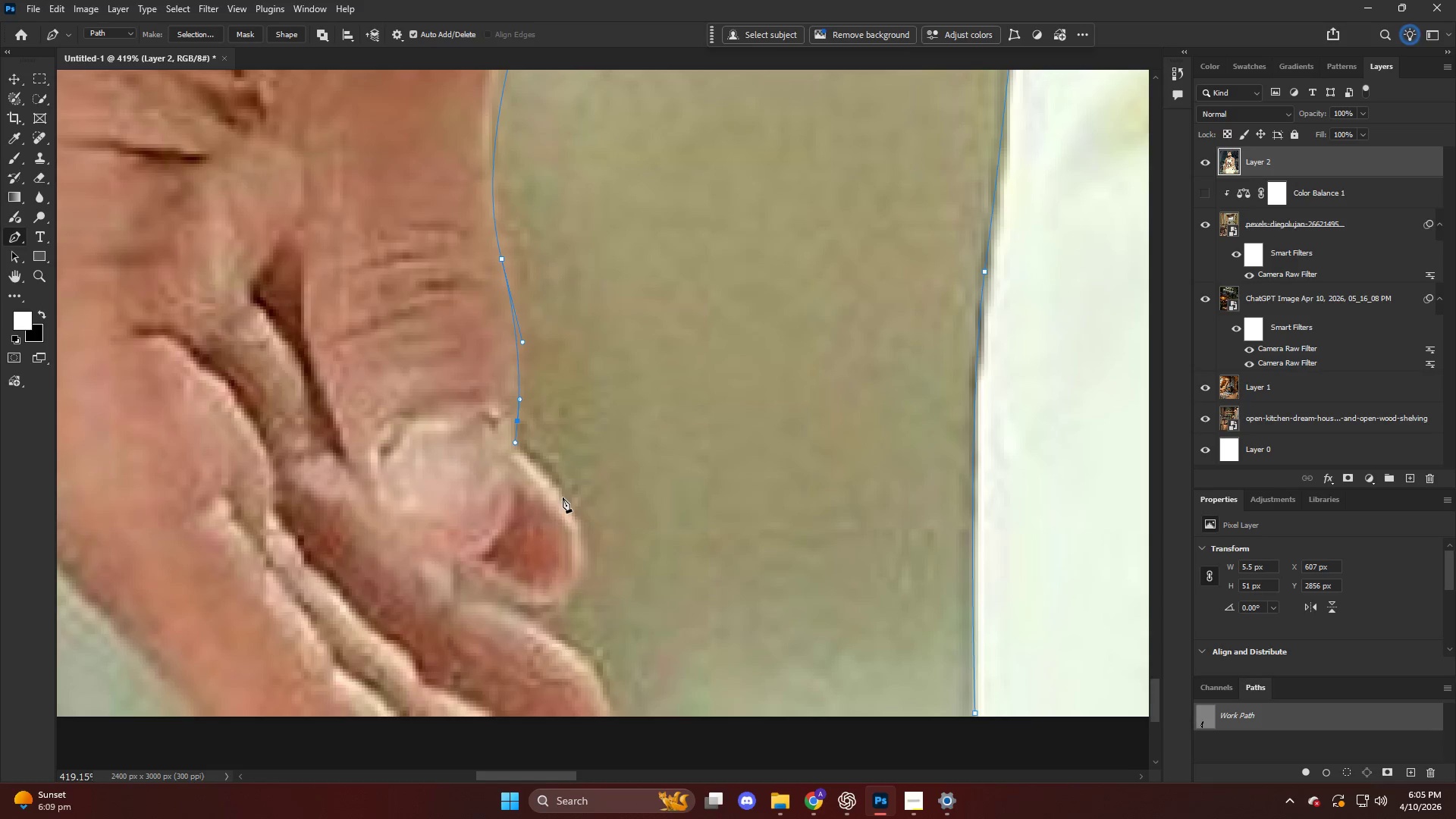 
left_click_drag(start_coordinate=[566, 501], to_coordinate=[579, 533])
 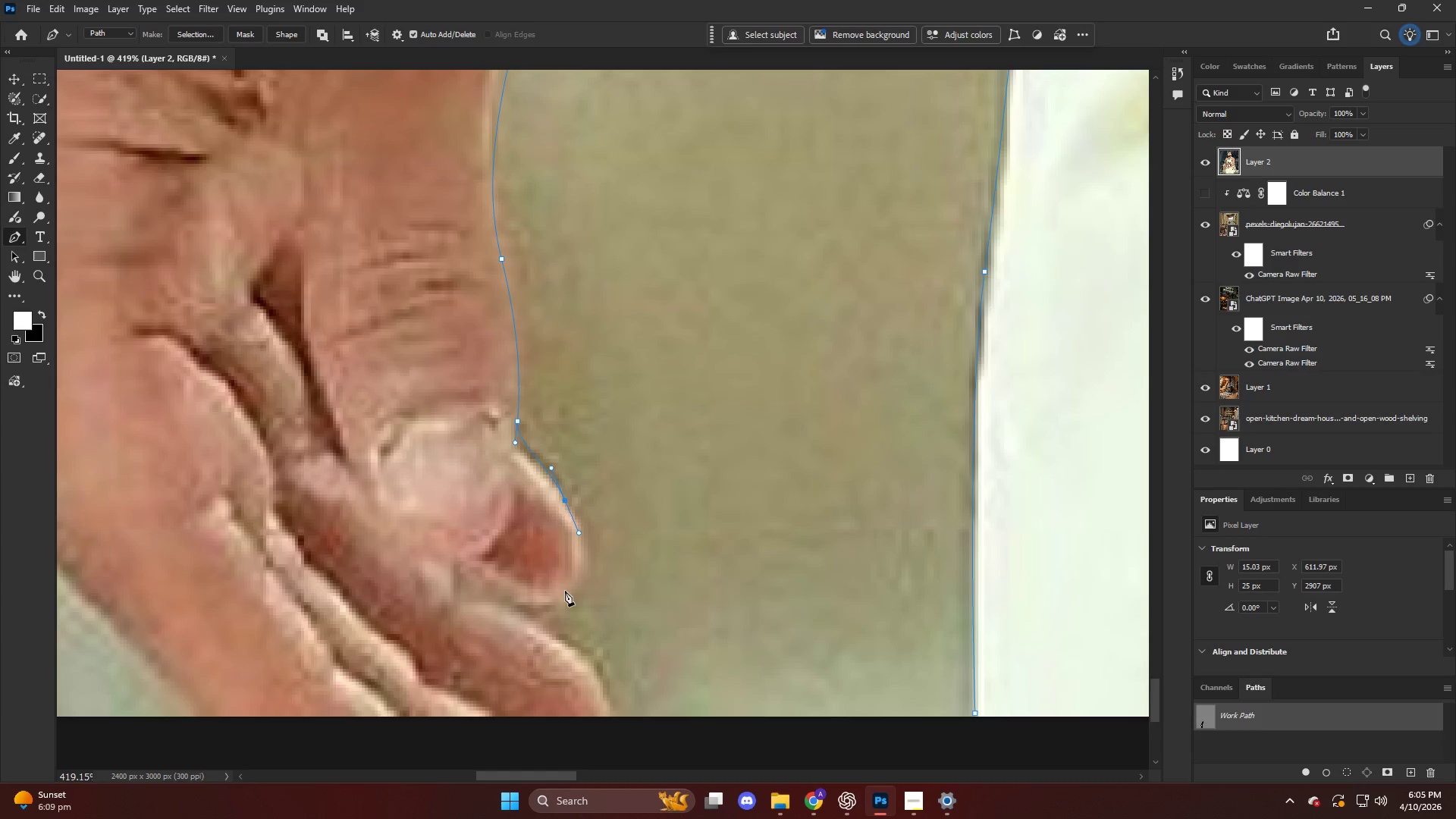 
left_click_drag(start_coordinate=[565, 592], to_coordinate=[540, 607])
 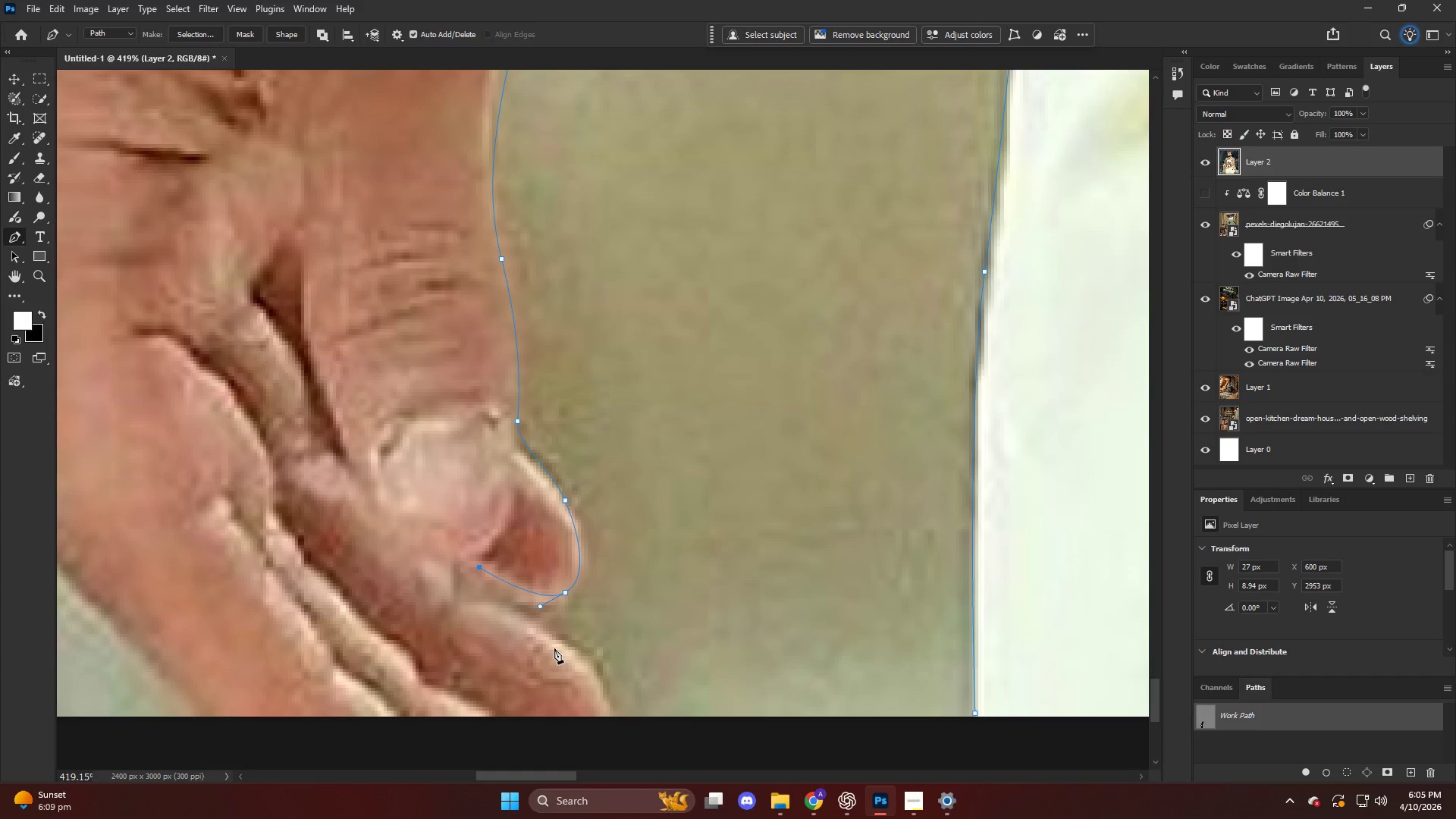 
left_click_drag(start_coordinate=[559, 642], to_coordinate=[601, 670])
 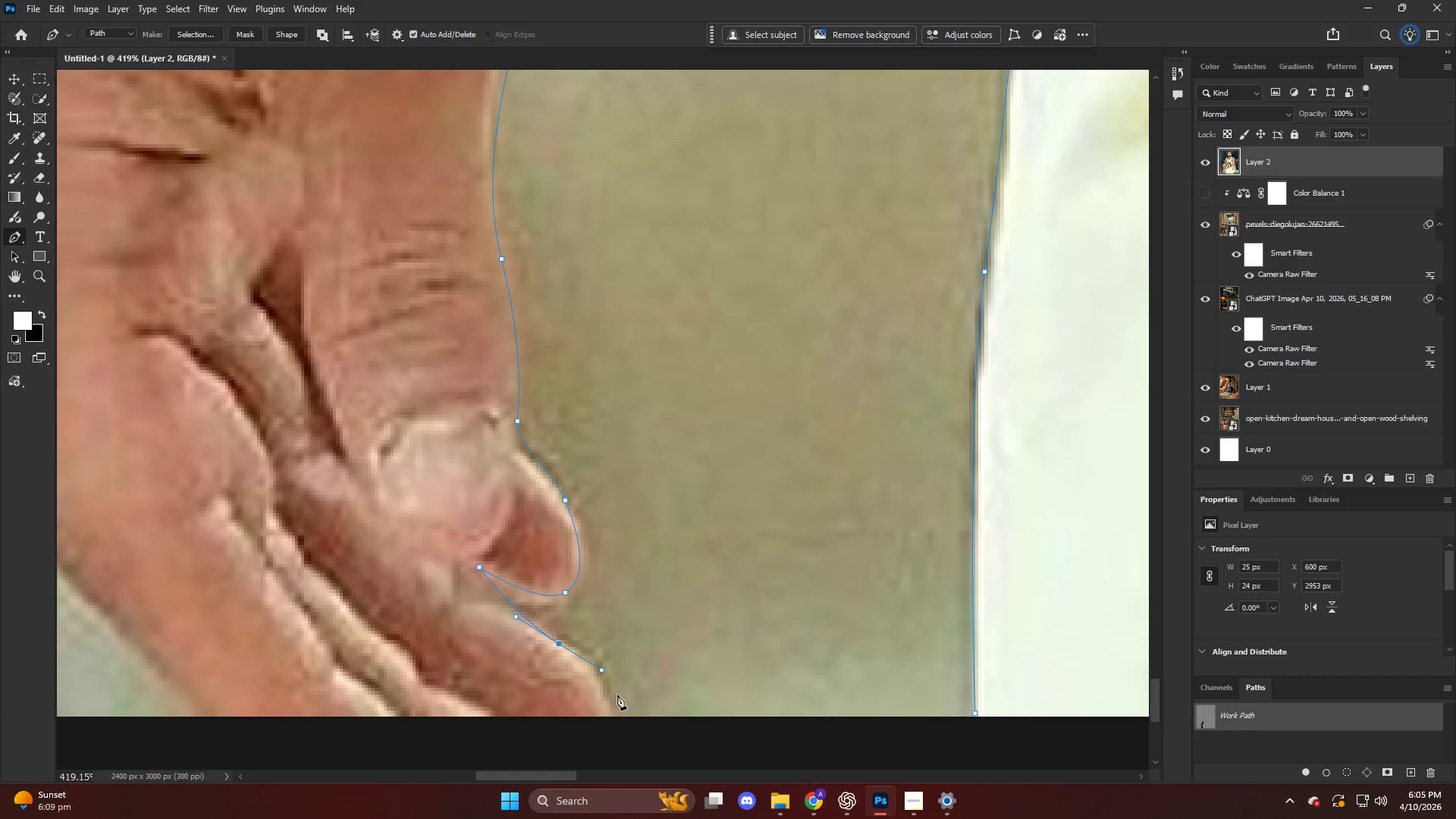 
left_click([617, 696])
 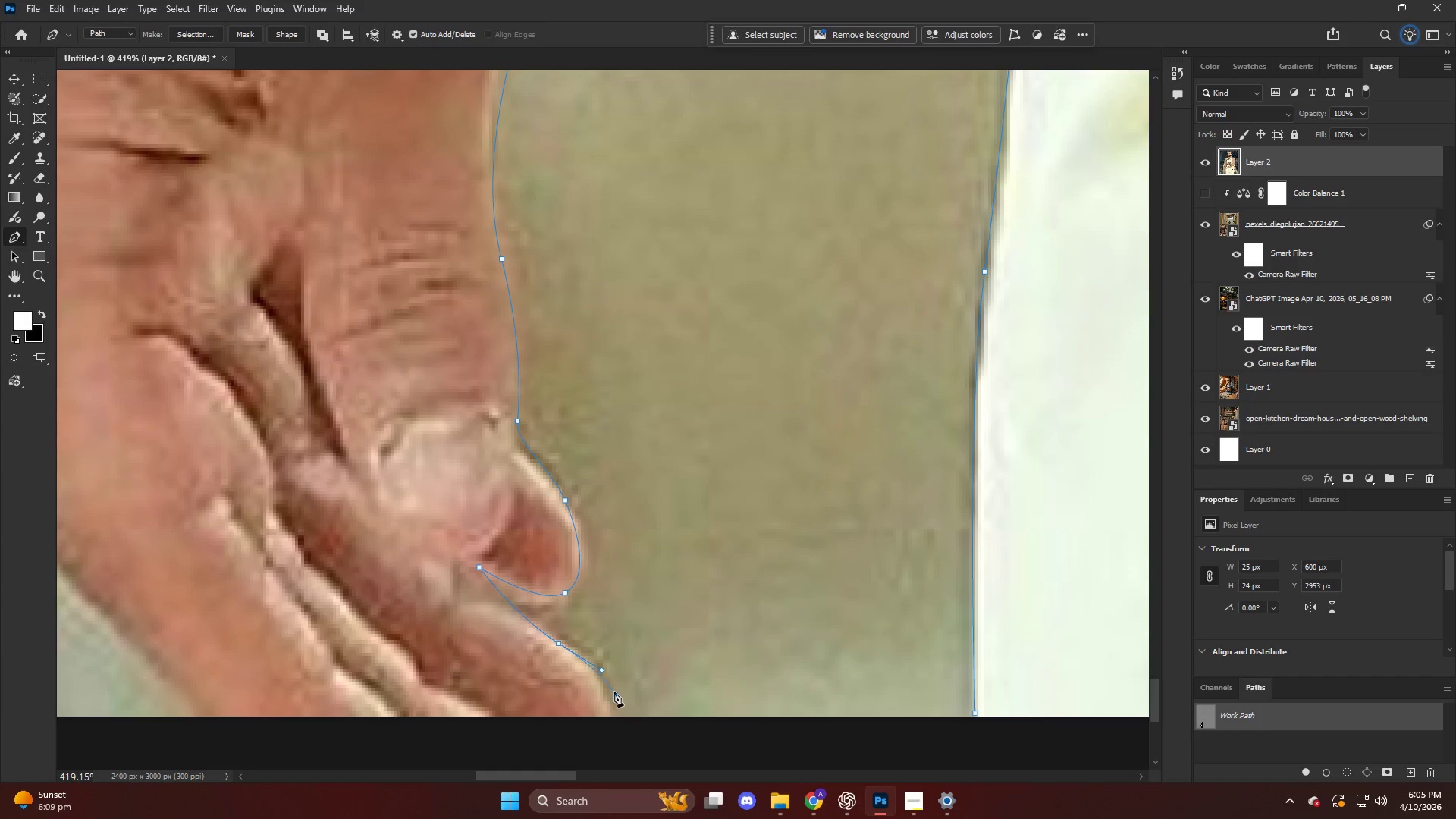 
key(Alt+AltLeft)
 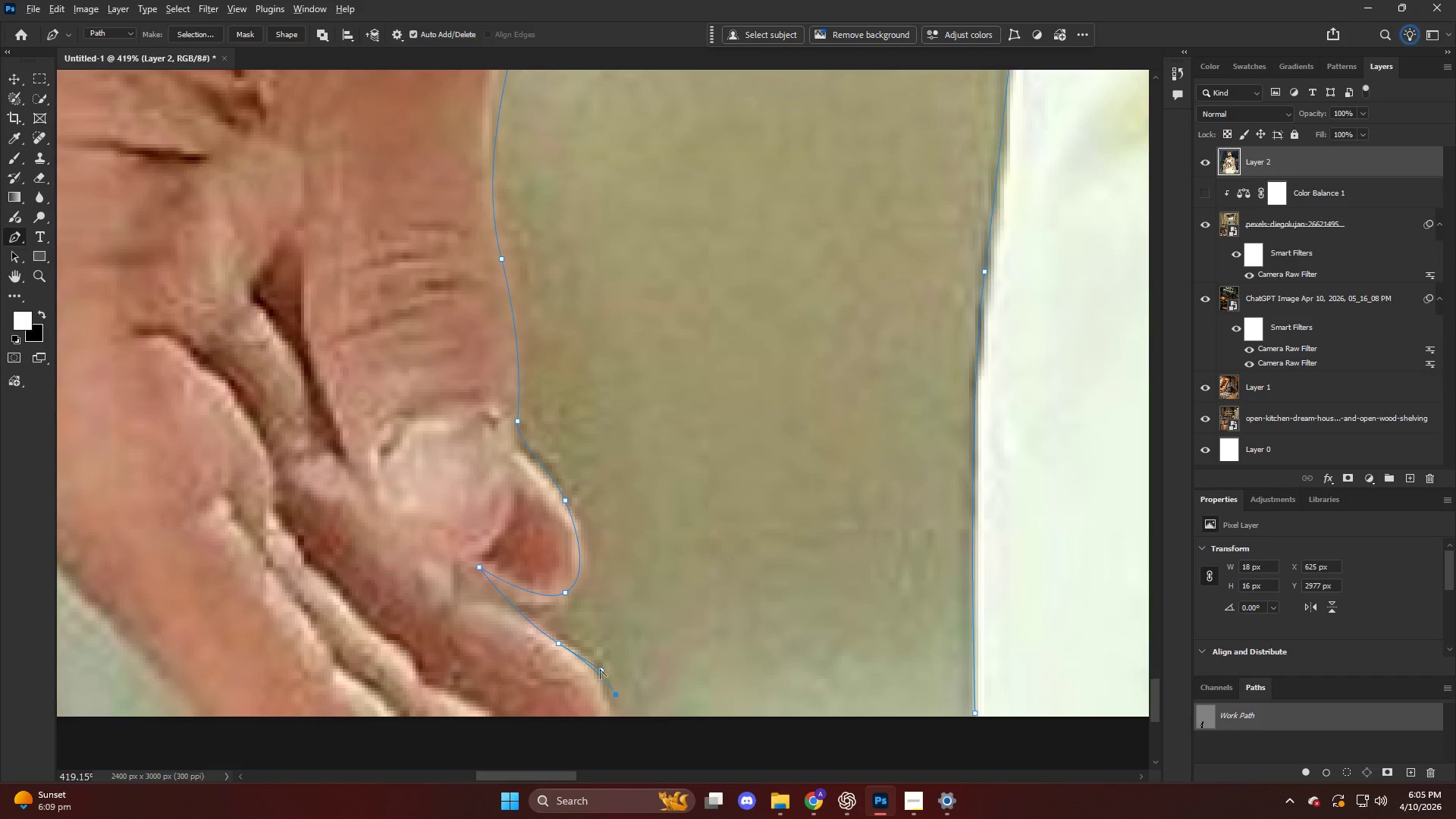 
scroll: coordinate [588, 654], scroll_direction: down, amount: 14.0
 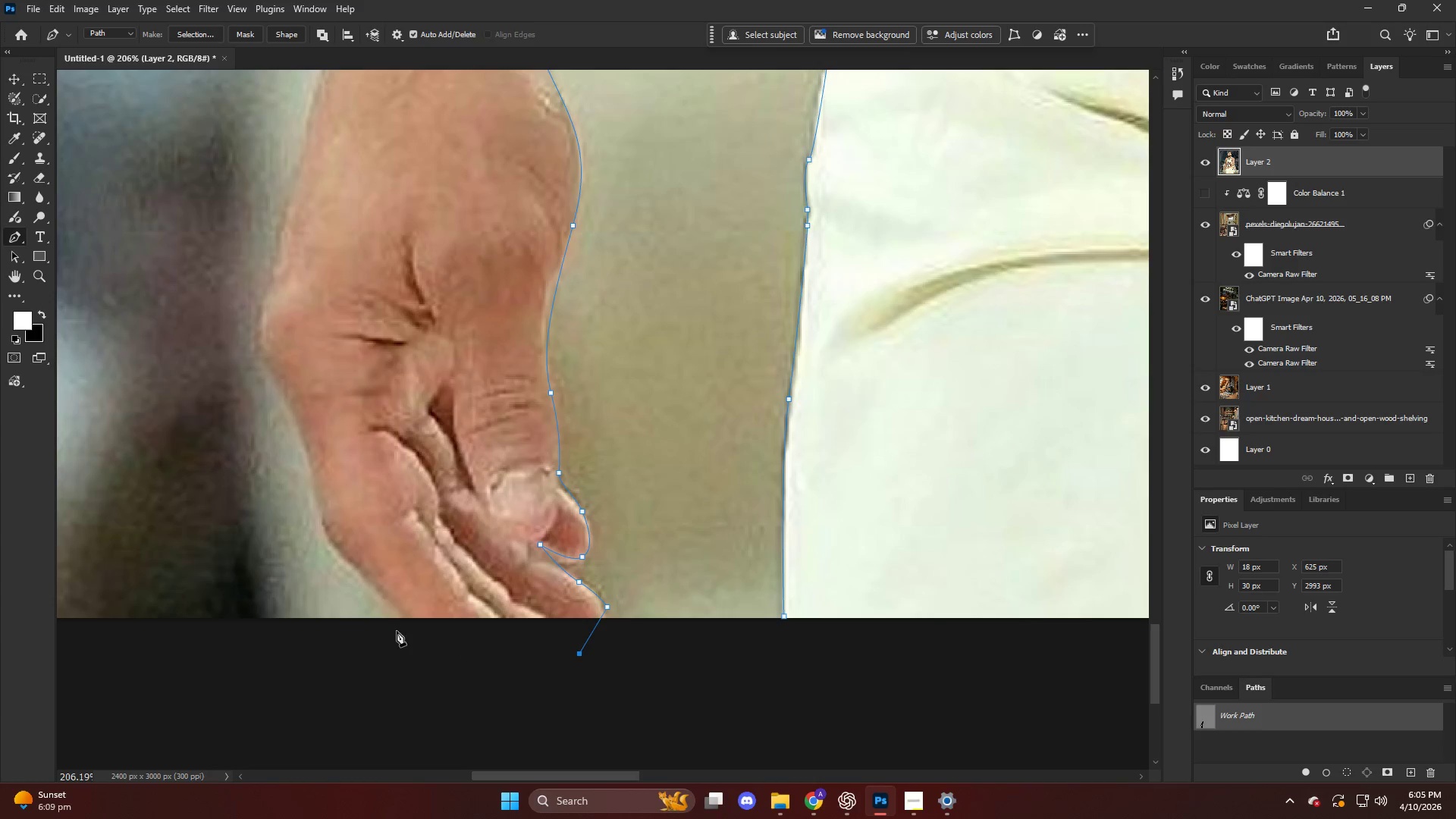 
key(Alt+AltLeft)
 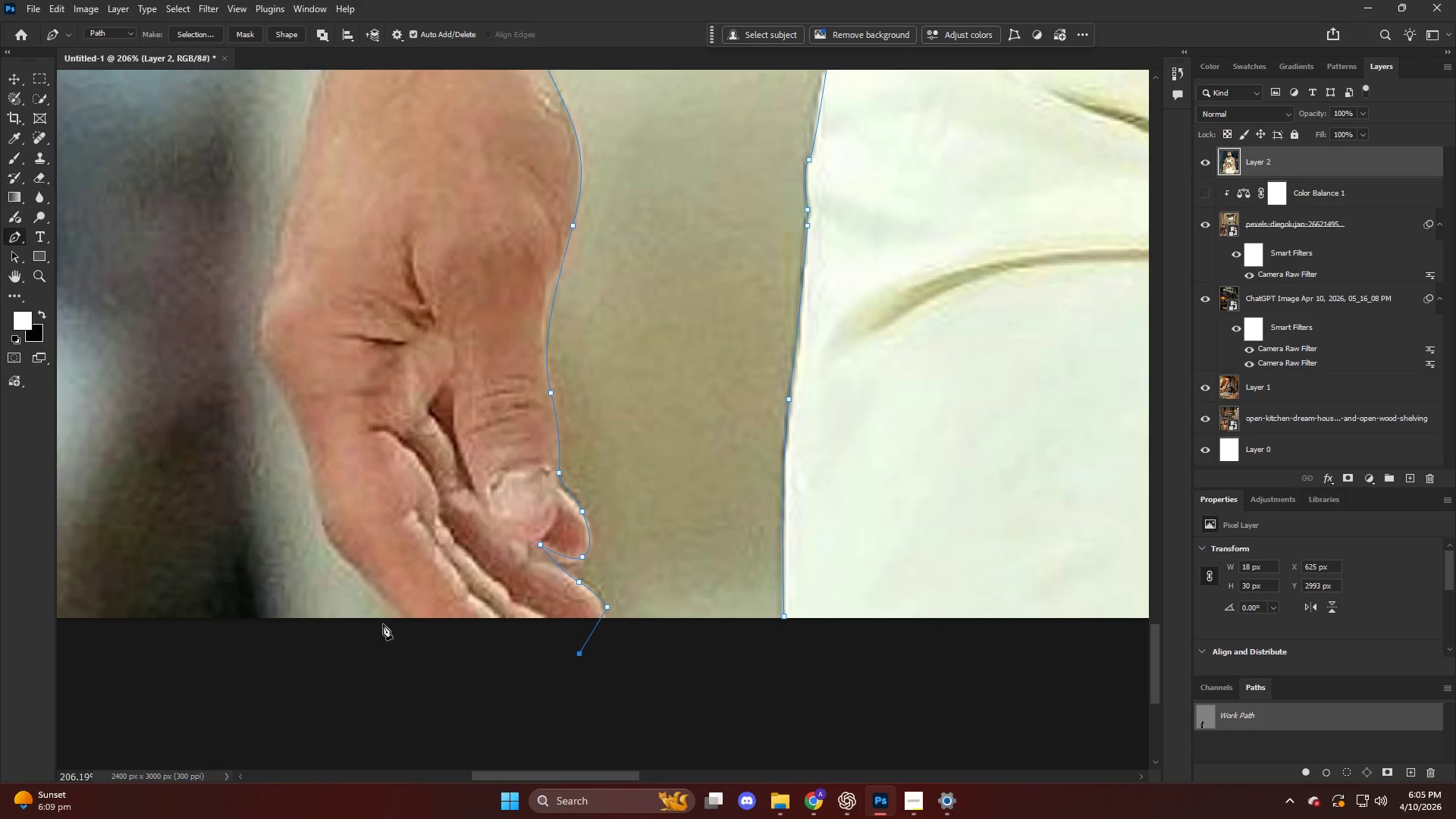 
scroll: coordinate [385, 622], scroll_direction: up, amount: 6.0
 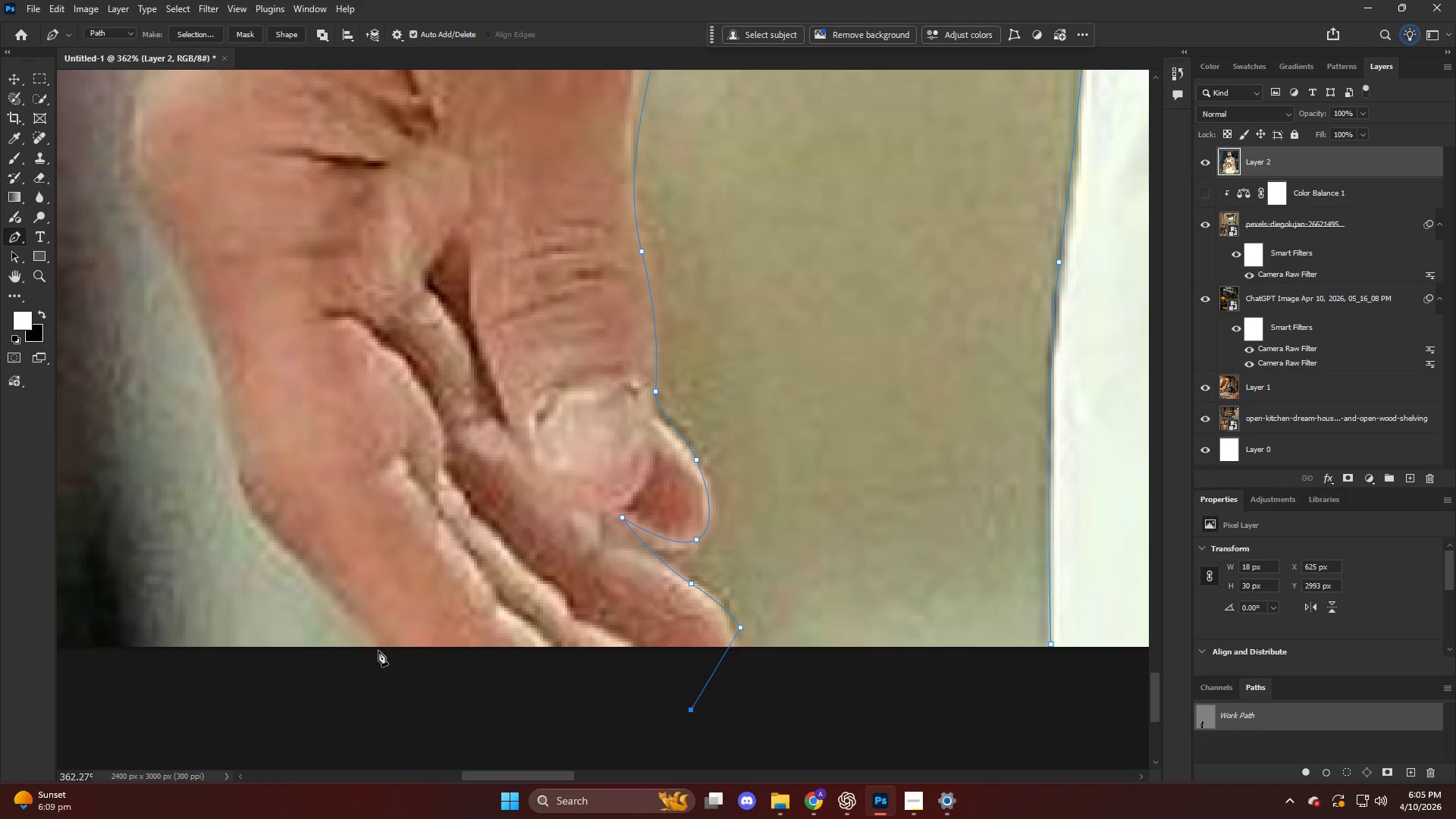 
left_click([378, 645])
 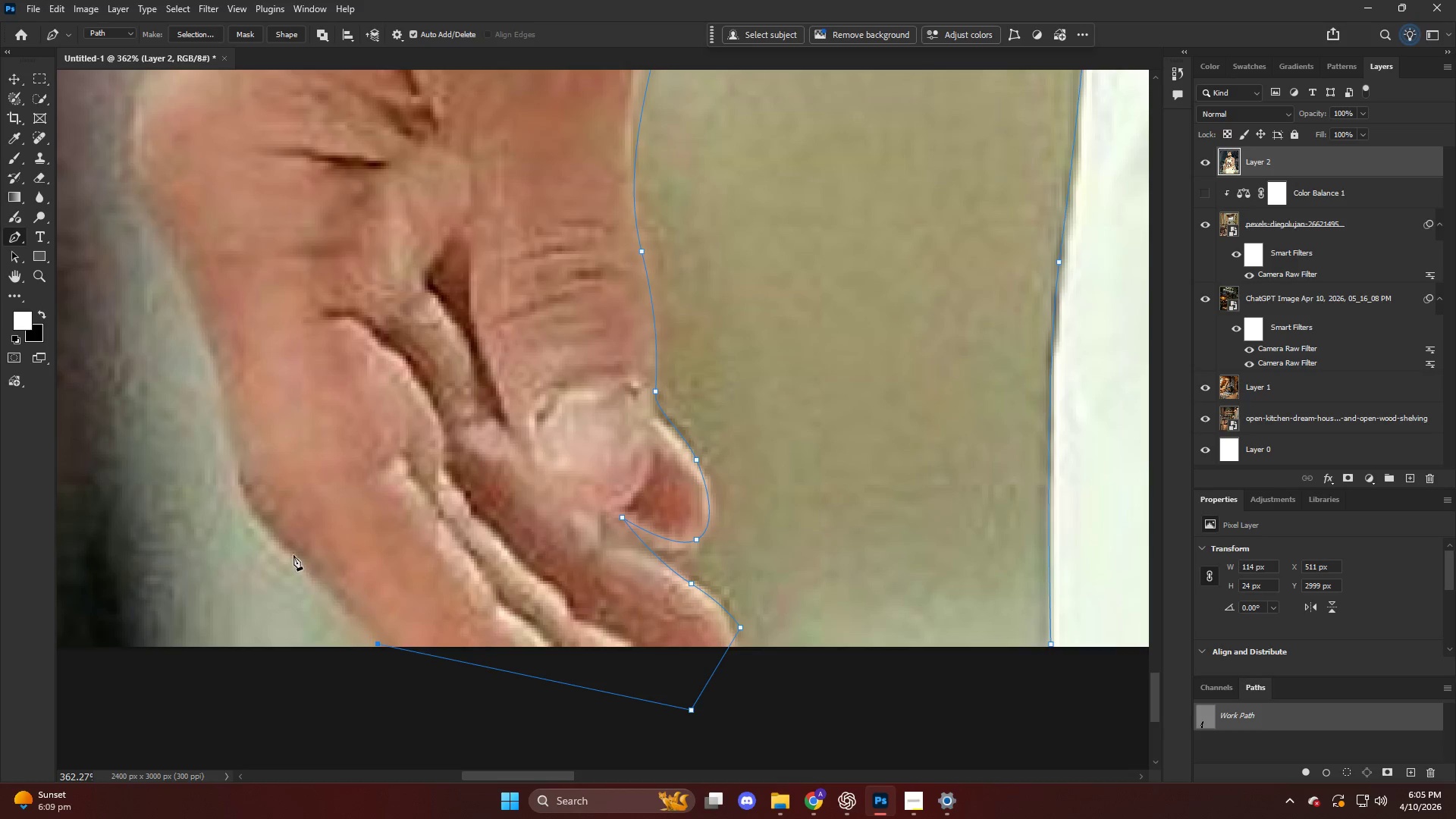 
left_click_drag(start_coordinate=[287, 545], to_coordinate=[265, 516])
 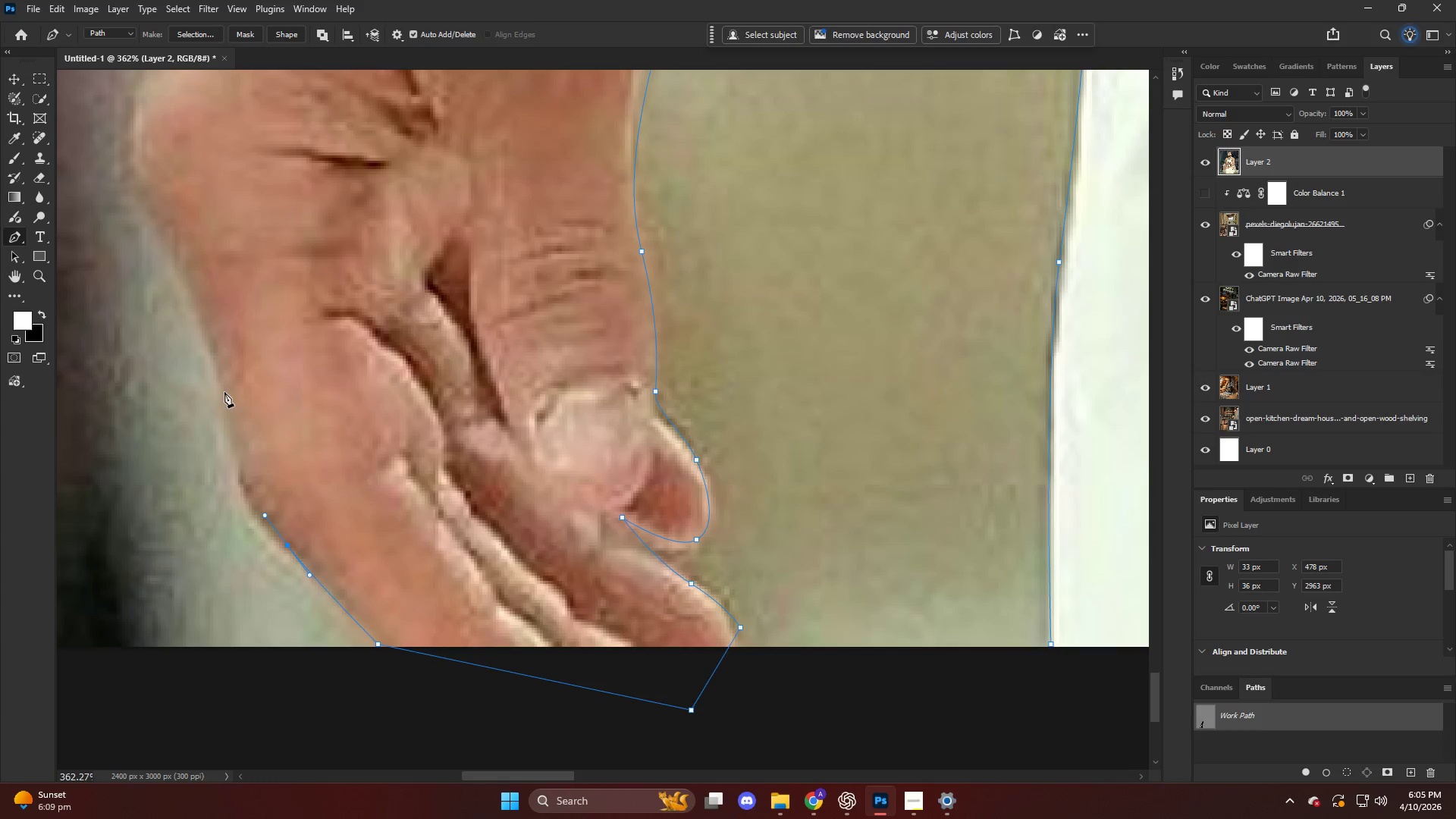 
left_click_drag(start_coordinate=[217, 378], to_coordinate=[182, 263])
 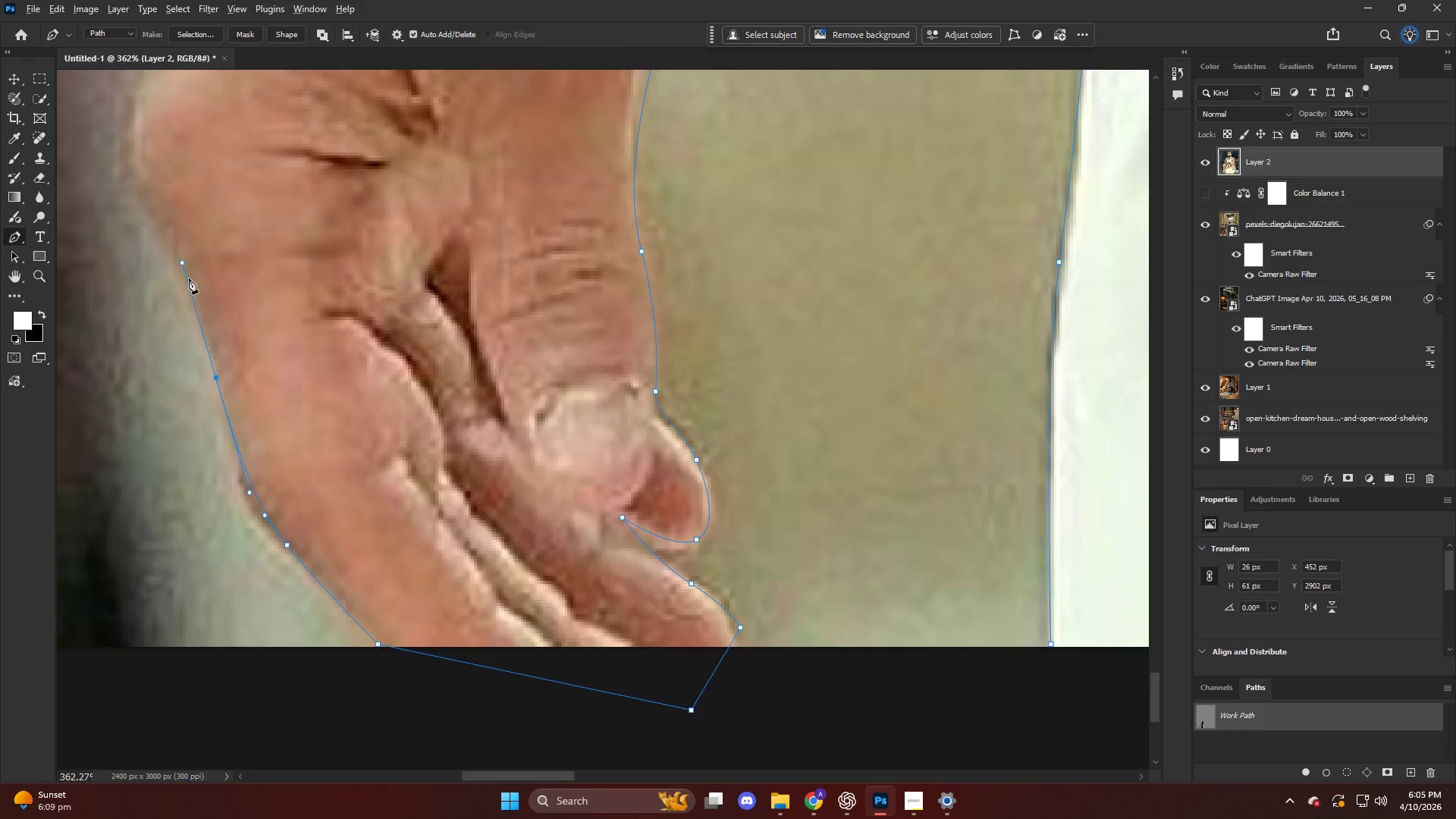 
hold_key(key=AltLeft, duration=0.33)
 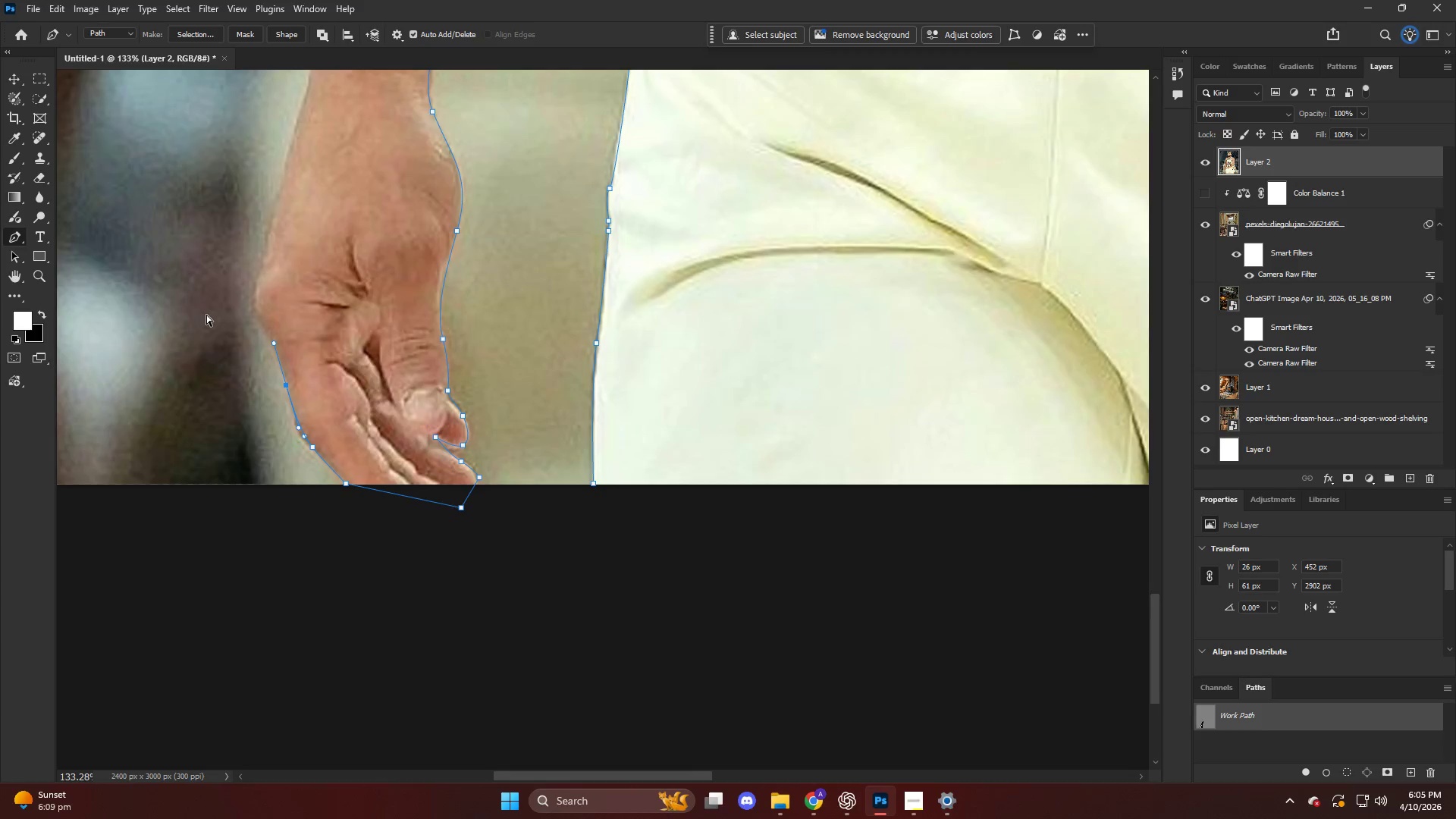 
hold_key(key=ControlLeft, duration=0.48)
 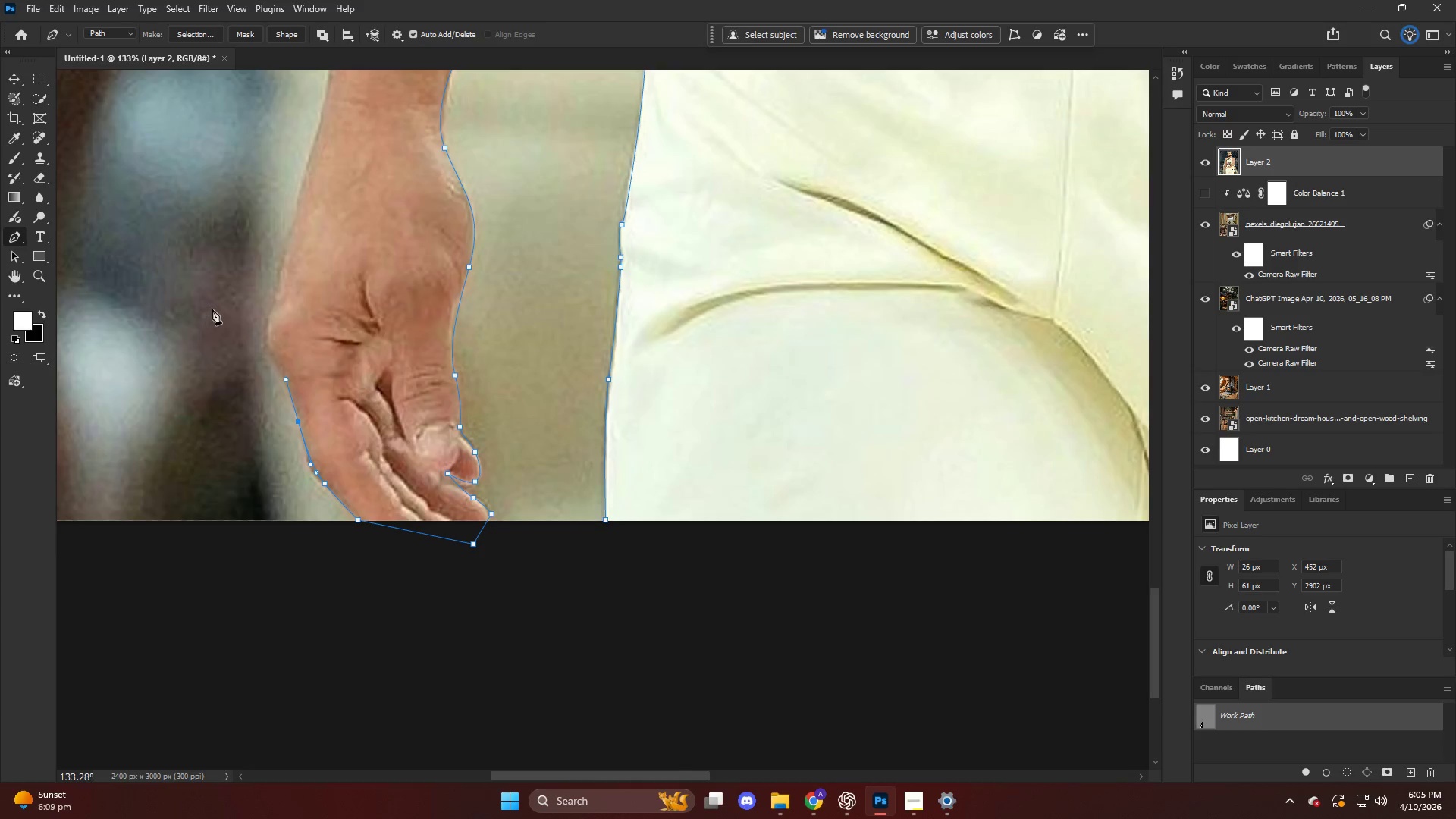 
hold_key(key=AltLeft, duration=0.56)
 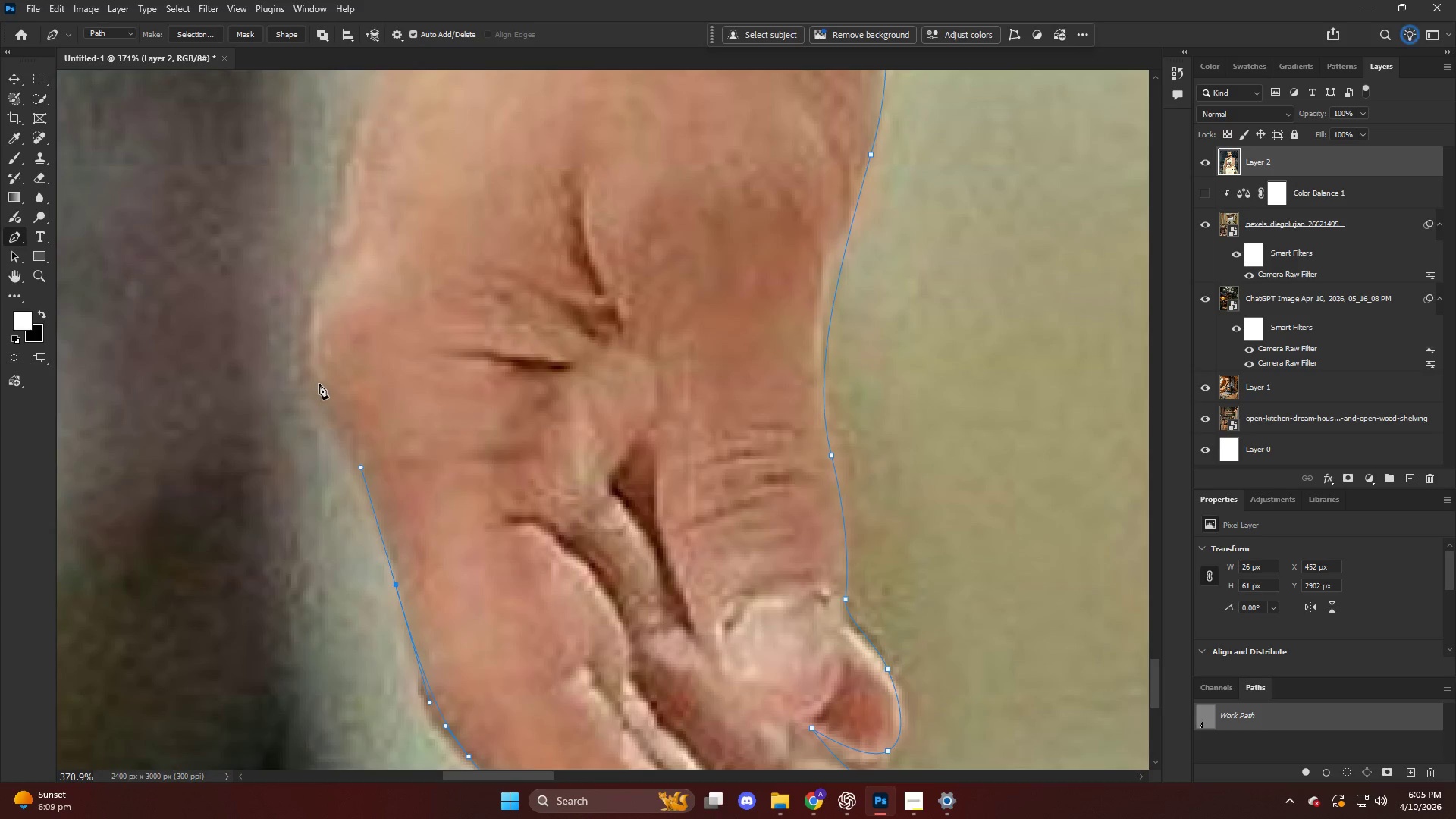 
left_click_drag(start_coordinate=[316, 379], to_coordinate=[303, 317])
 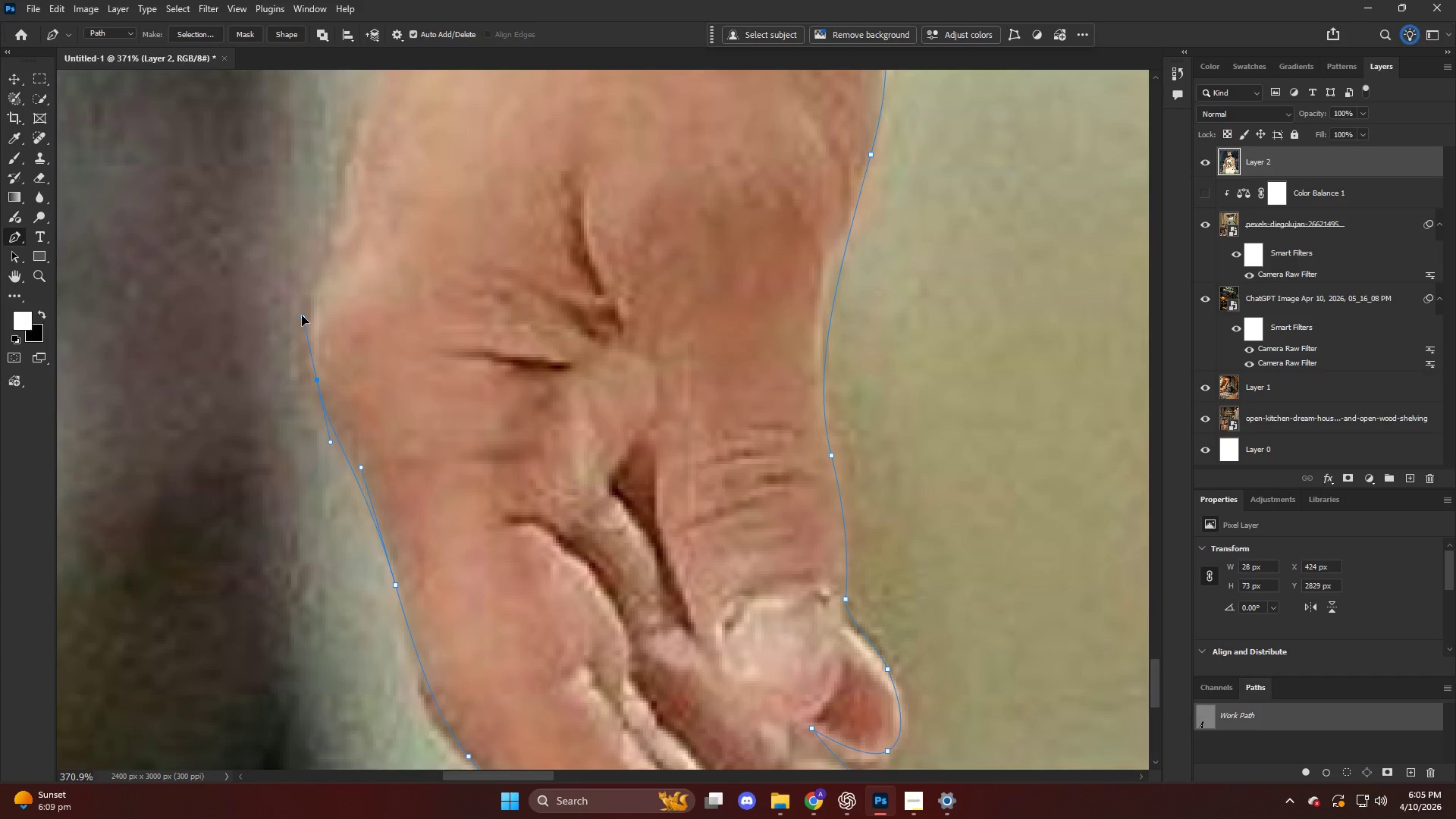 
scroll: coordinate [261, 360], scroll_direction: up, amount: 15.0
 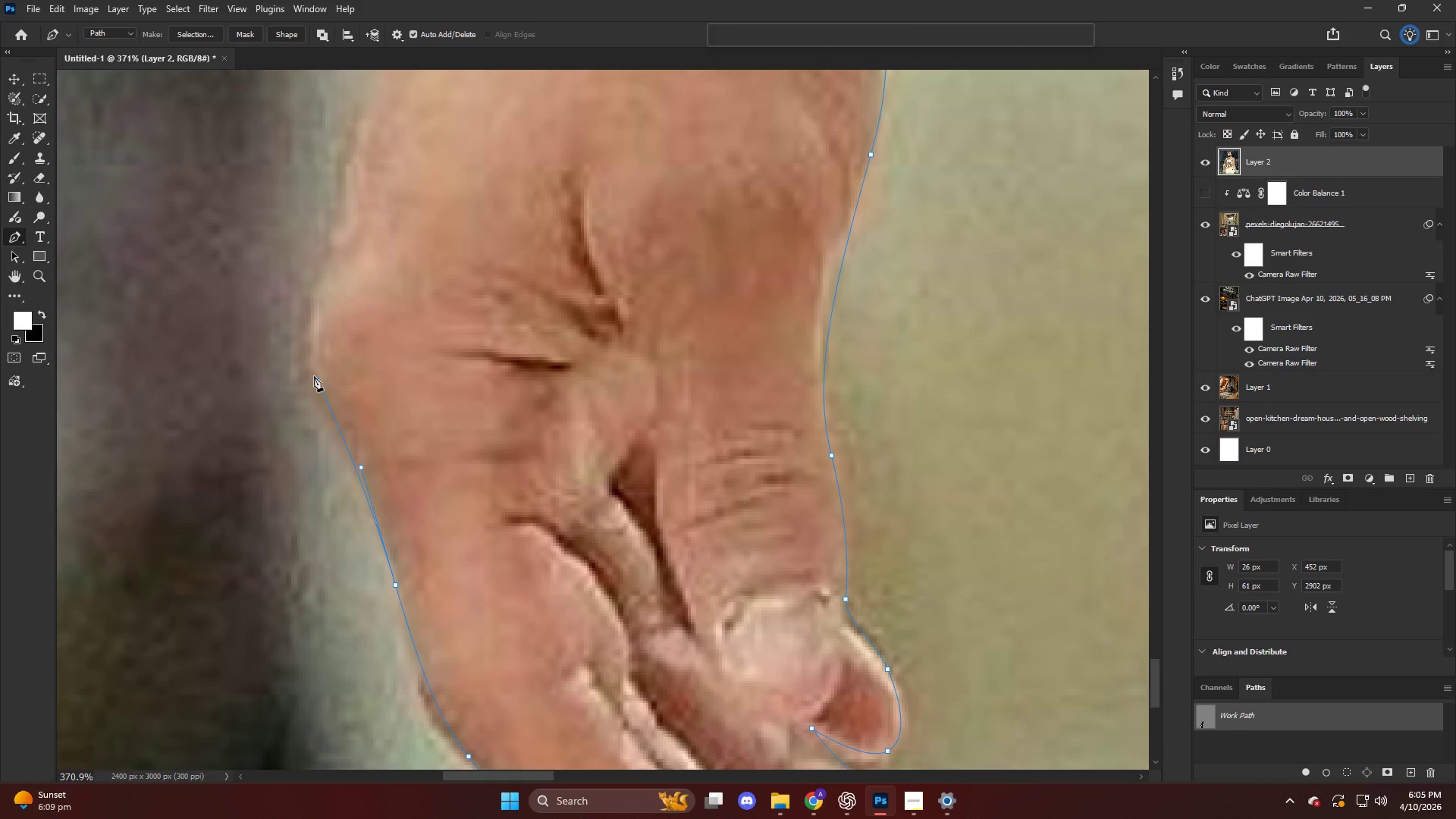 
hold_key(key=AltLeft, duration=0.69)
 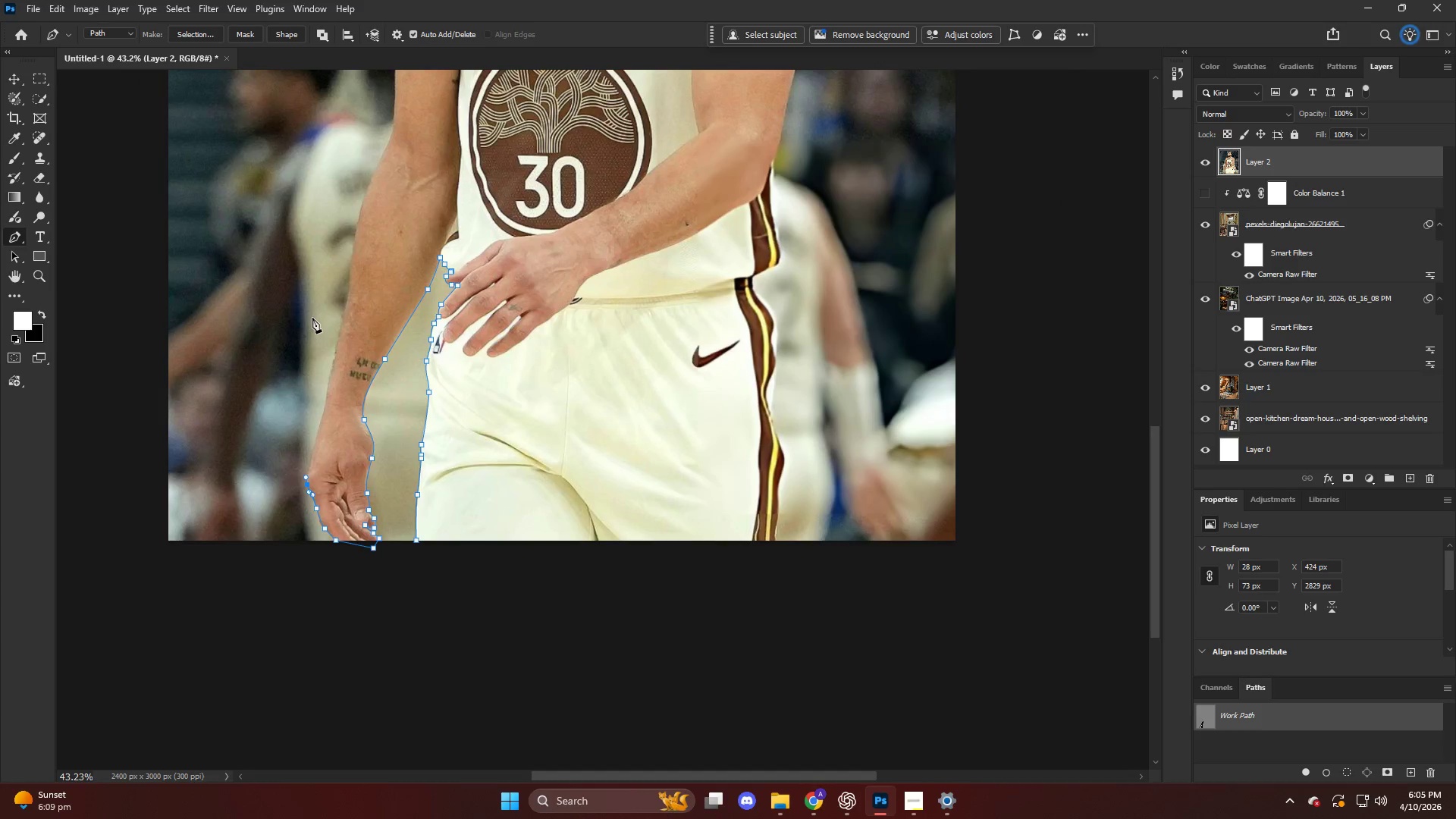 
hold_key(key=AltLeft, duration=0.78)
 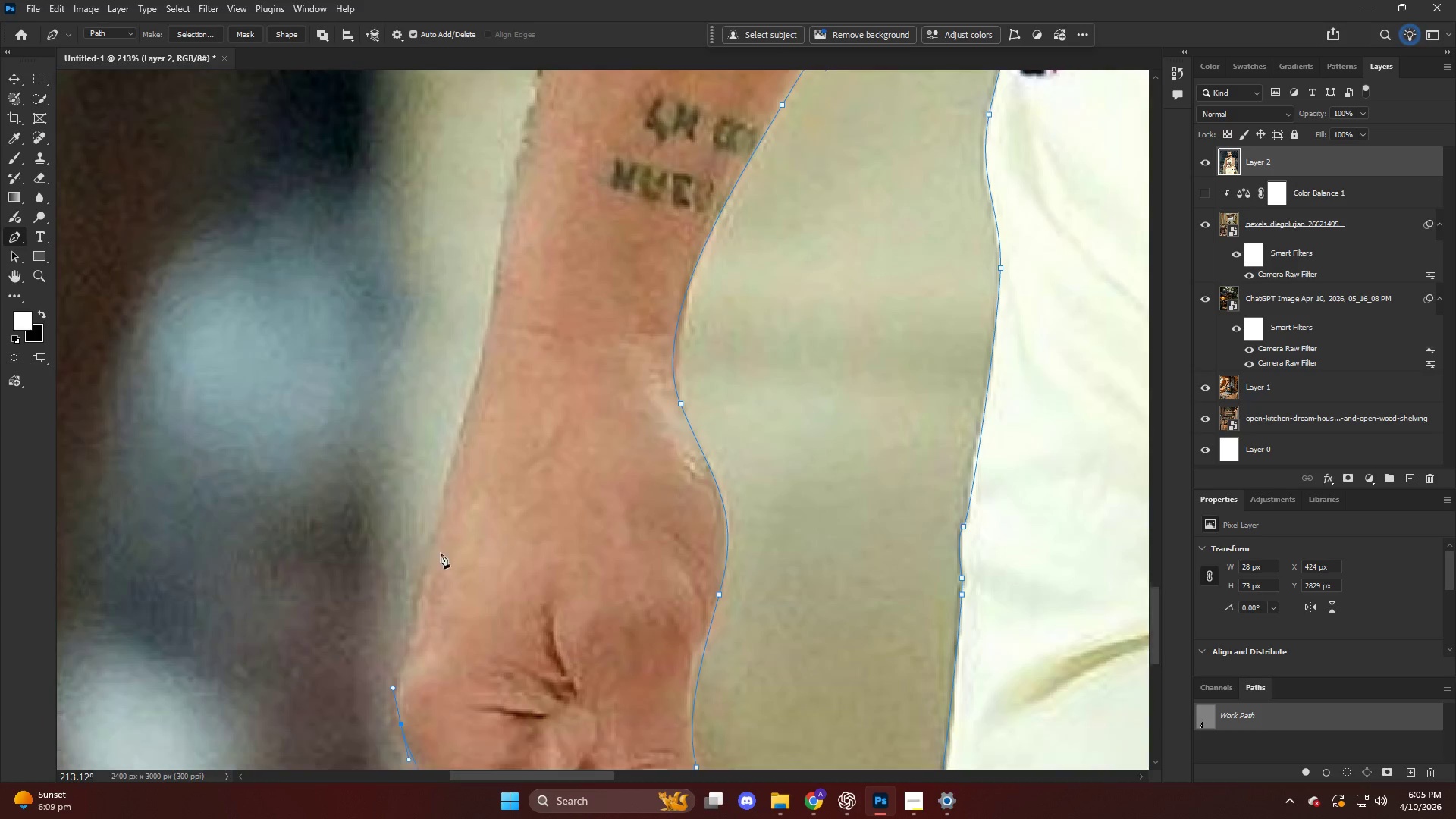 
key(Alt+AltLeft)
 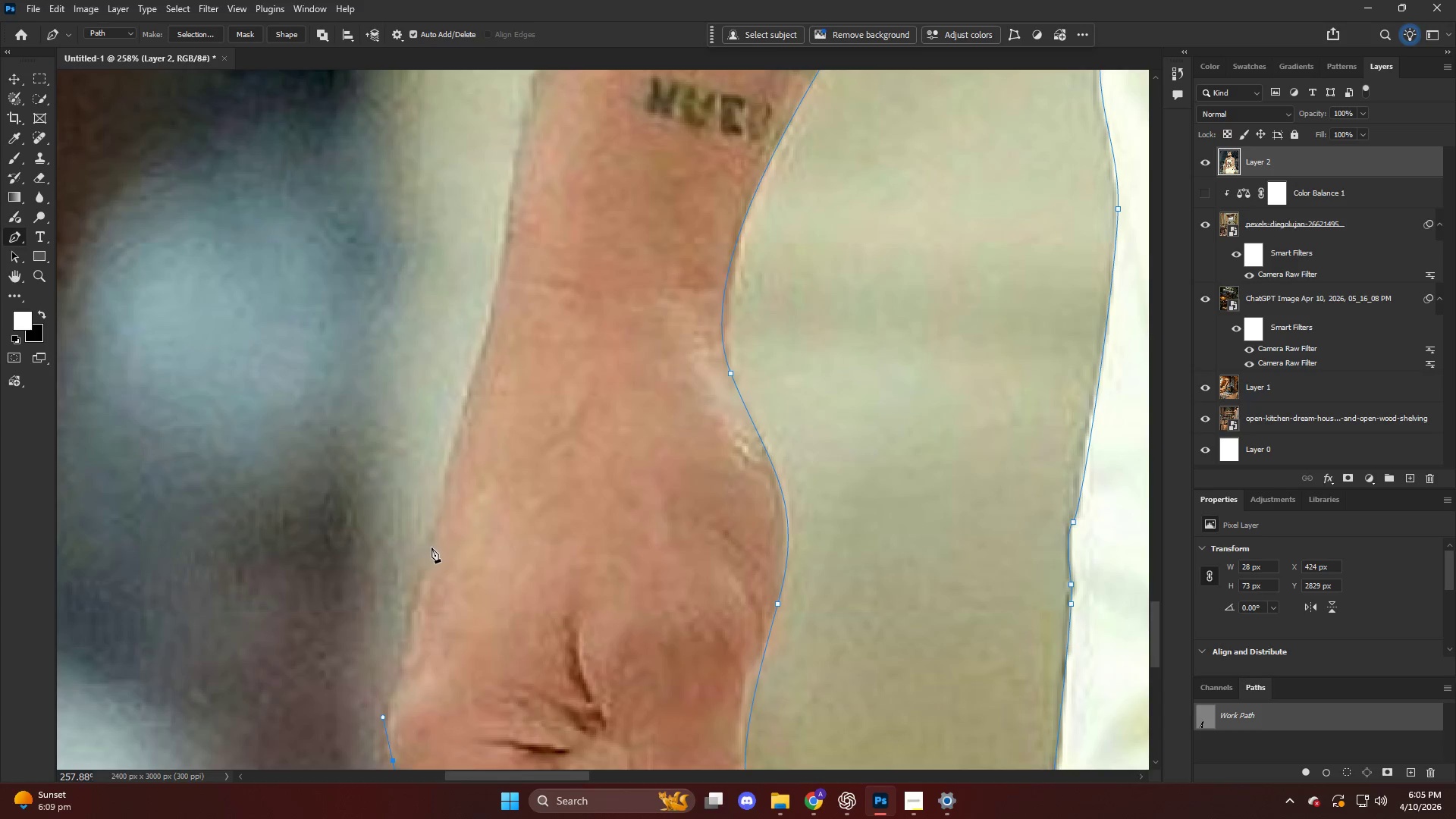 
scroll: coordinate [442, 548], scroll_direction: up, amount: 3.0
 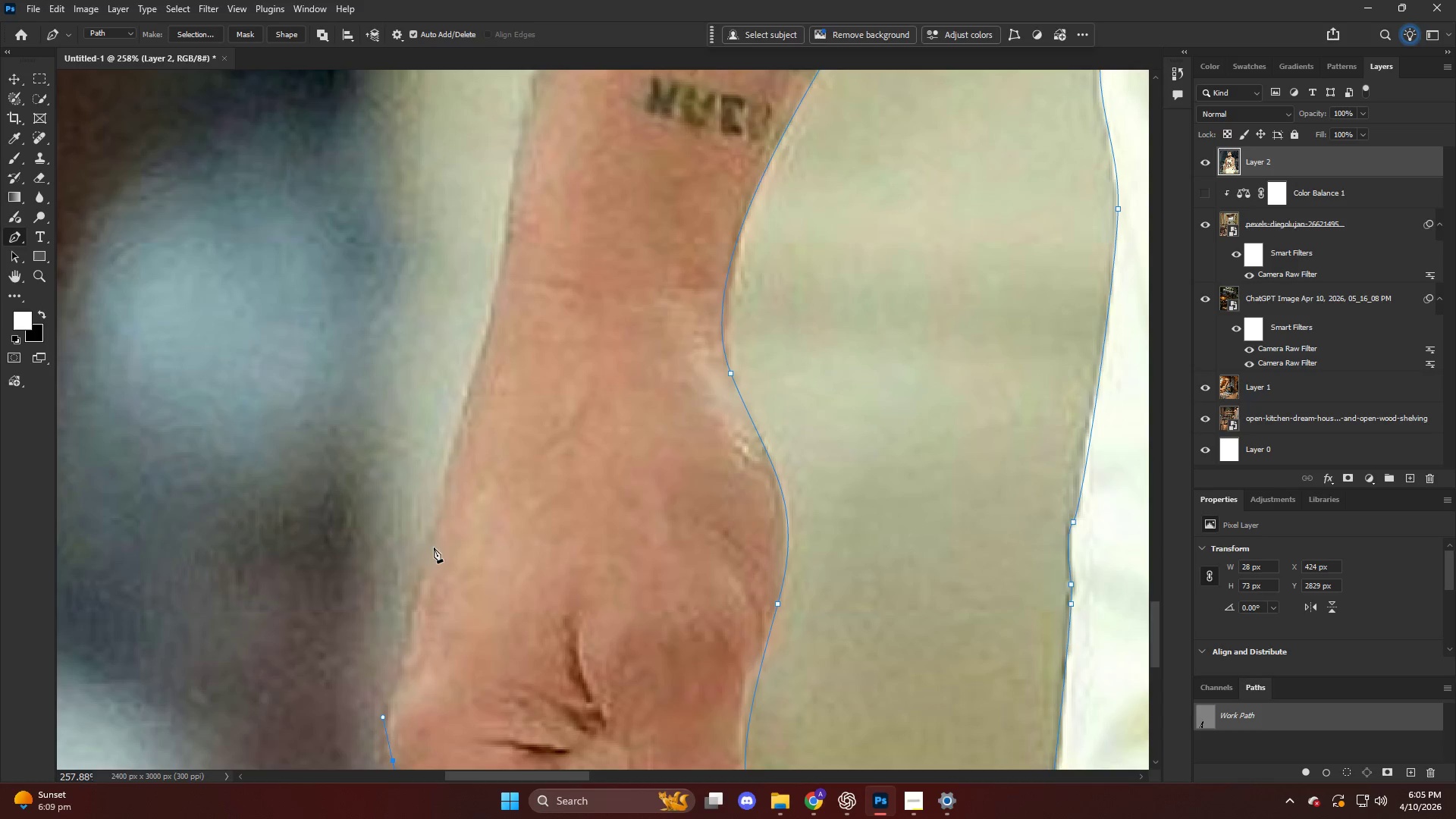 
left_click_drag(start_coordinate=[435, 544], to_coordinate=[459, 434])
 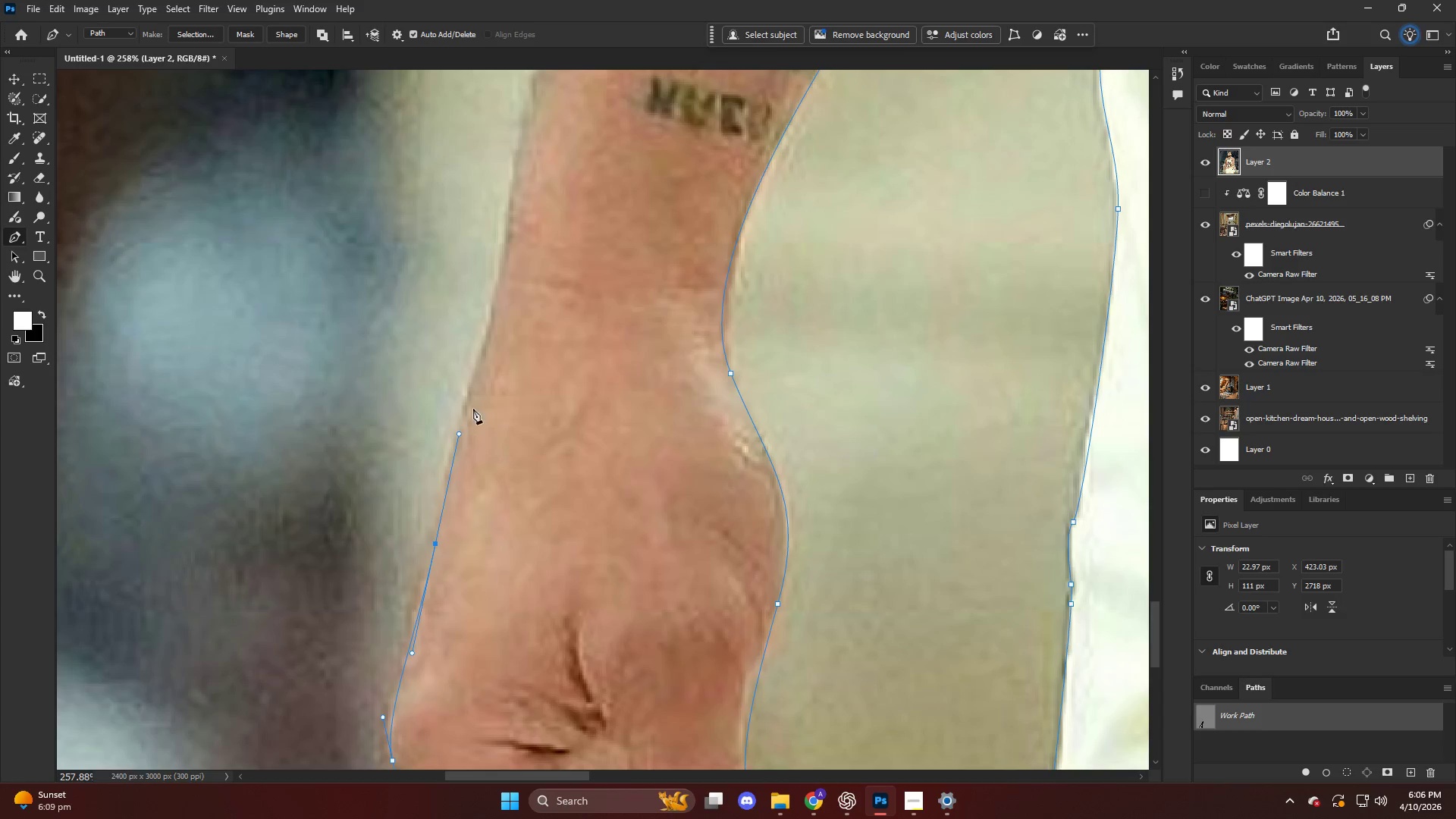 
scroll: coordinate [501, 399], scroll_direction: up, amount: 18.0
 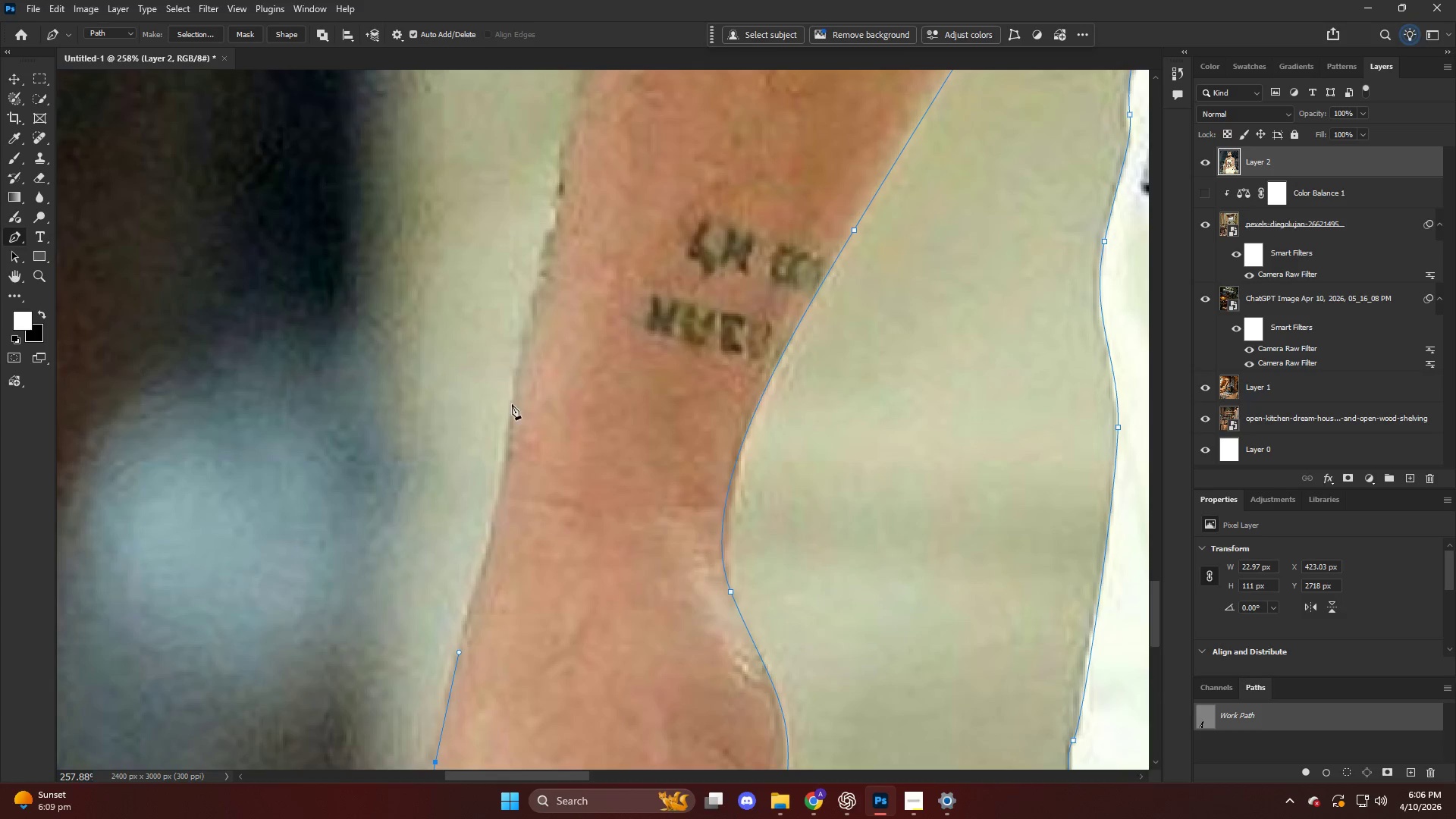 
left_click_drag(start_coordinate=[513, 405], to_coordinate=[529, 295])
 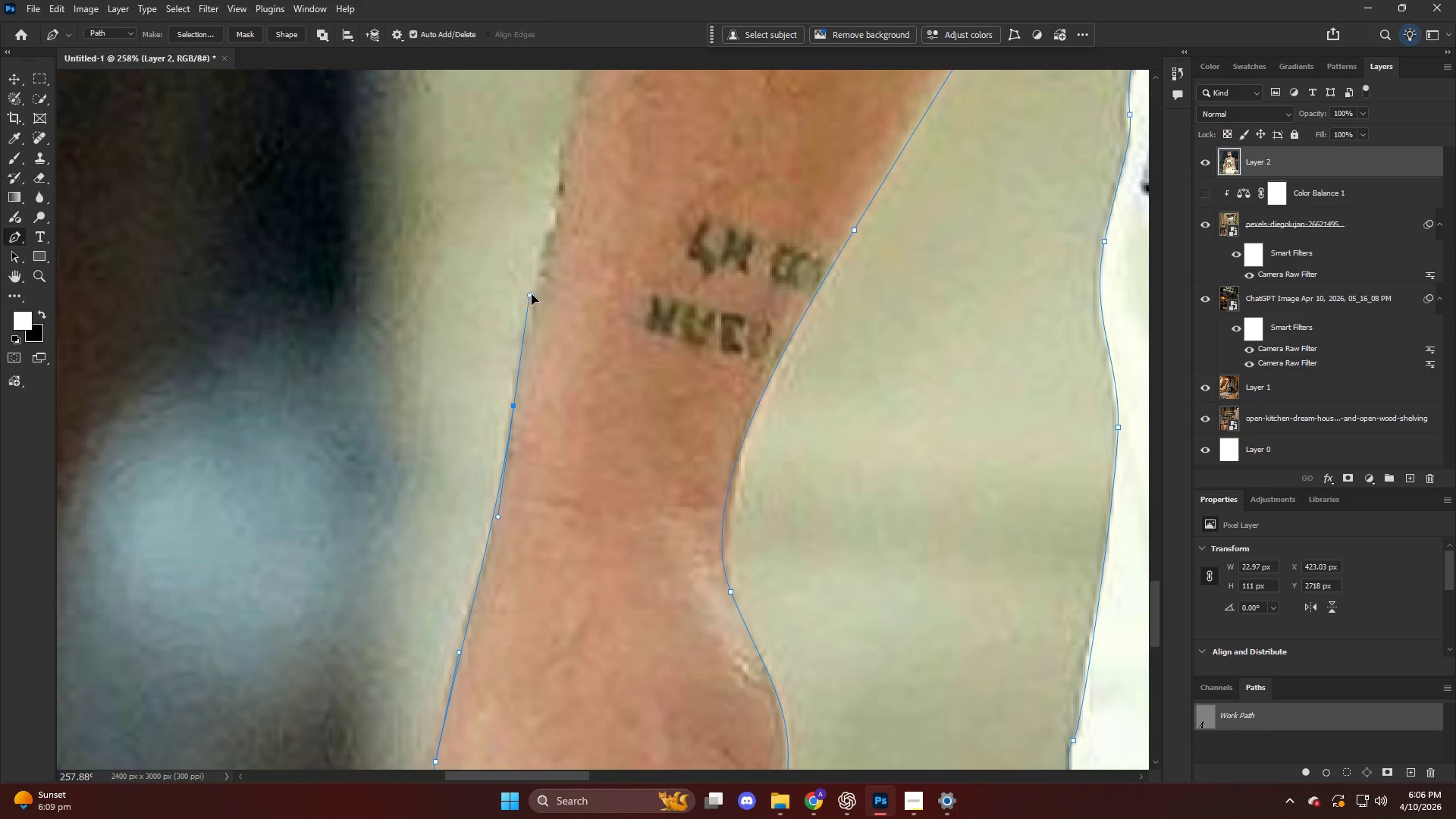 
key(Alt+AltLeft)
 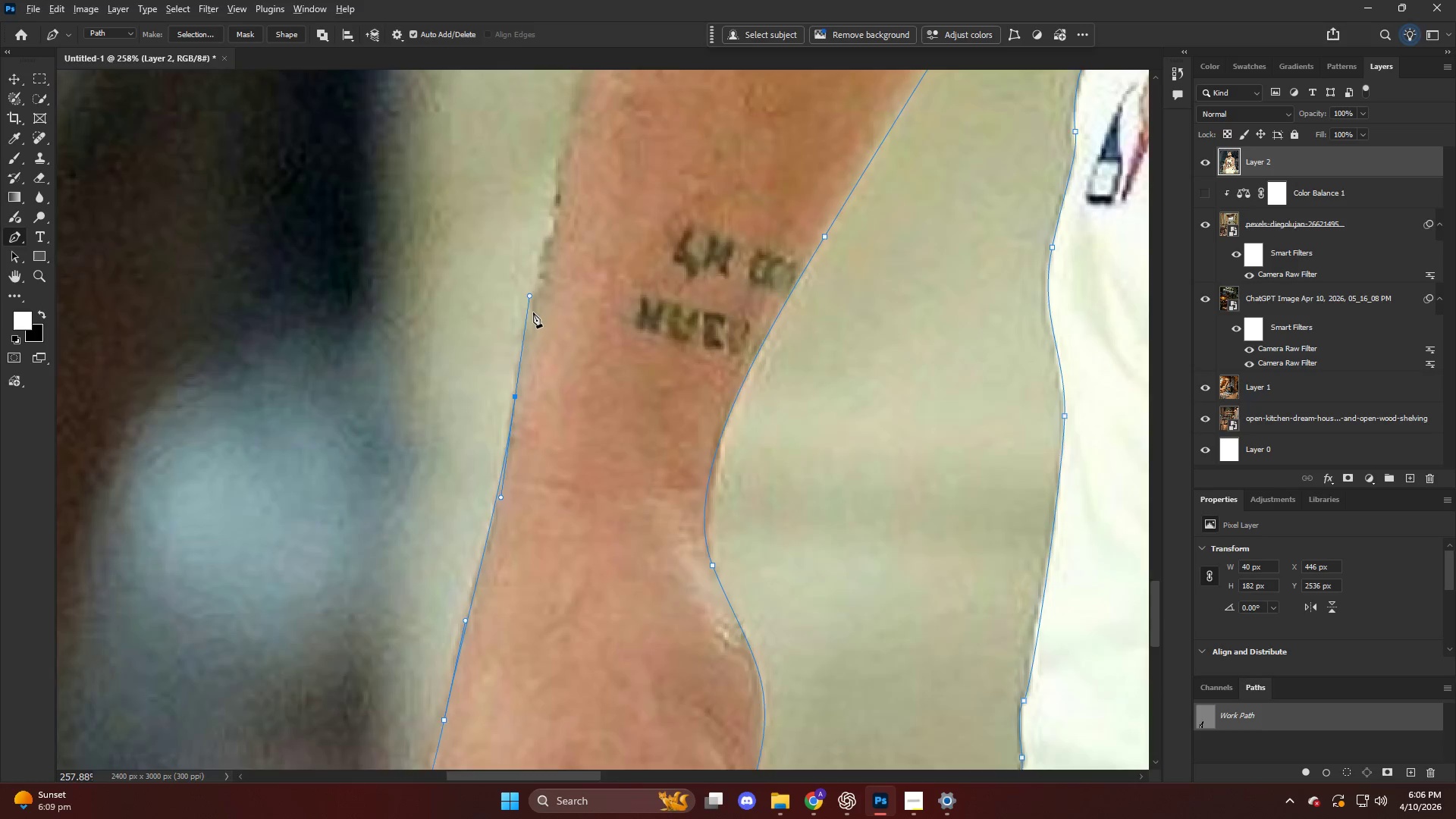 
key(Alt+AltLeft)
 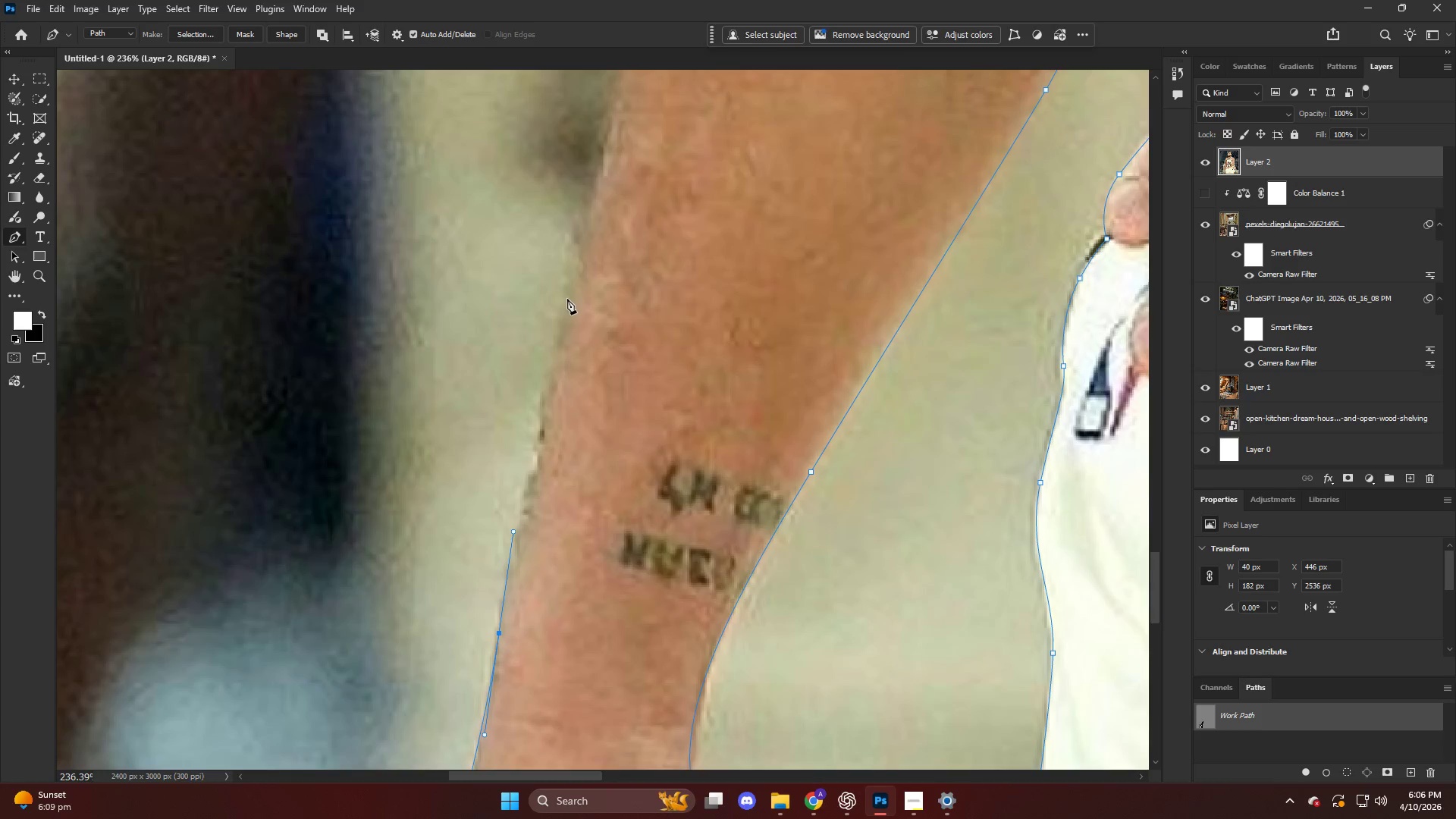 
left_click_drag(start_coordinate=[570, 289], to_coordinate=[598, 167])
 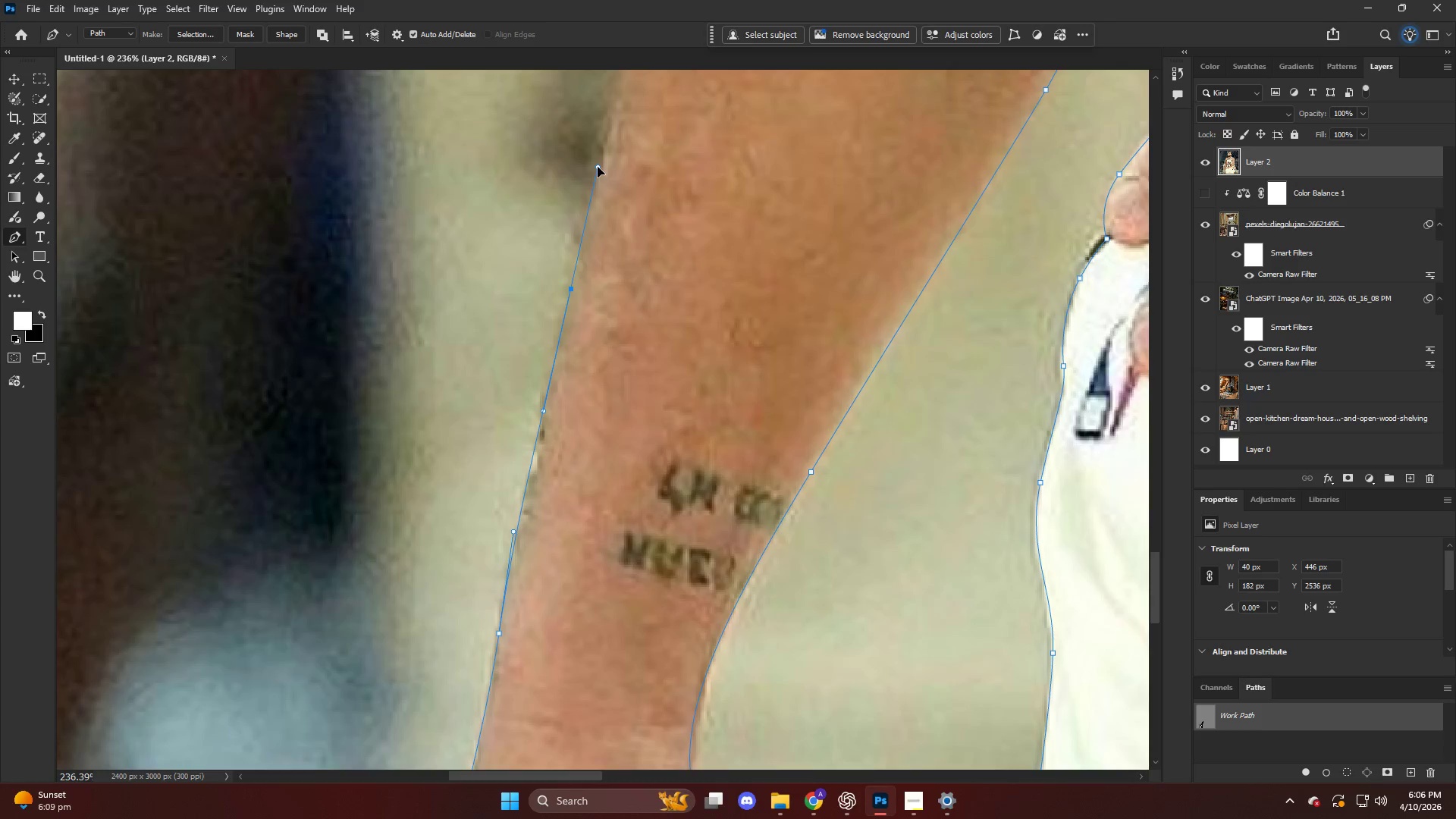 
scroll: coordinate [554, 316], scroll_direction: up, amount: 10.0
 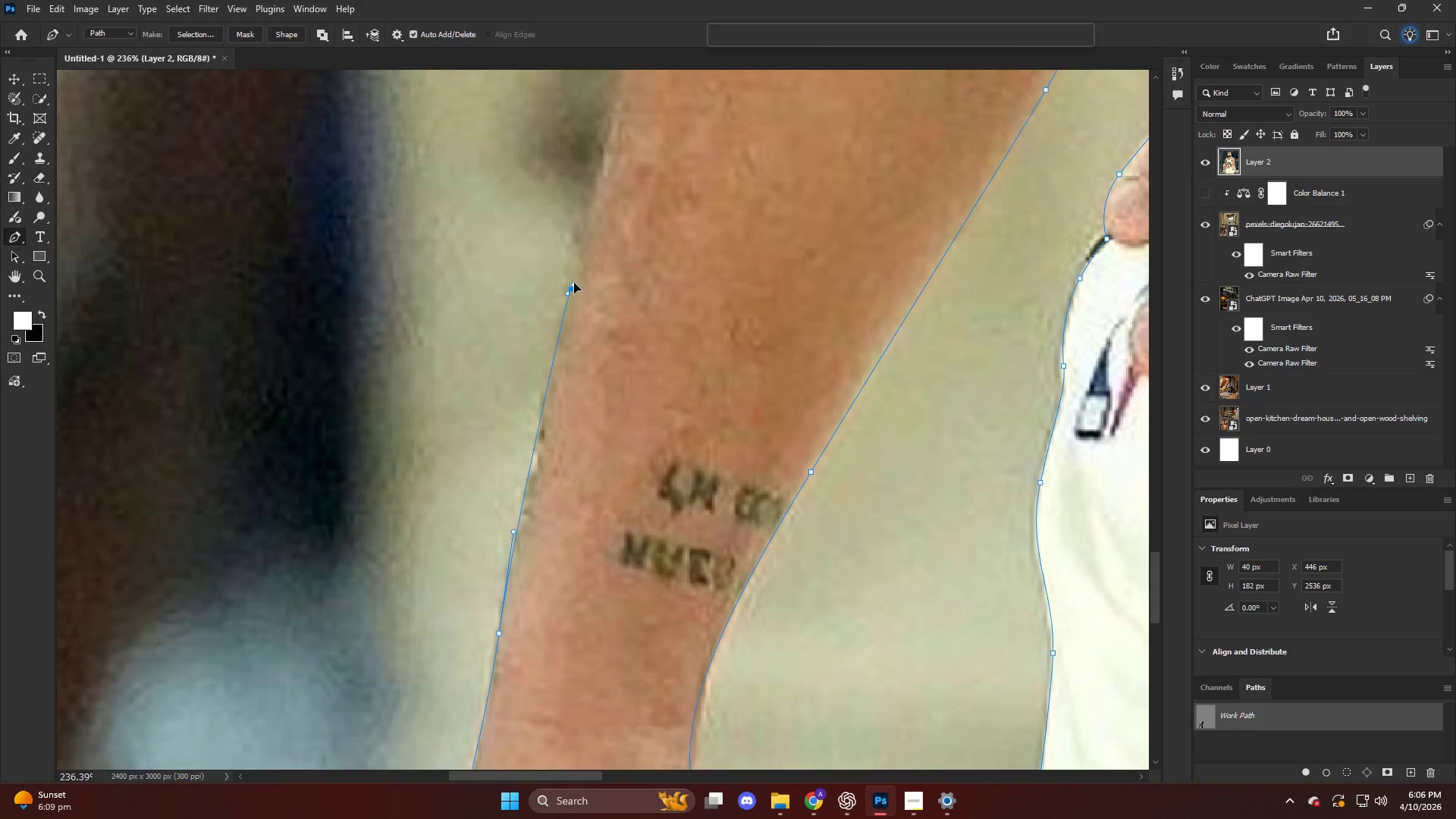 
hold_key(key=AltLeft, duration=0.52)
 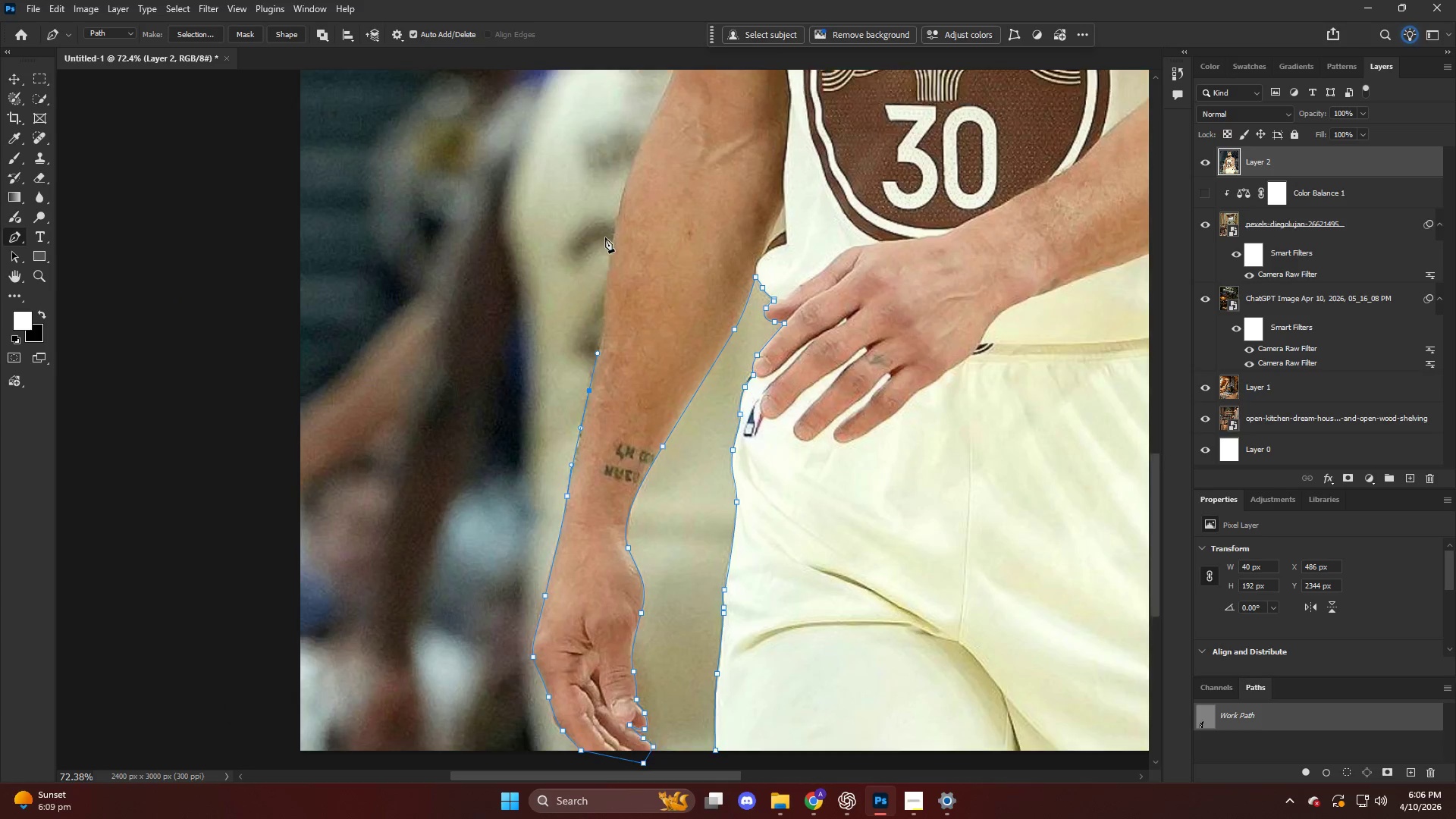 
hold_key(key=AltLeft, duration=0.72)
 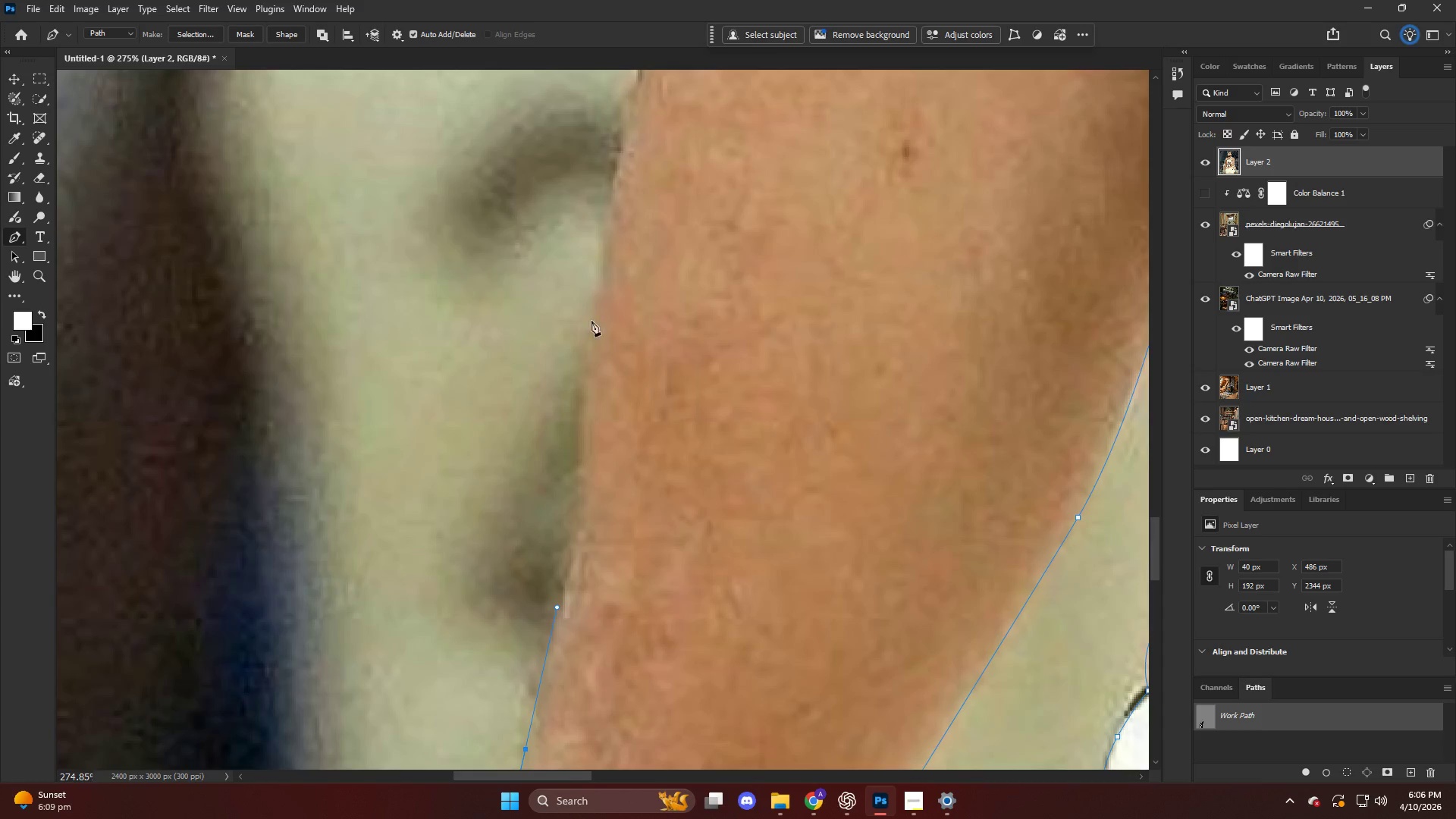 
left_click_drag(start_coordinate=[592, 312], to_coordinate=[602, 241])
 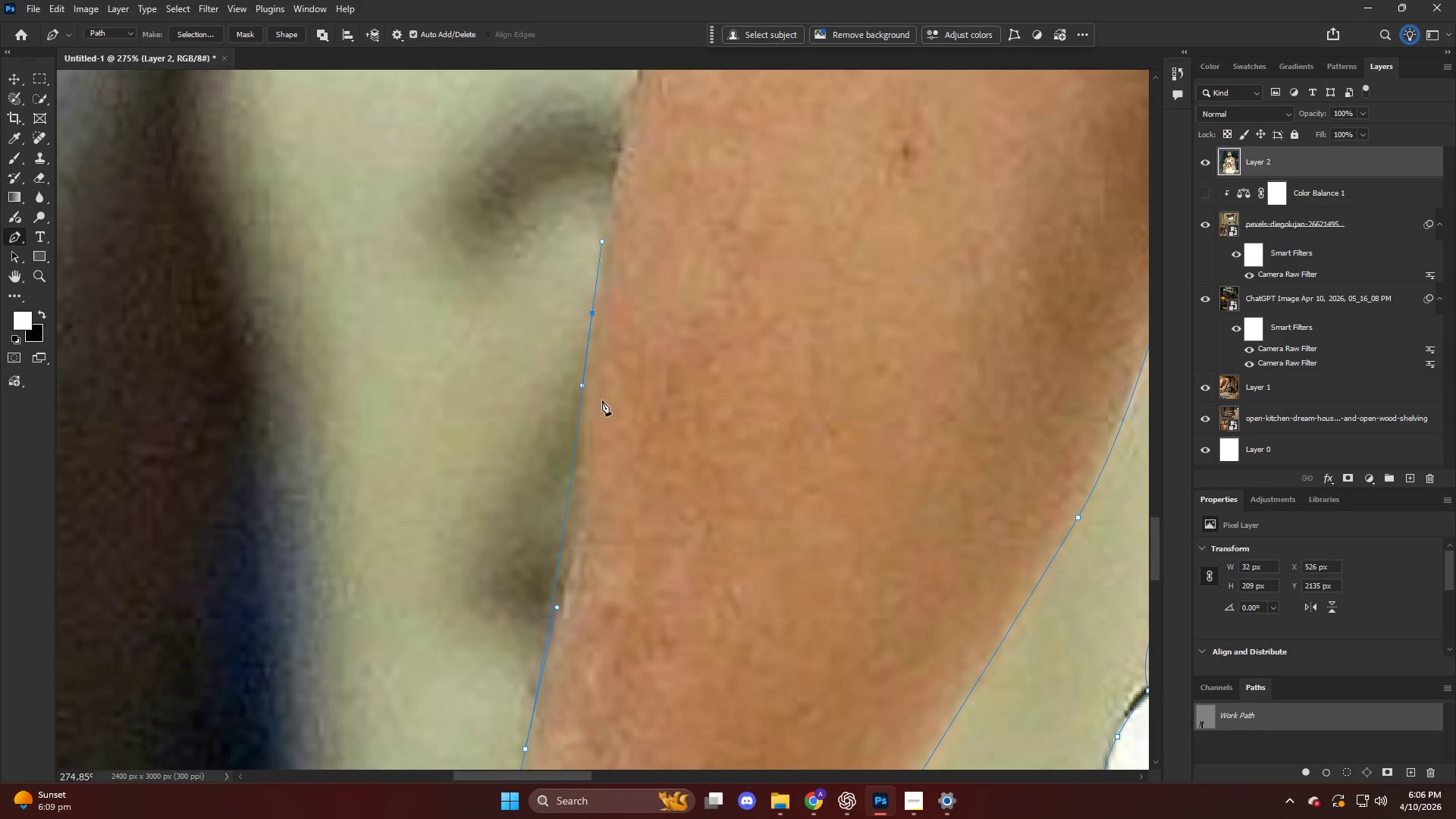 
scroll: coordinate [610, 351], scroll_direction: up, amount: 18.0
 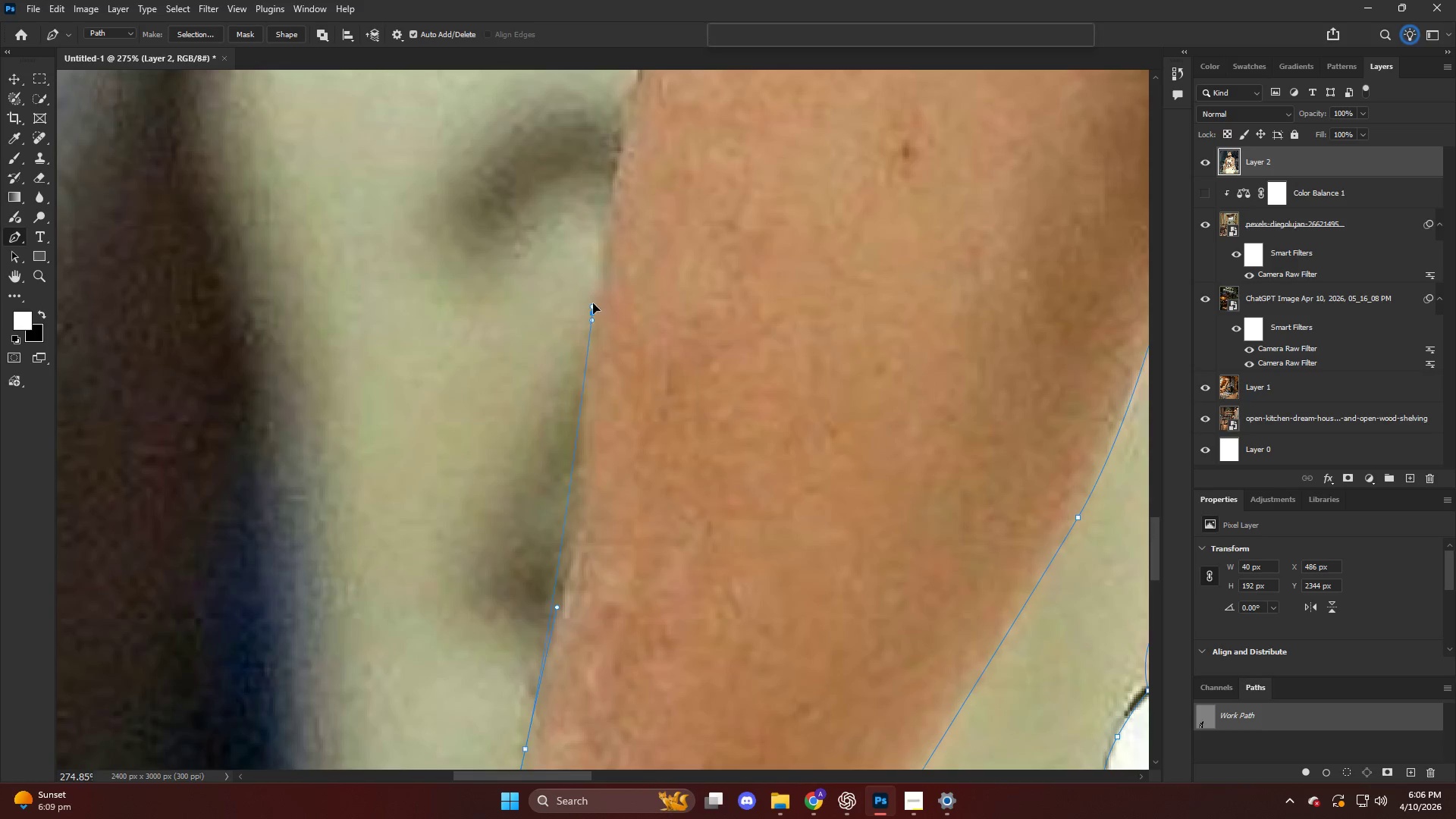 
key(Control+ControlLeft)
 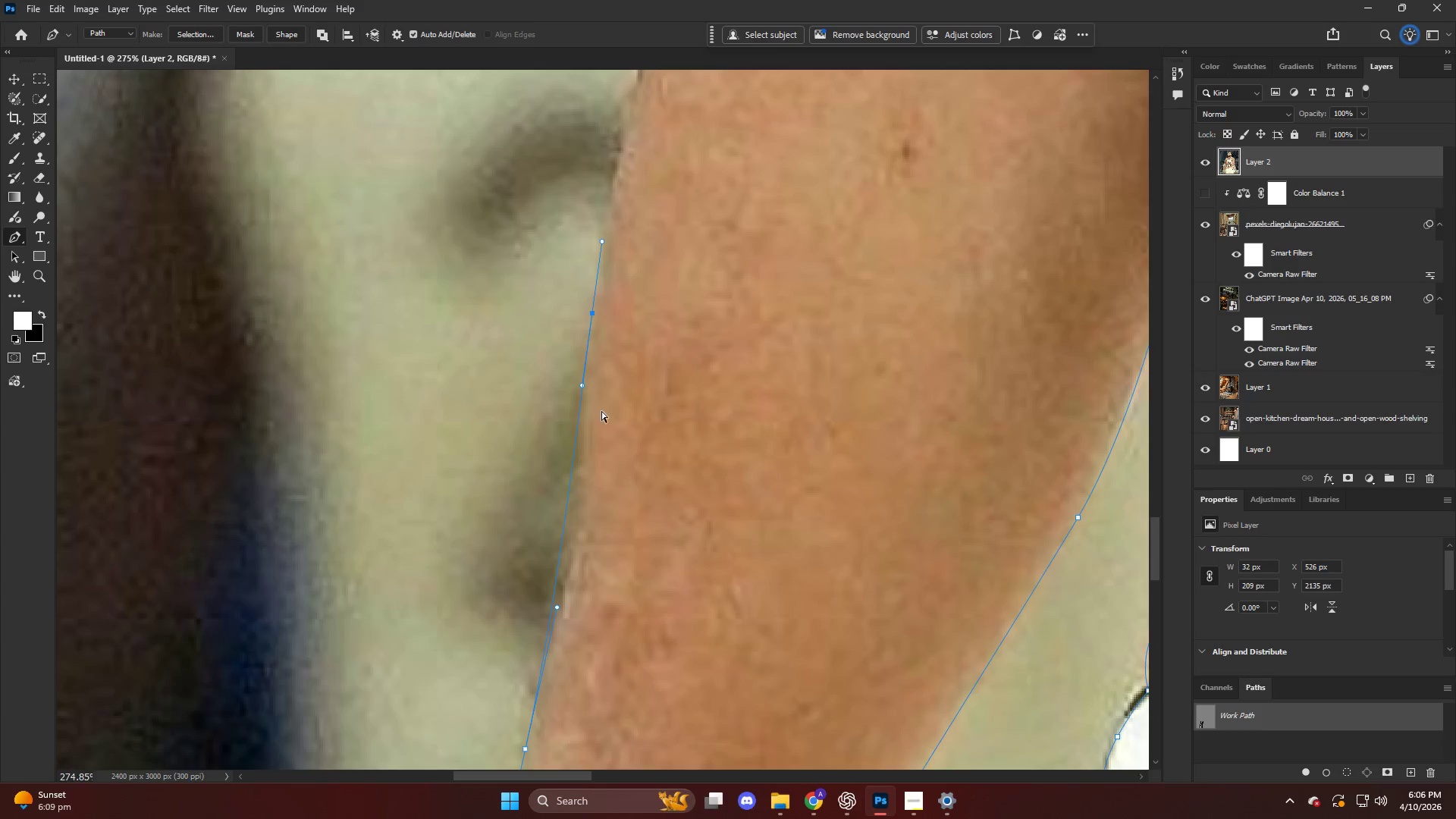 
key(Control+Z)
 